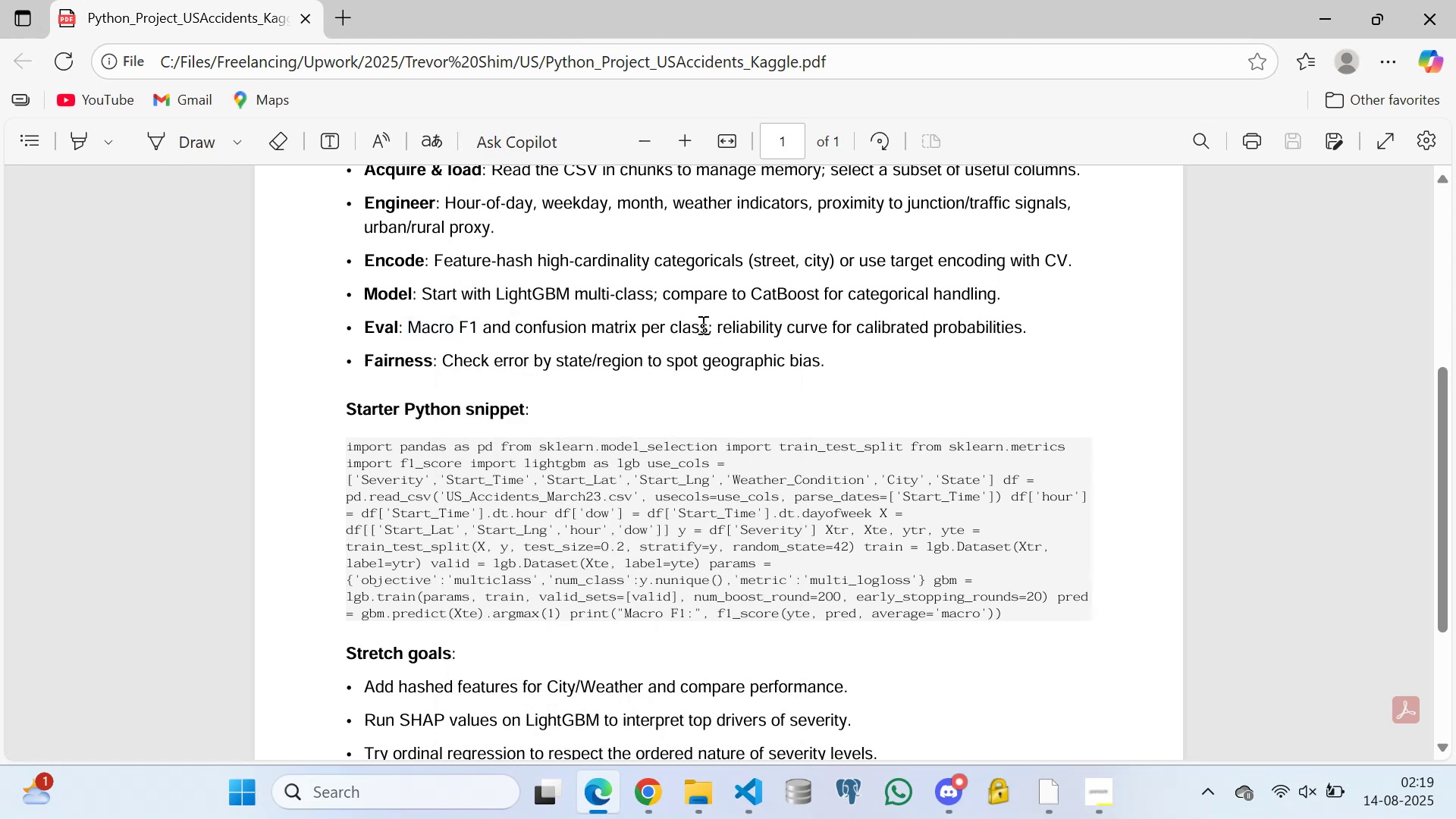 
triple_click([703, 325])
 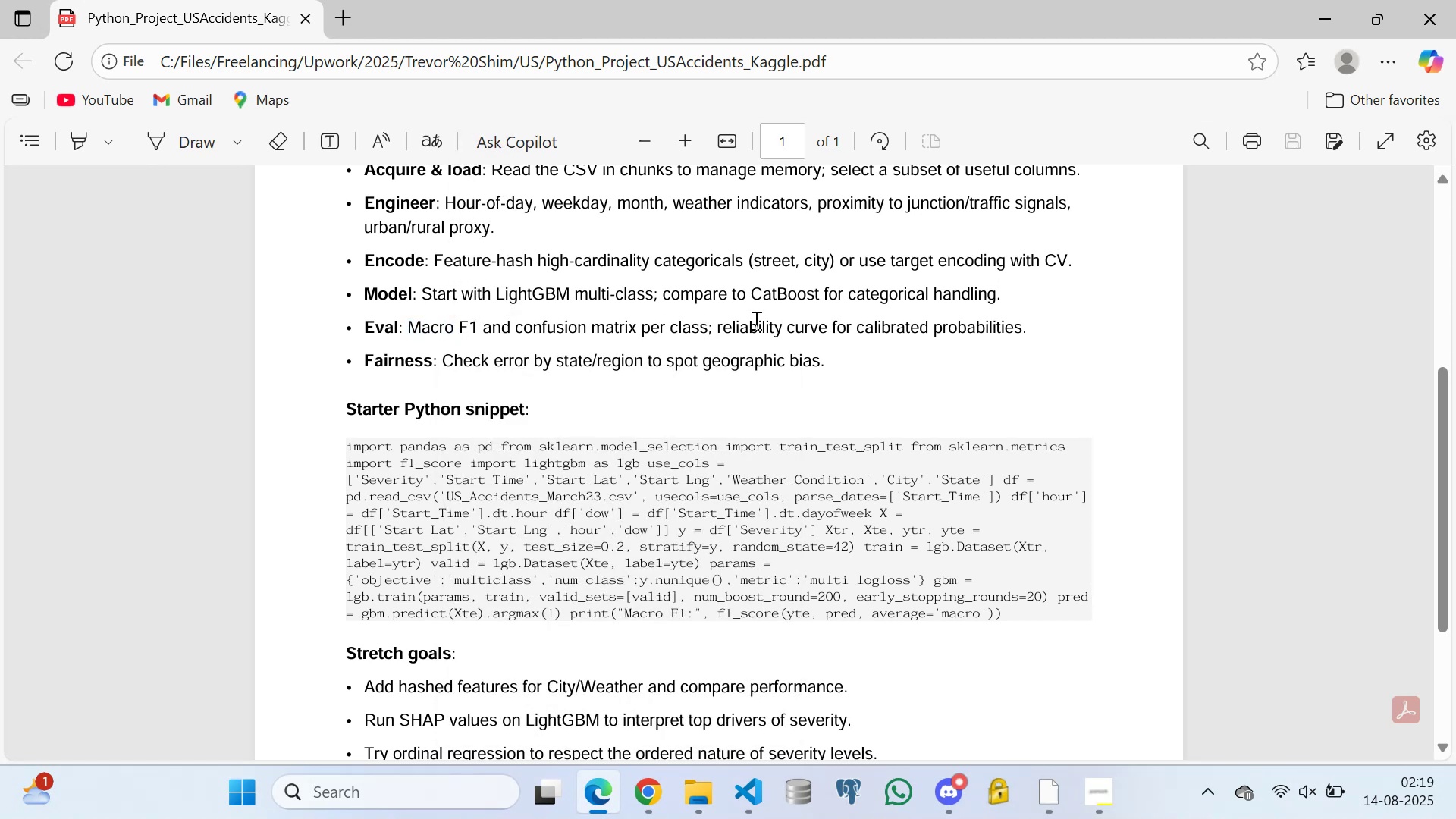 
triple_click([755, 320])
 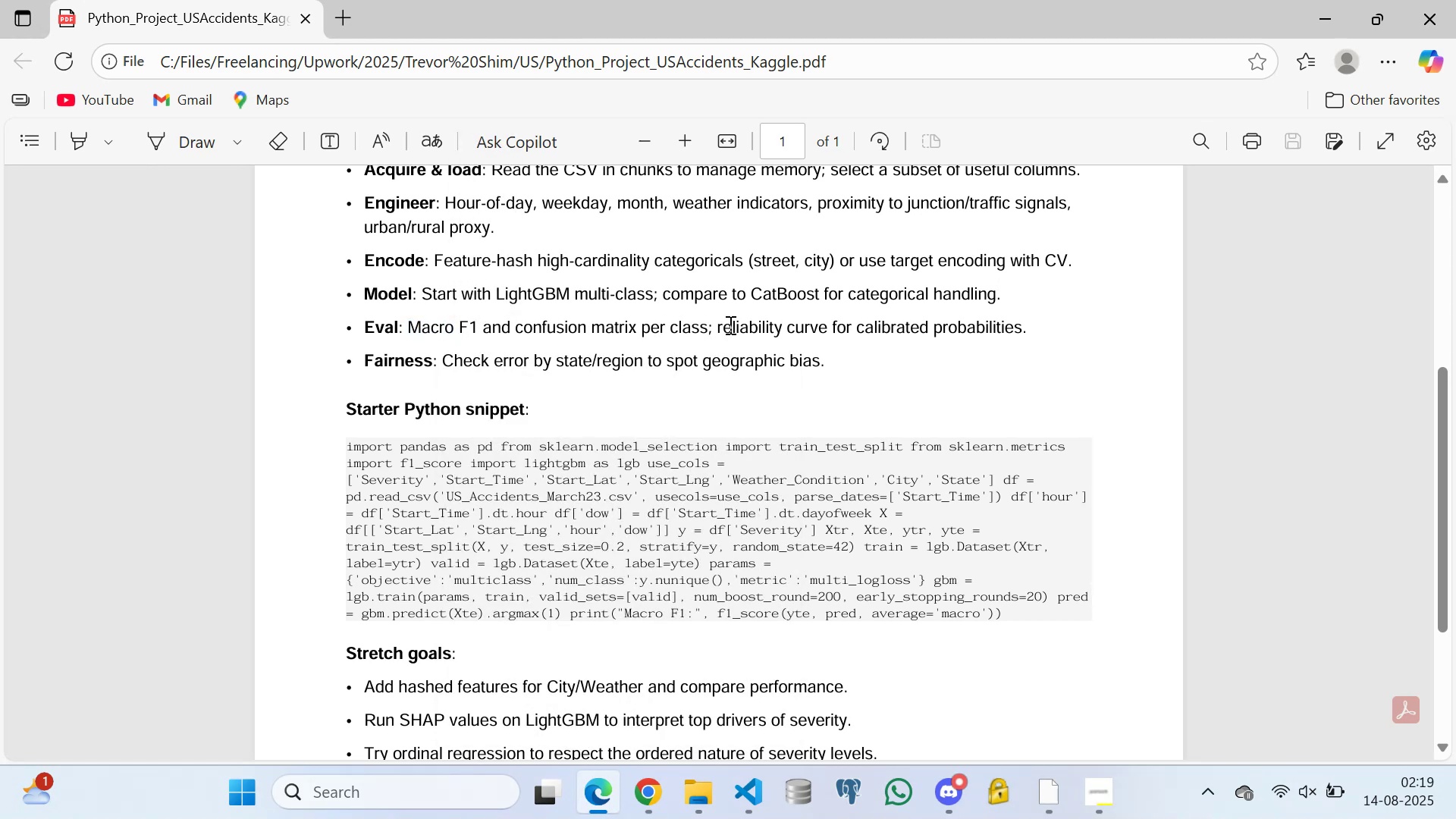 
double_click([667, 322])
 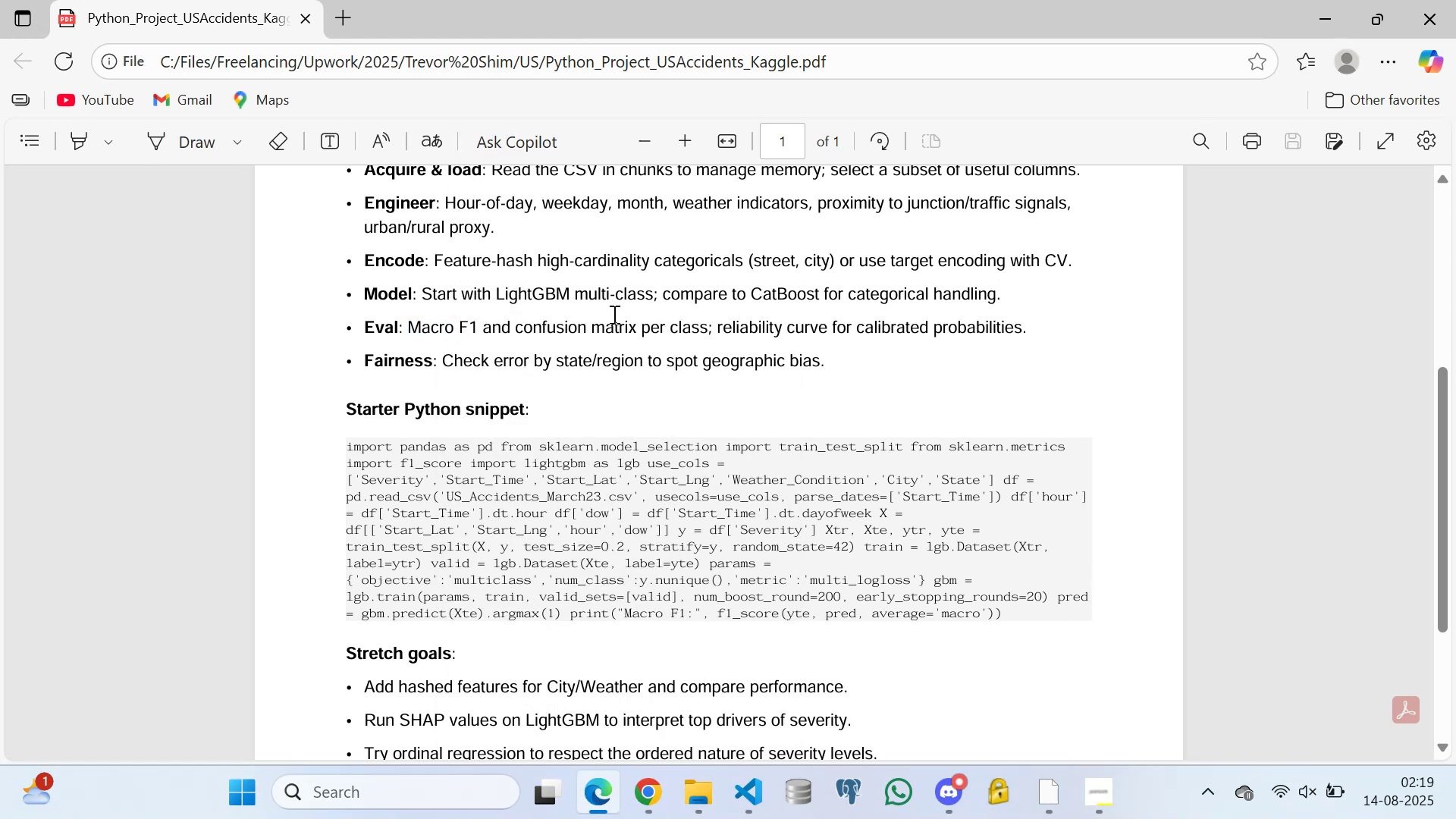 
triple_click([613, 314])
 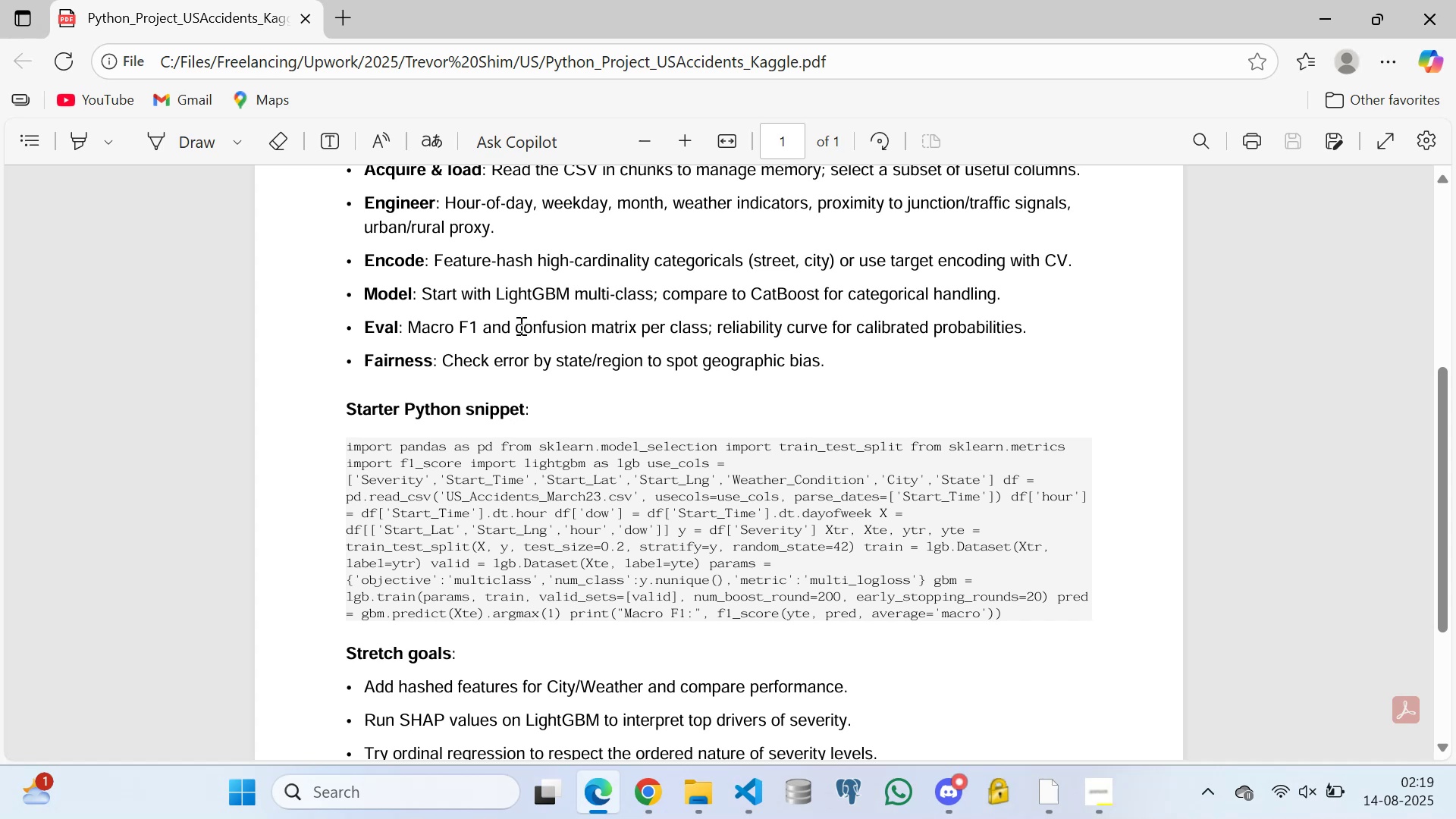 
double_click([507, 326])
 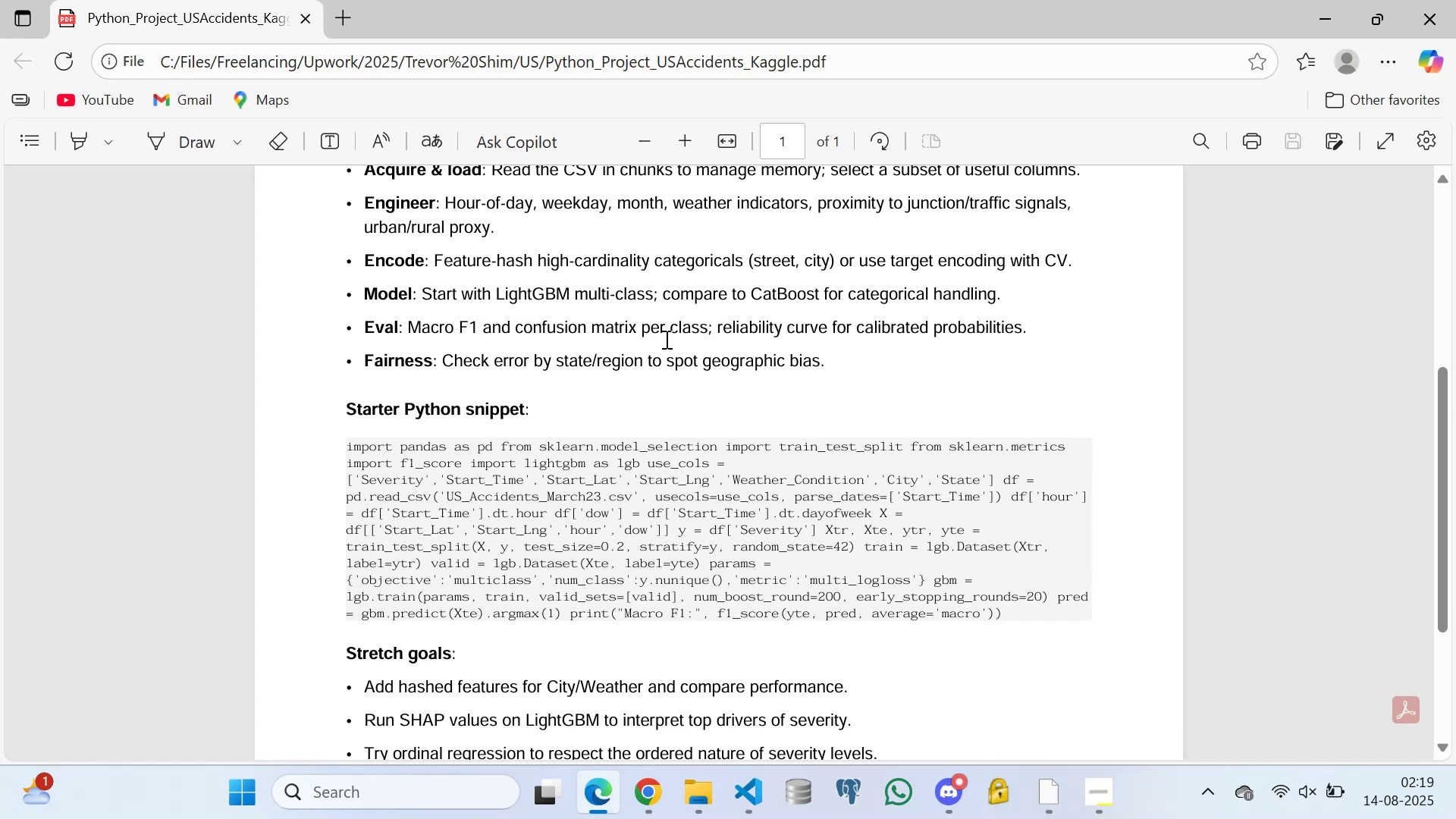 
wait(11.06)
 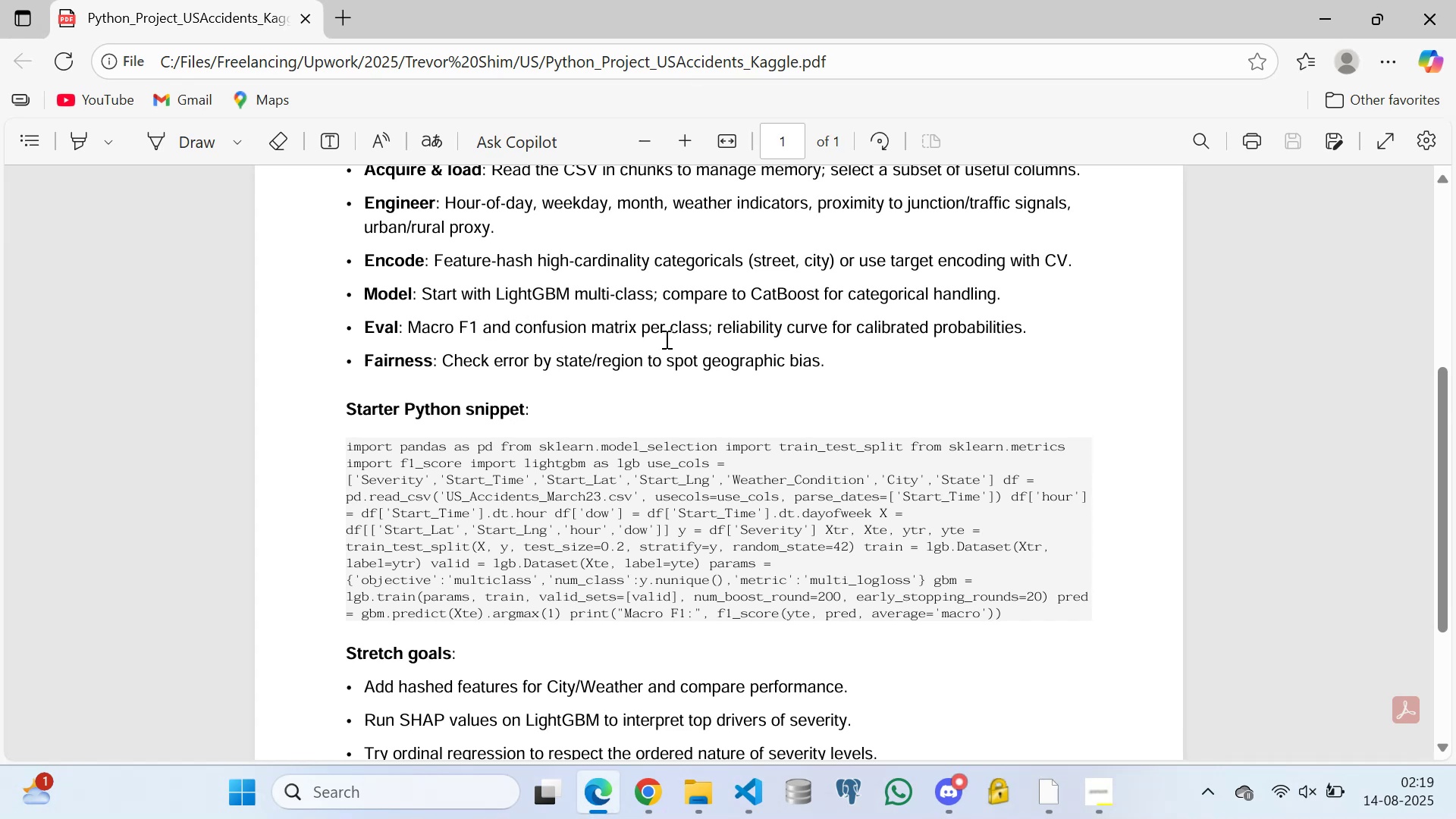 
left_click([655, 327])
 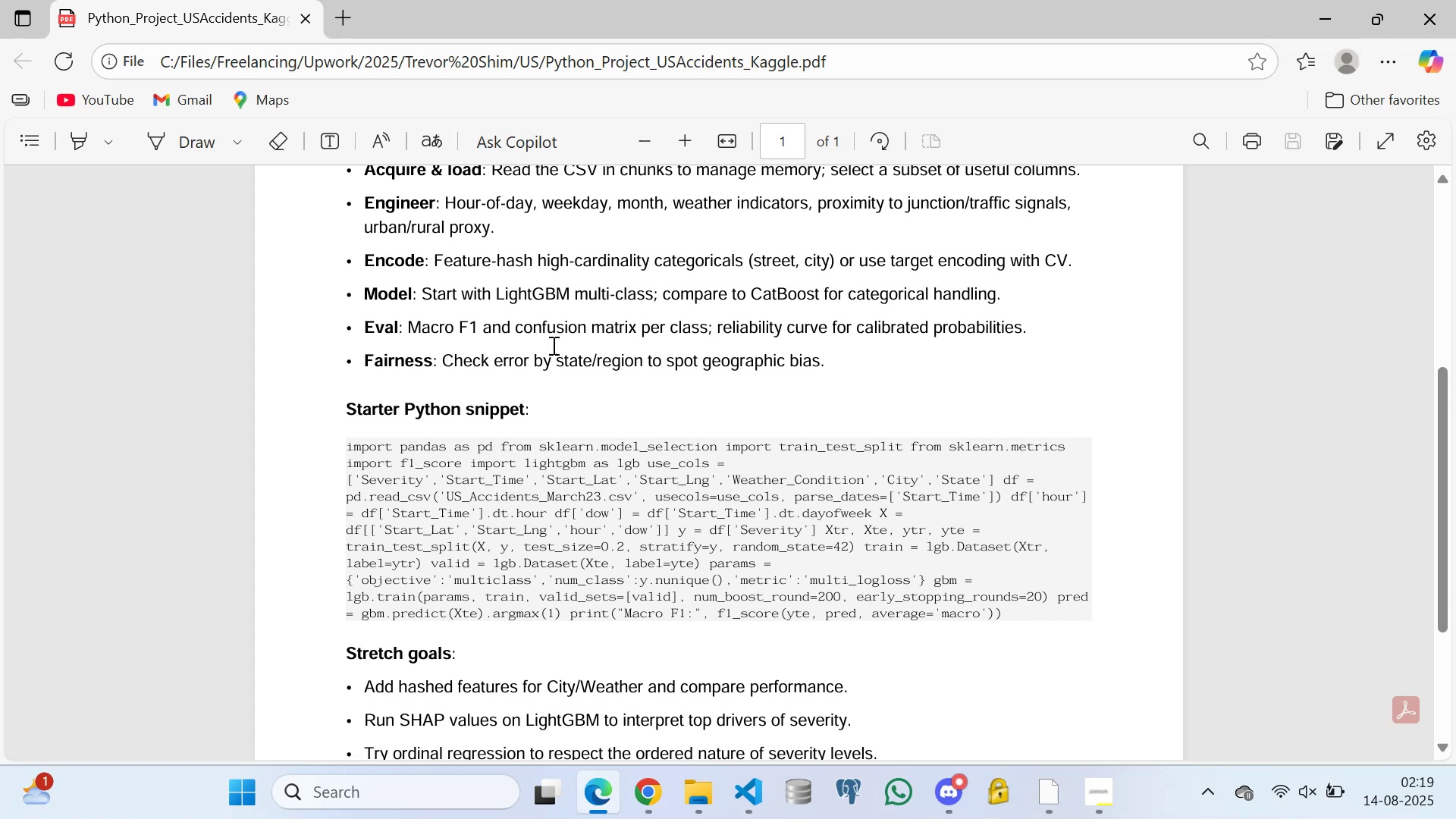 
triple_click([551, 345])
 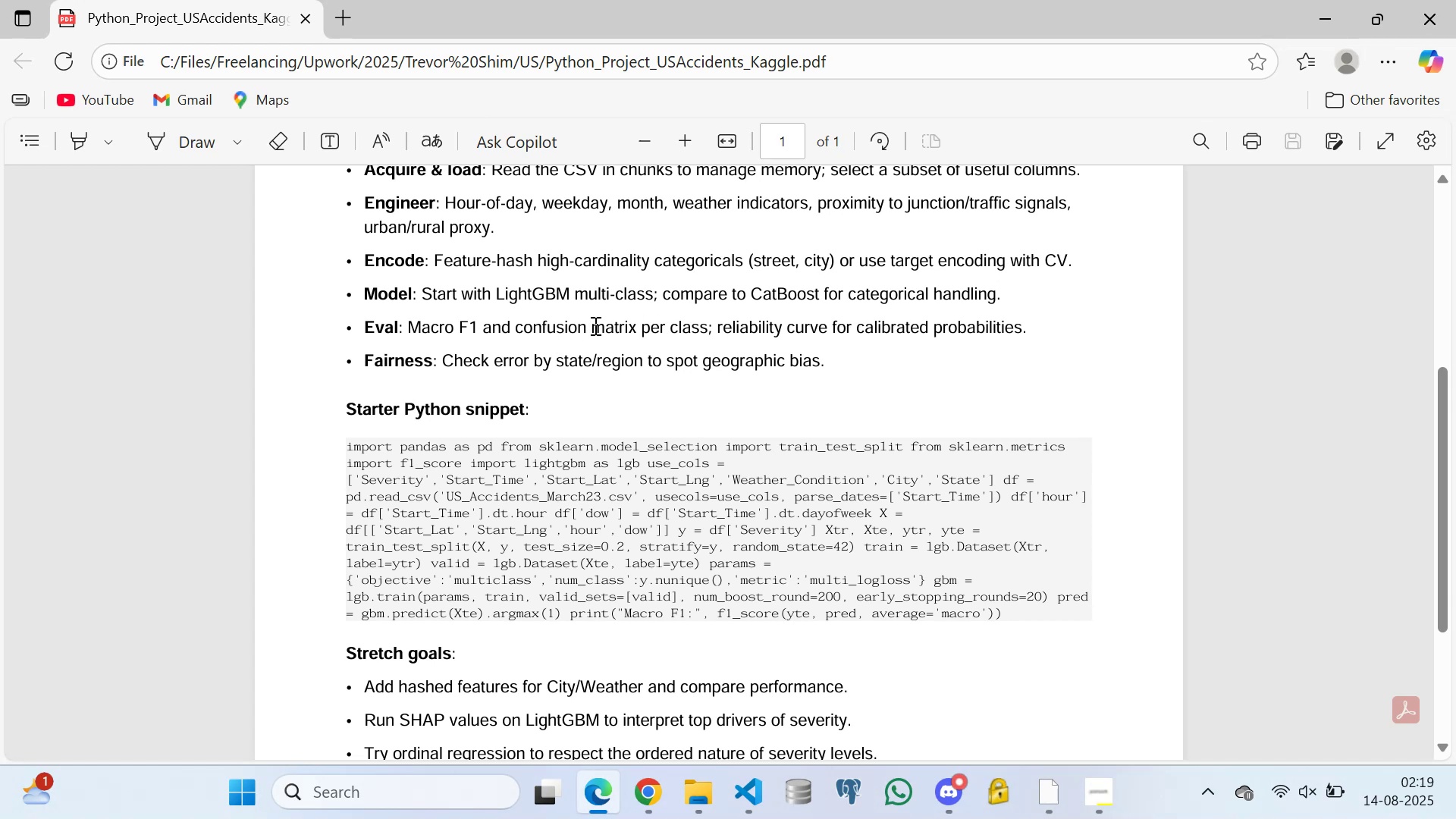 
triple_click([594, 323])
 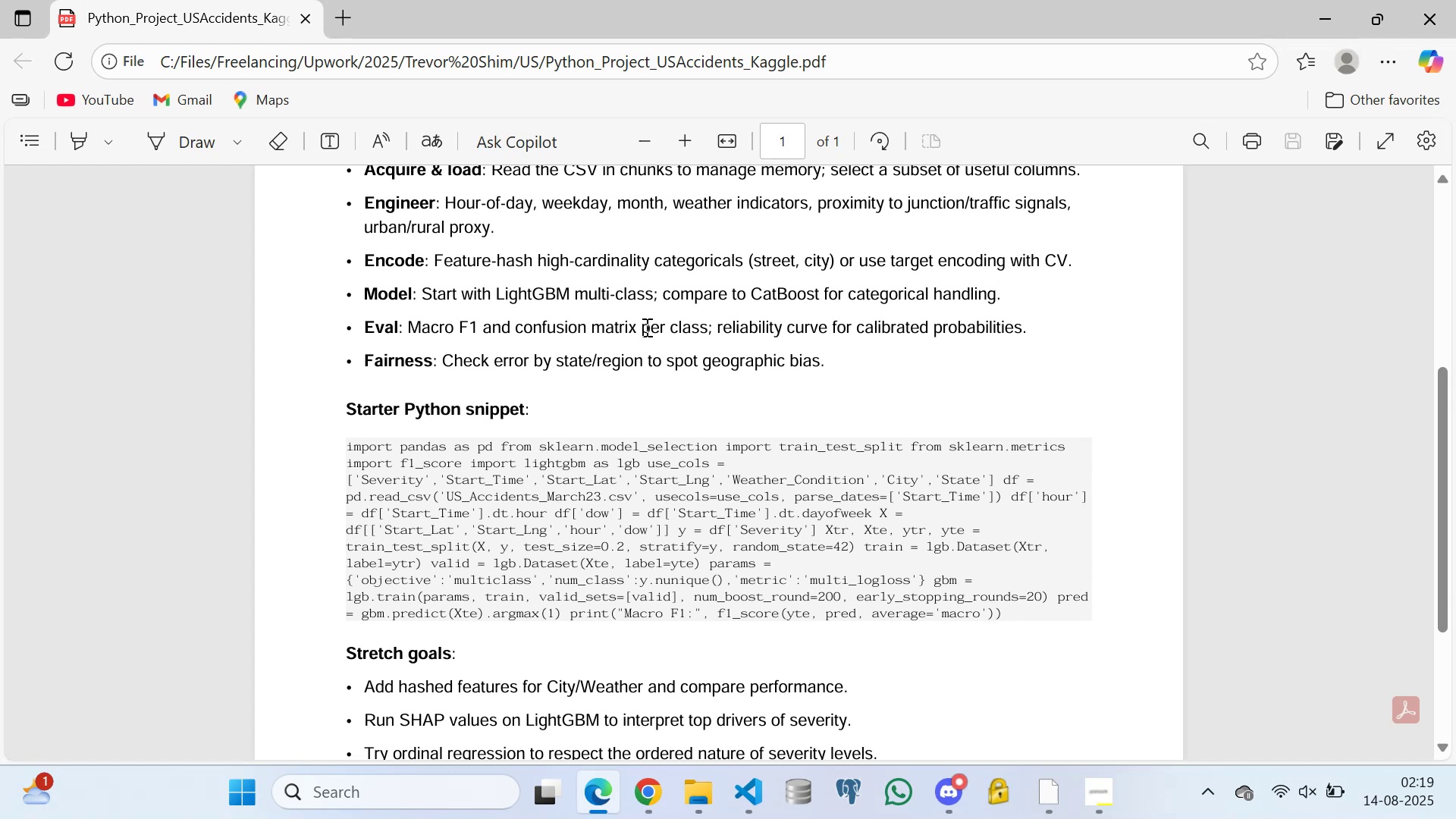 
triple_click([645, 327])
 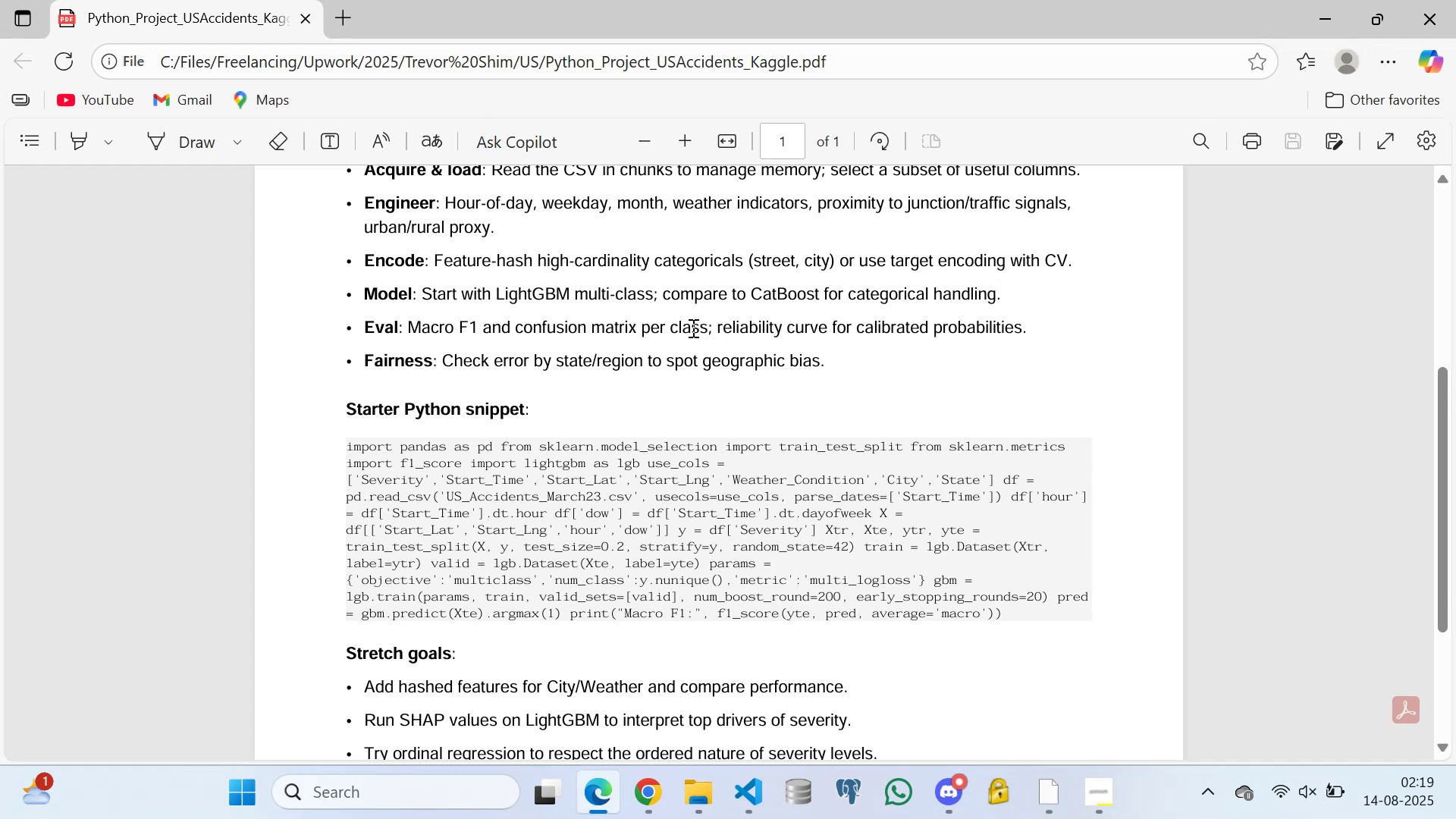 
triple_click([692, 328])
 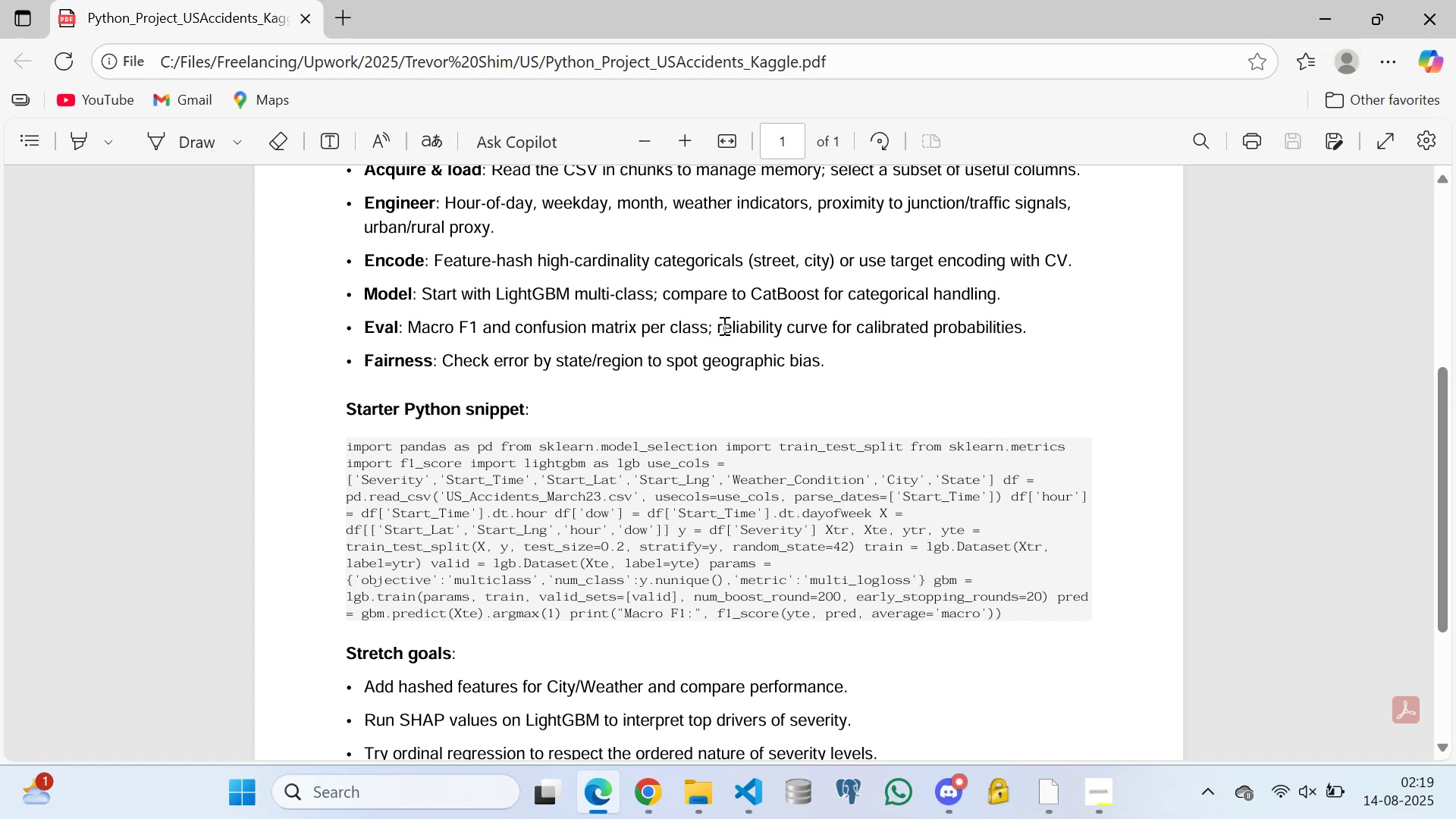 
triple_click([723, 325])
 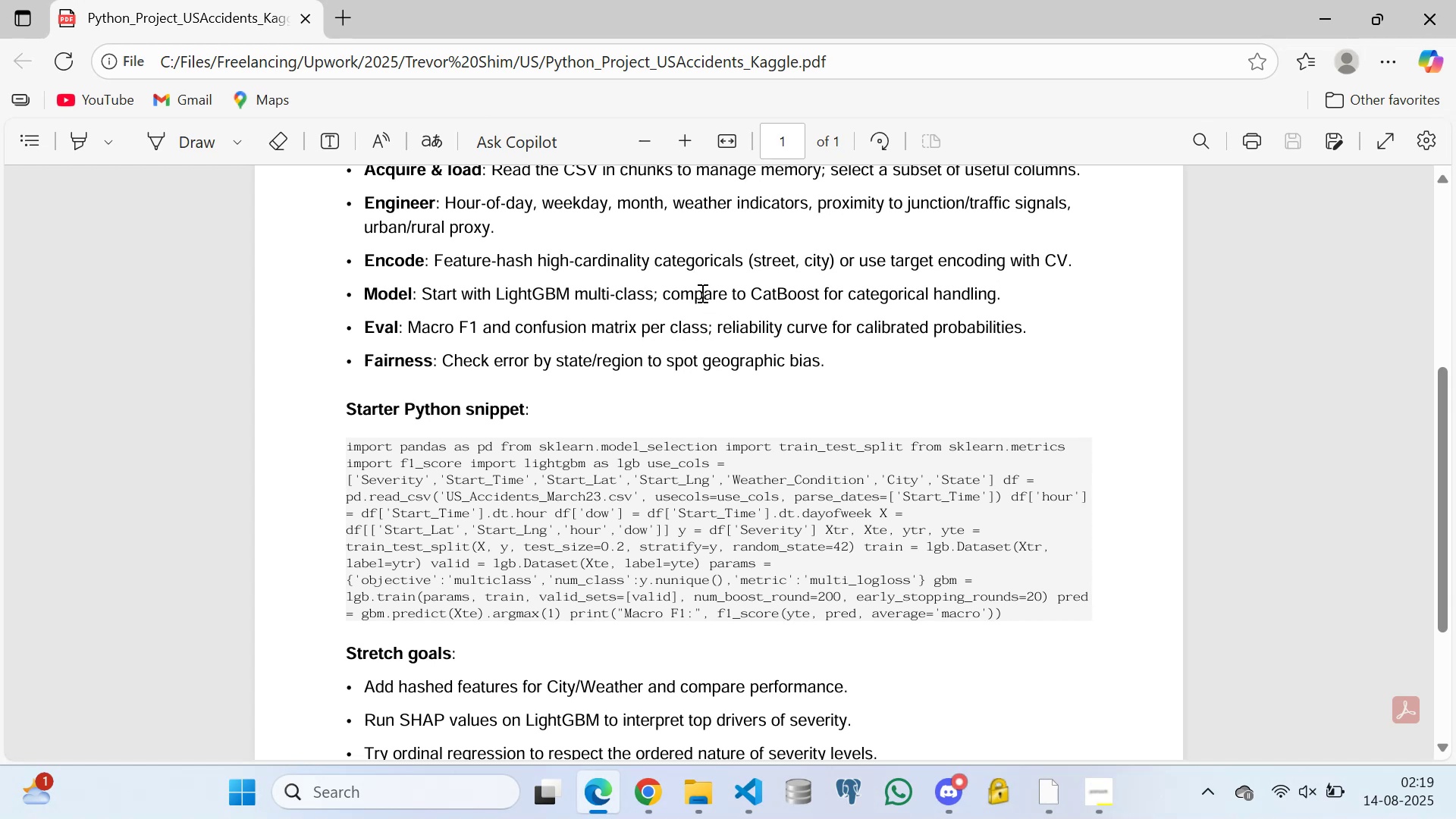 
left_click([700, 291])
 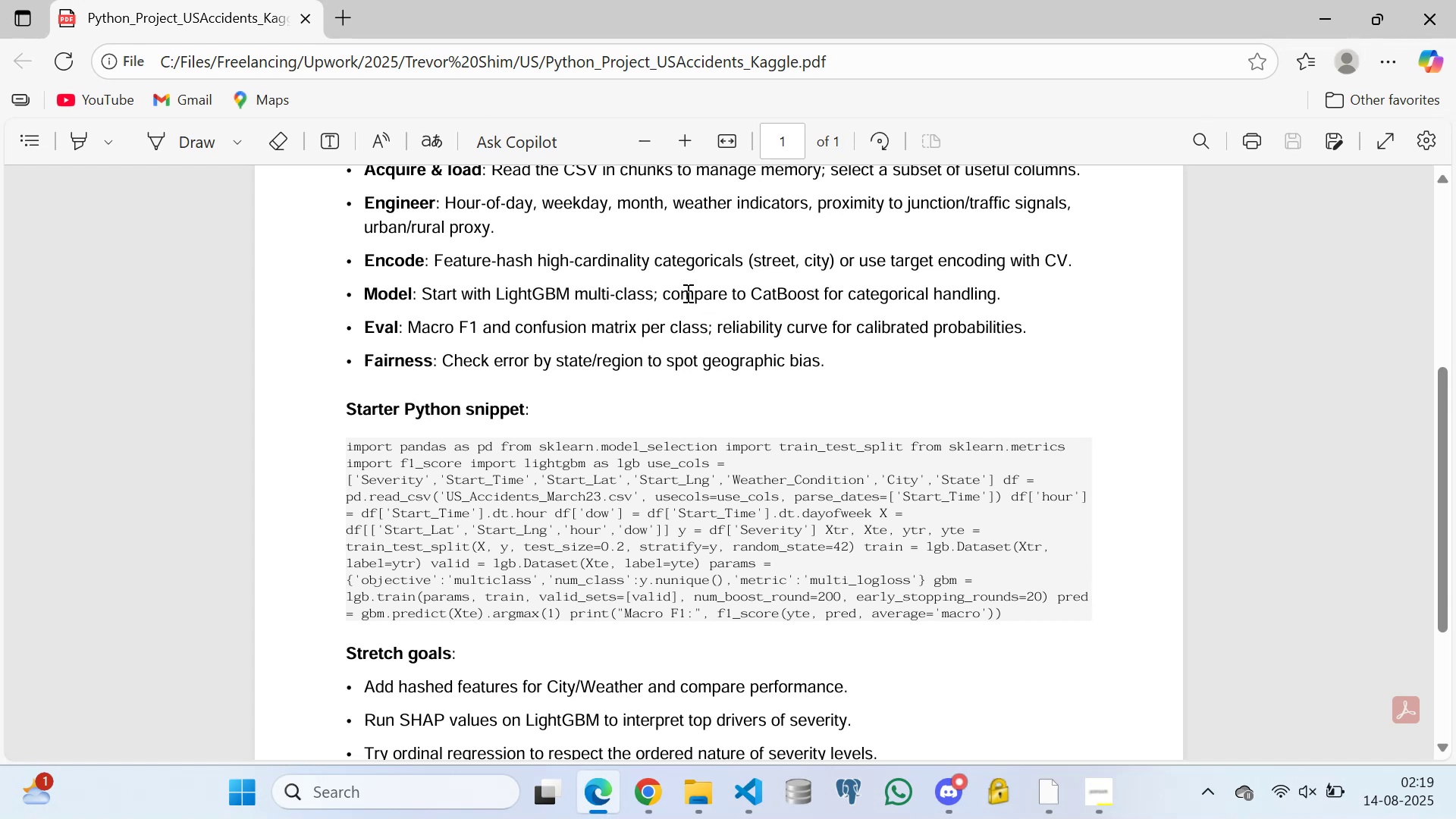 
double_click([686, 293])
 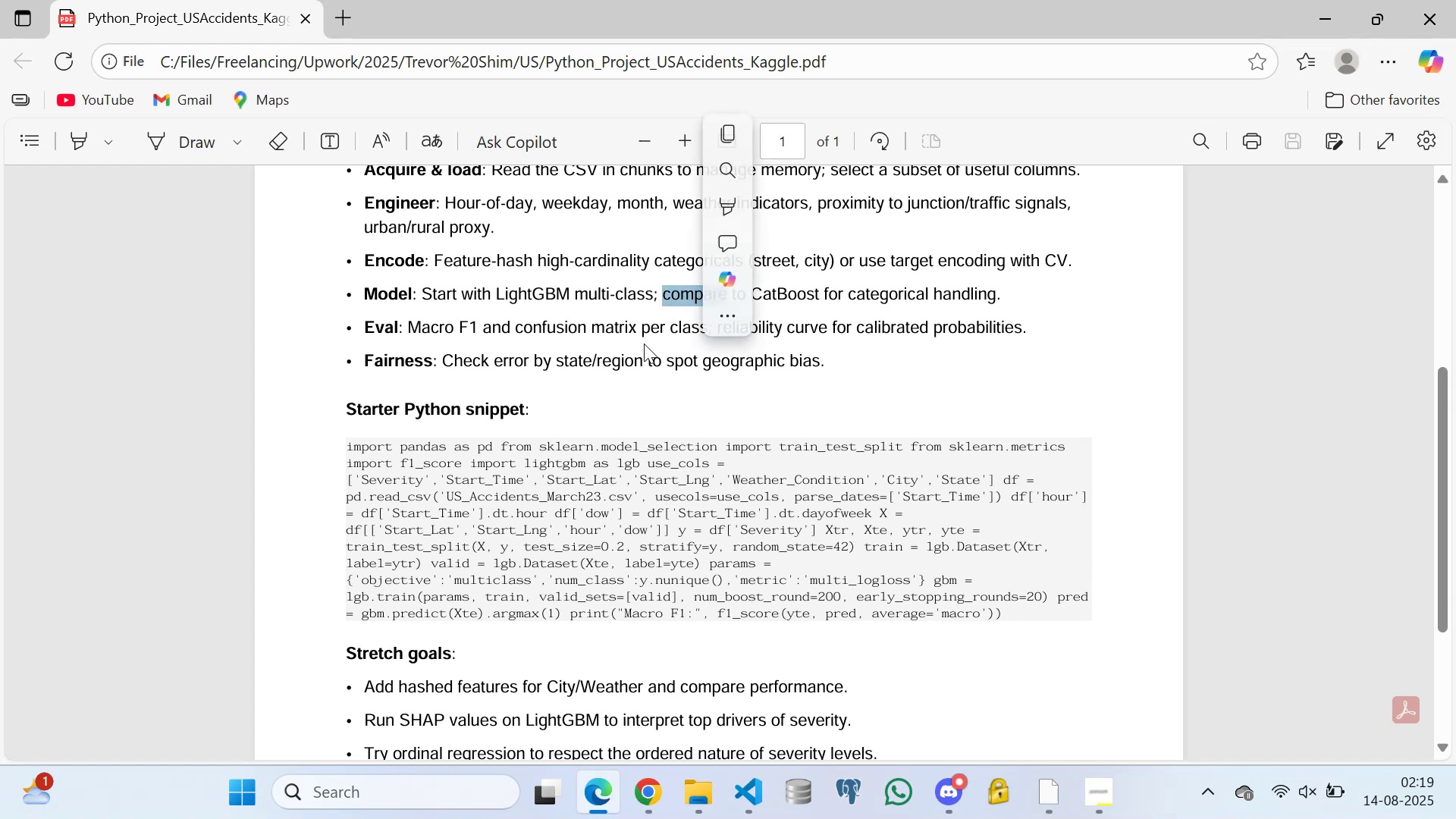 
left_click([644, 344])
 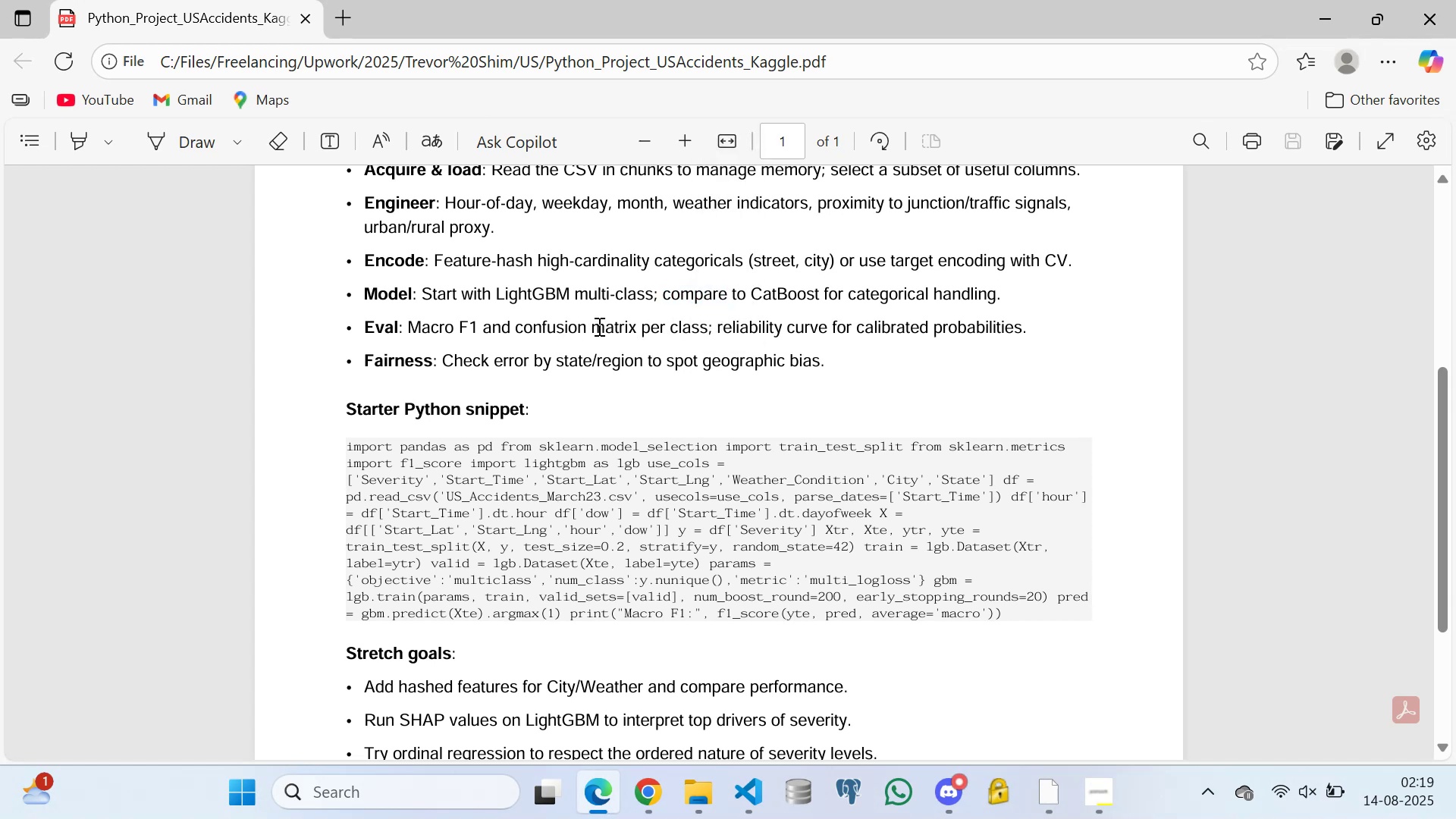 
left_click([595, 325])
 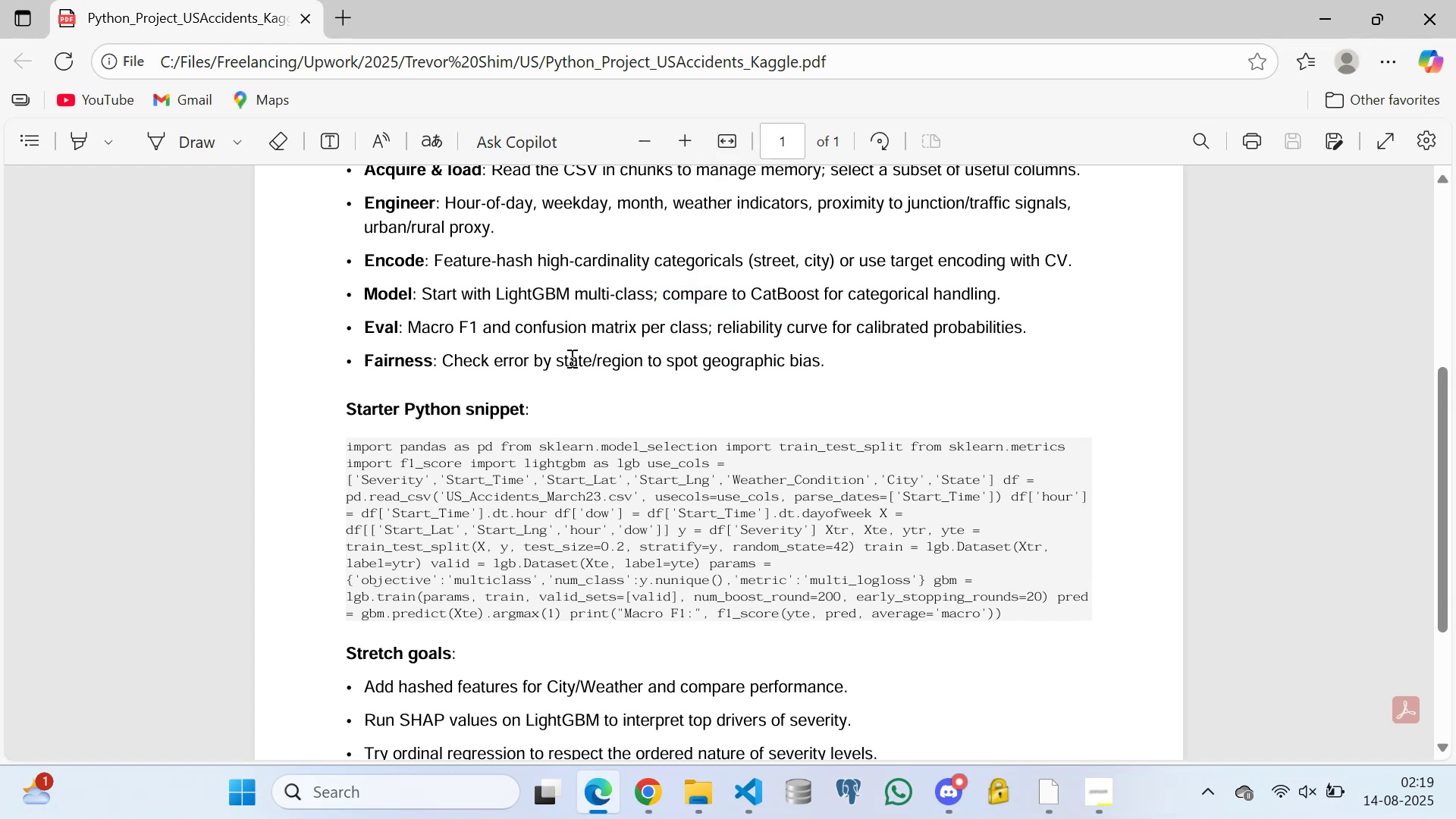 
left_click([570, 358])
 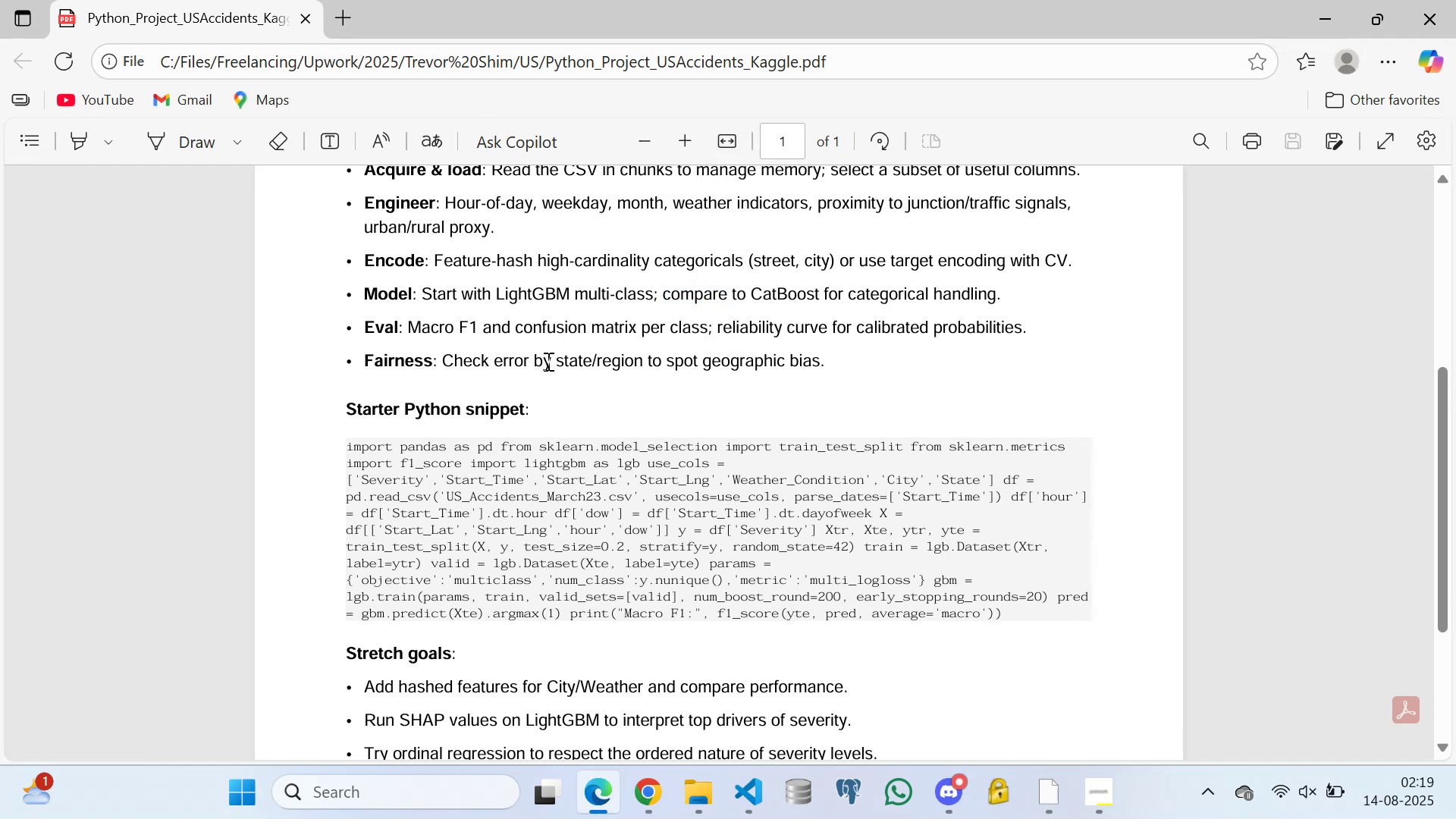 
left_click([557, 358])
 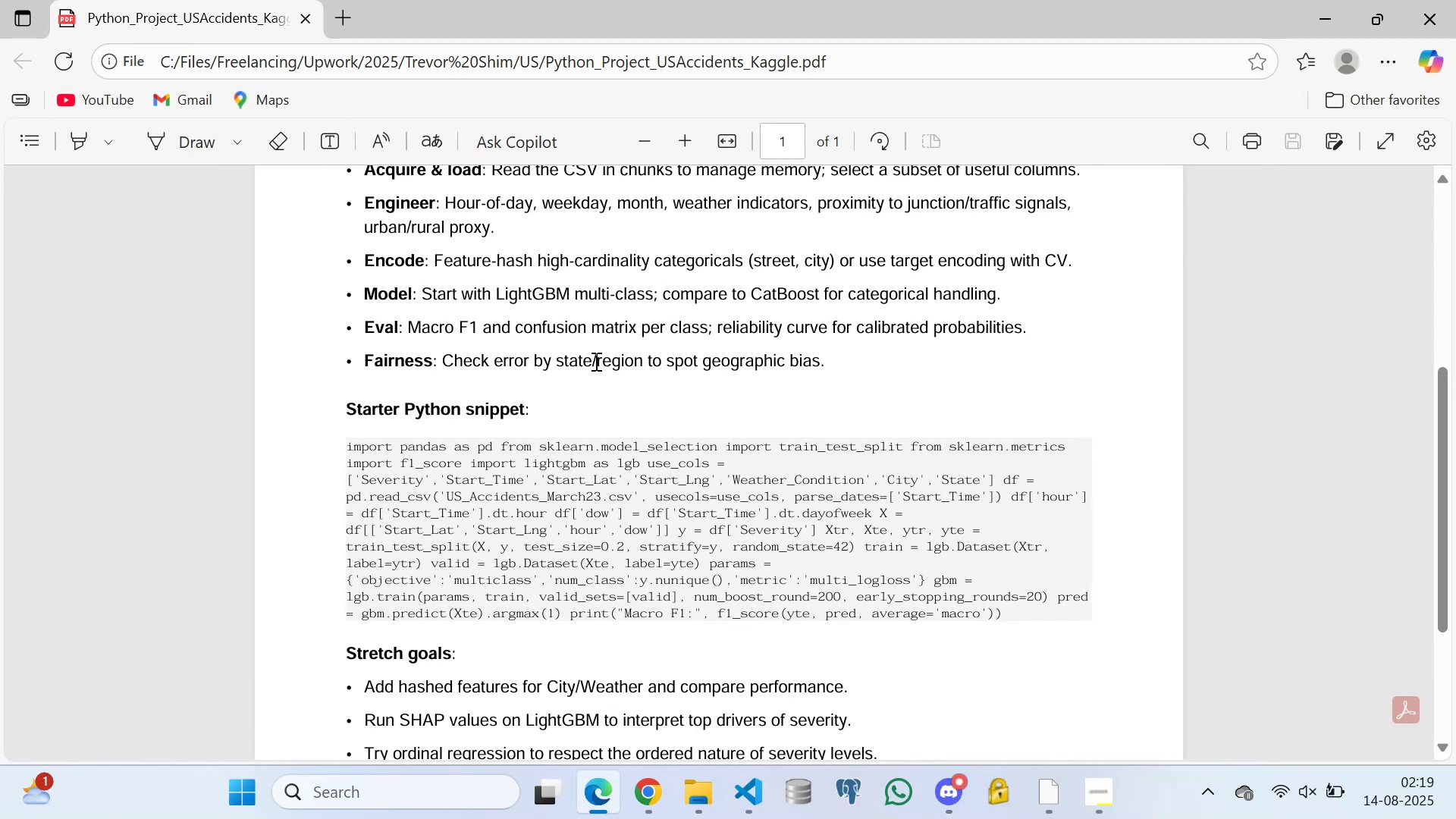 
left_click([595, 361])
 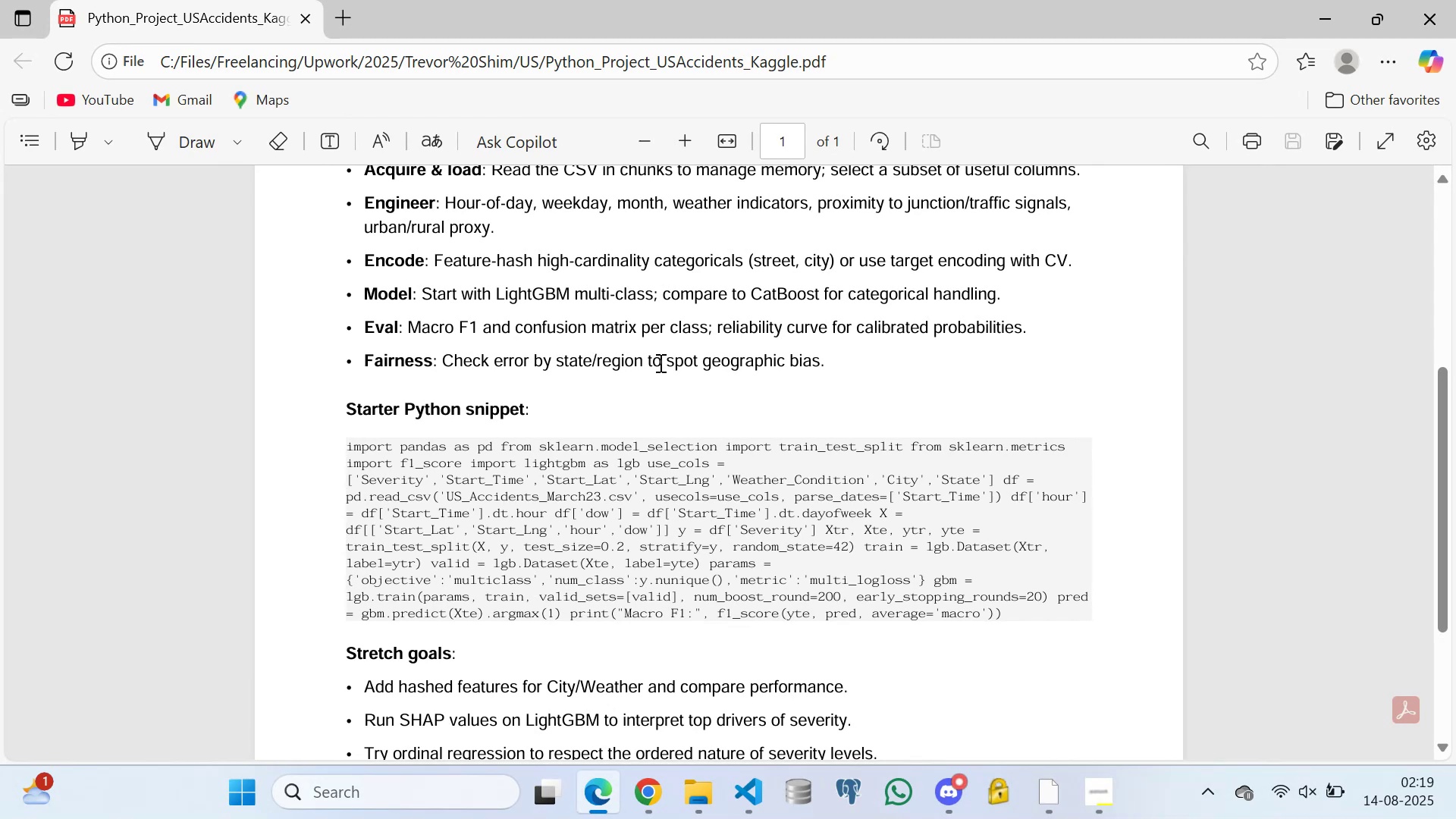 
double_click([660, 362])
 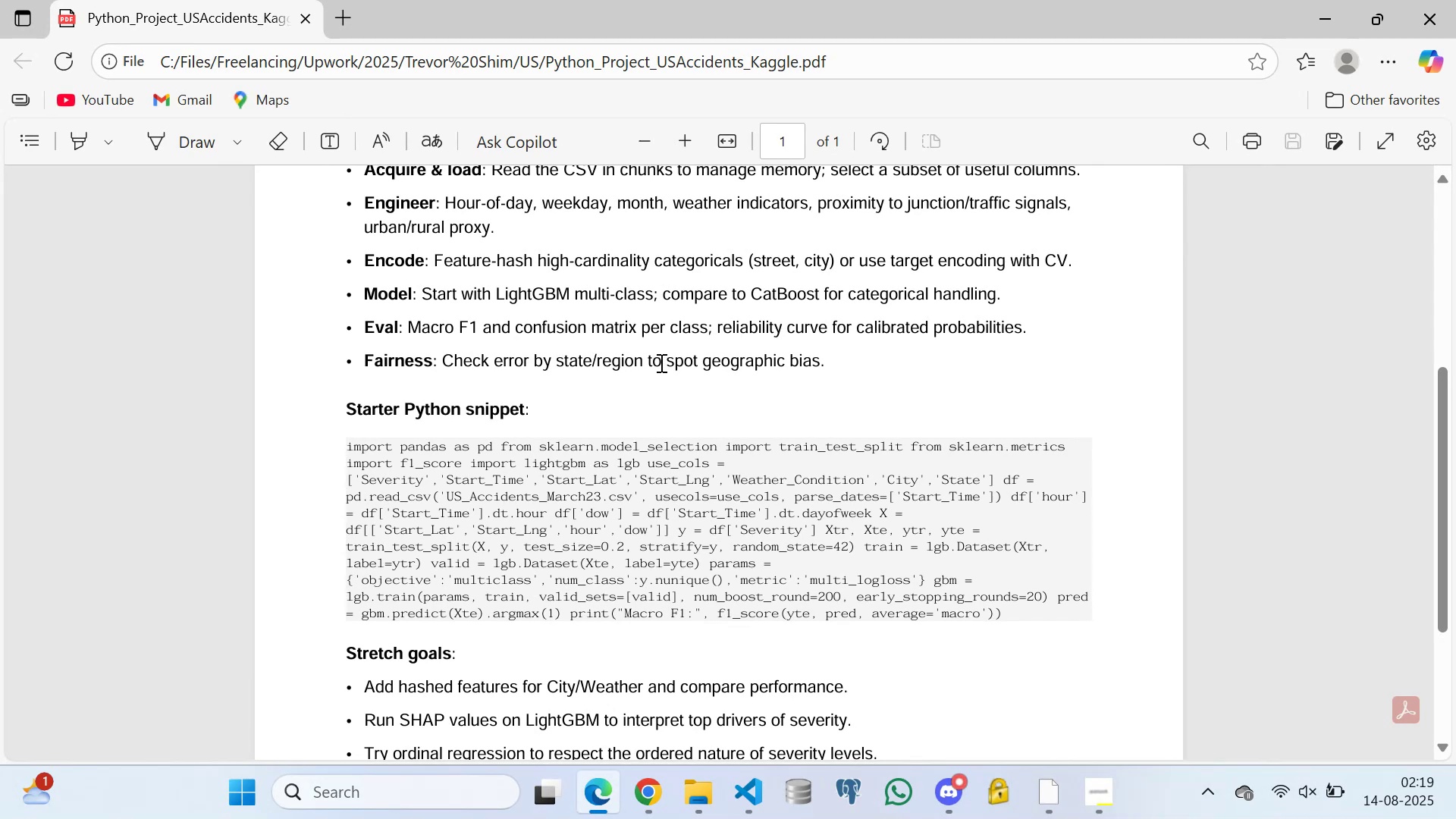 
scroll: coordinate [524, 386], scroll_direction: down, amount: 4.0
 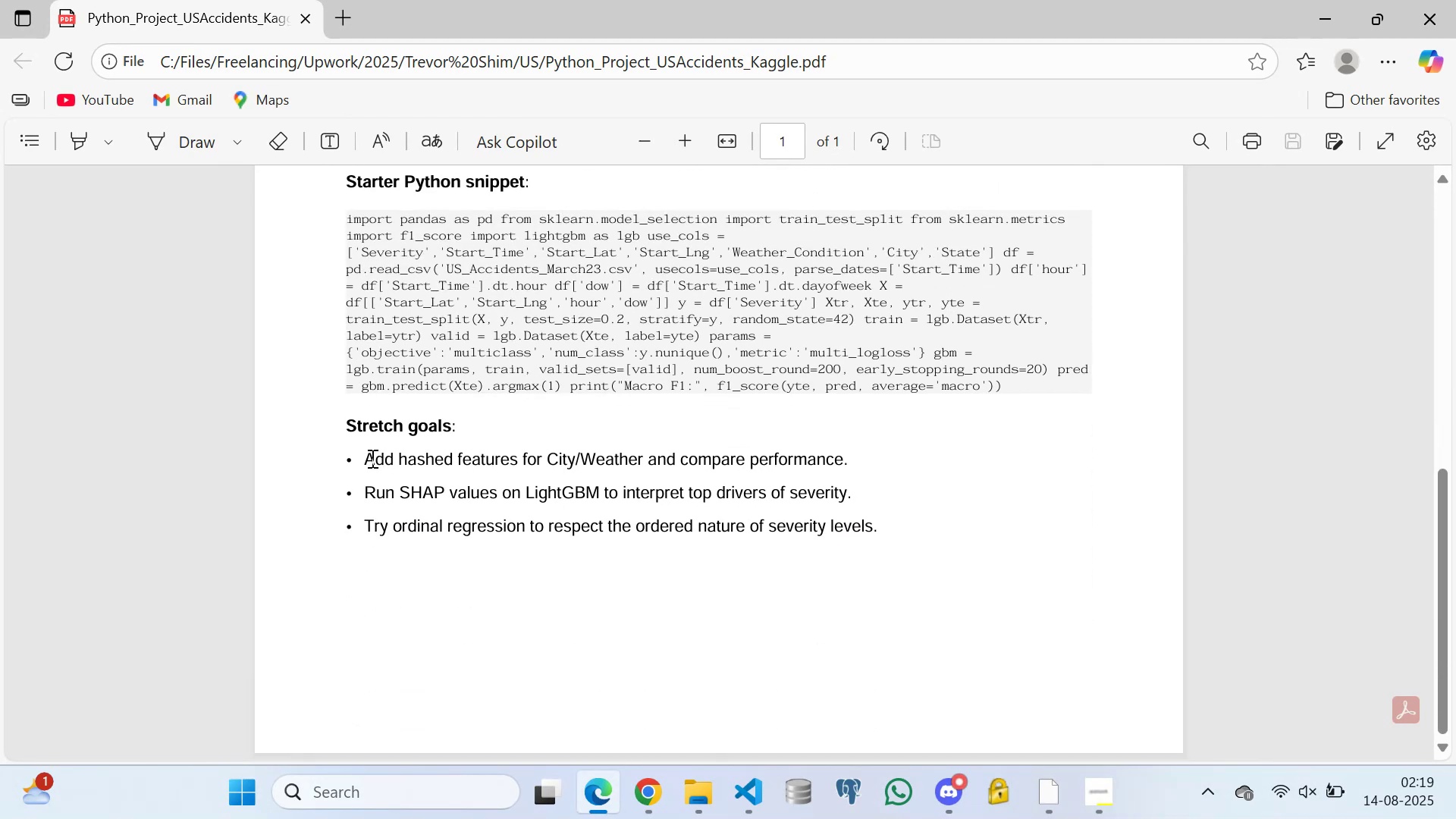 
left_click_drag(start_coordinate=[366, 462], to_coordinate=[858, 457])
 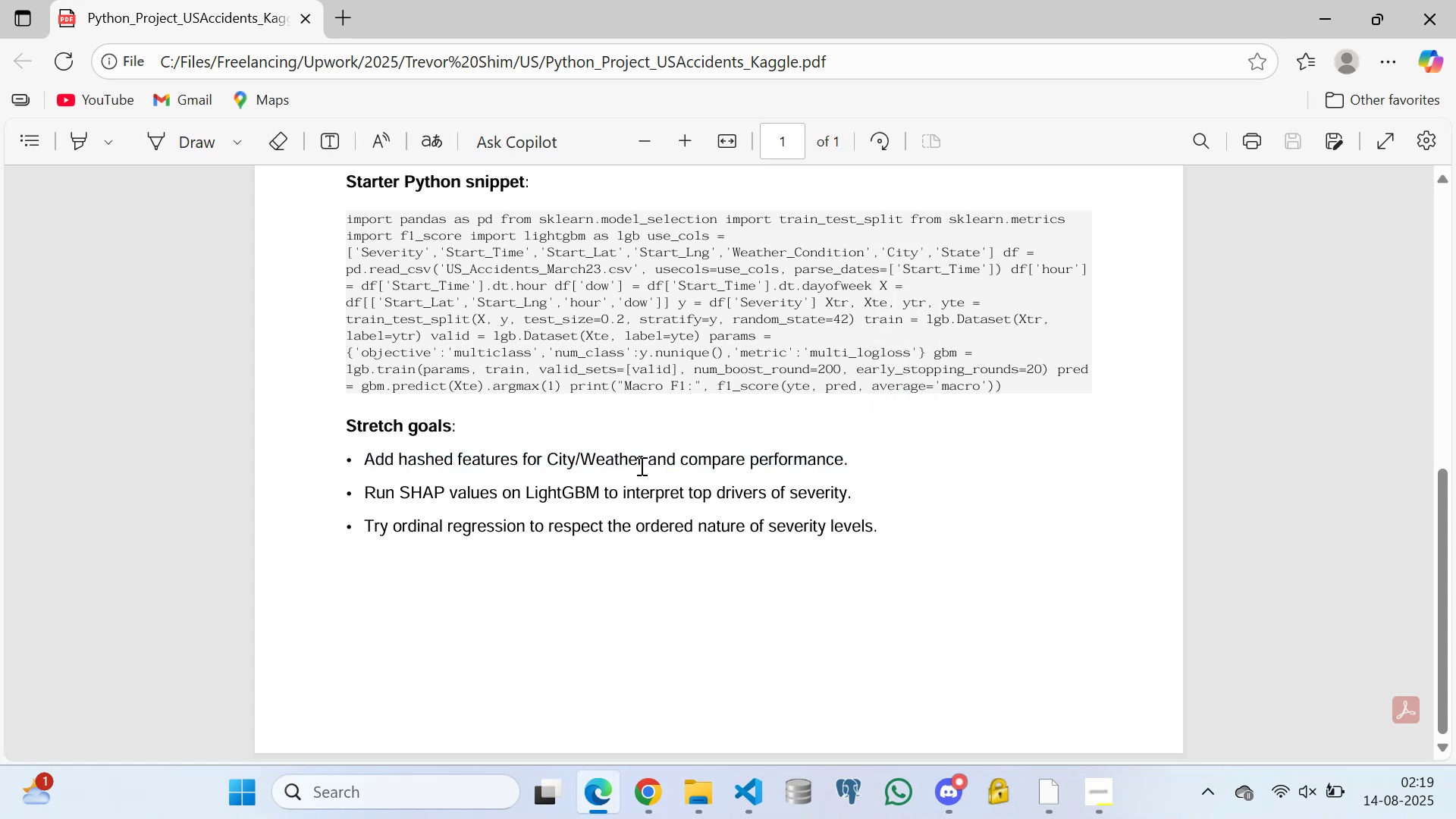 
double_click([607, 463])
 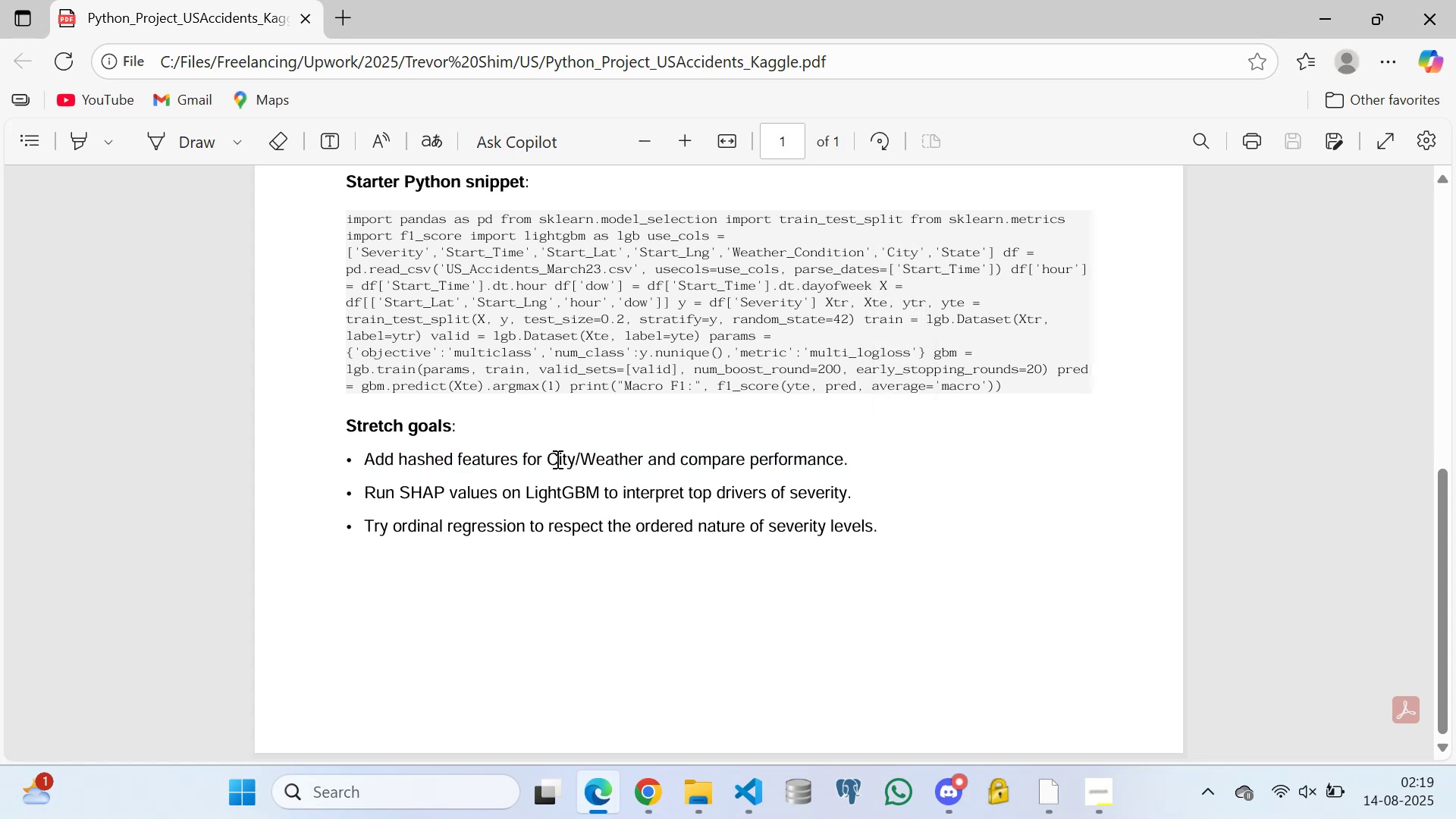 
triple_click([556, 459])
 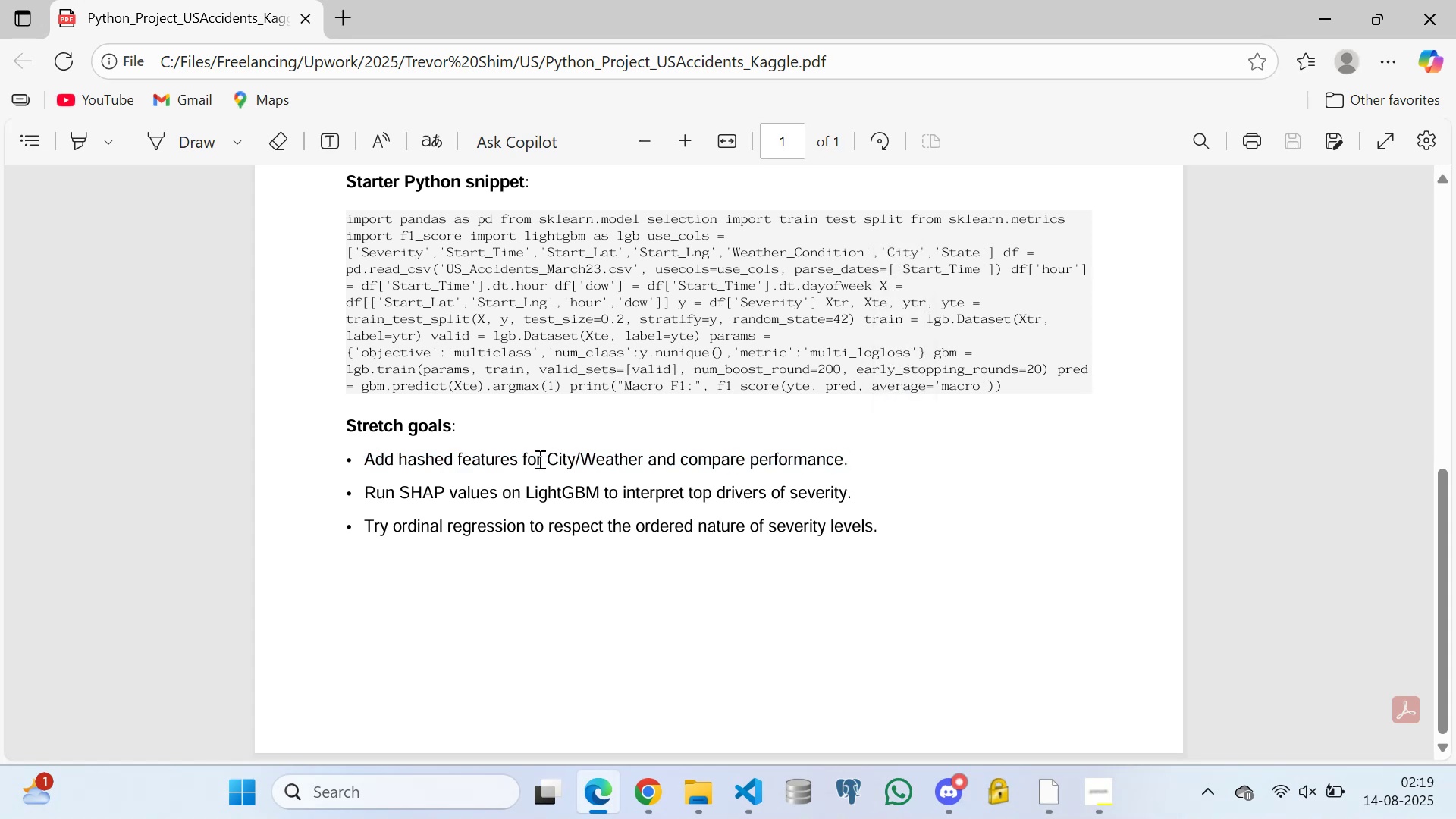 
triple_click([538, 459])
 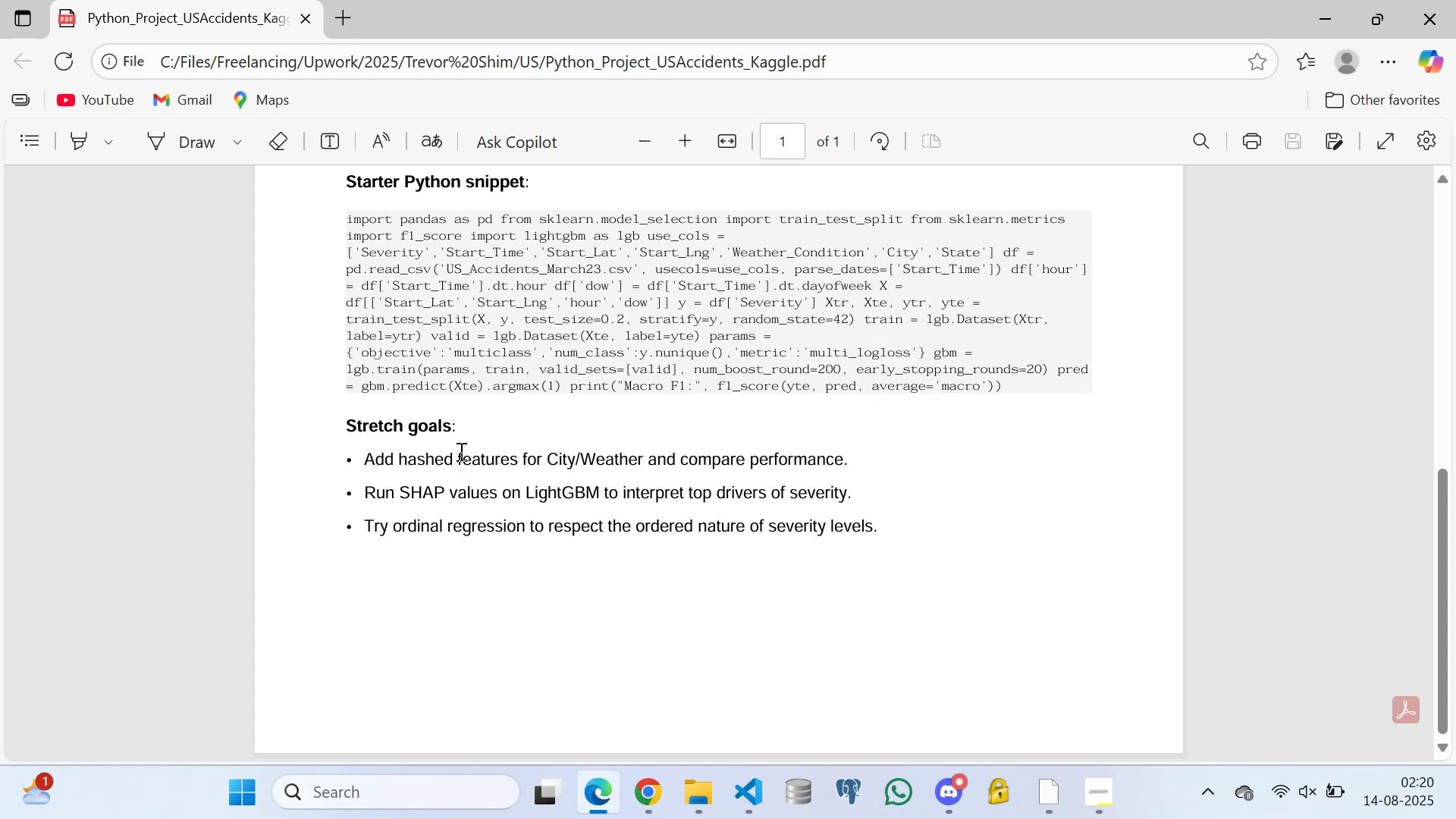 
triple_click([460, 451])
 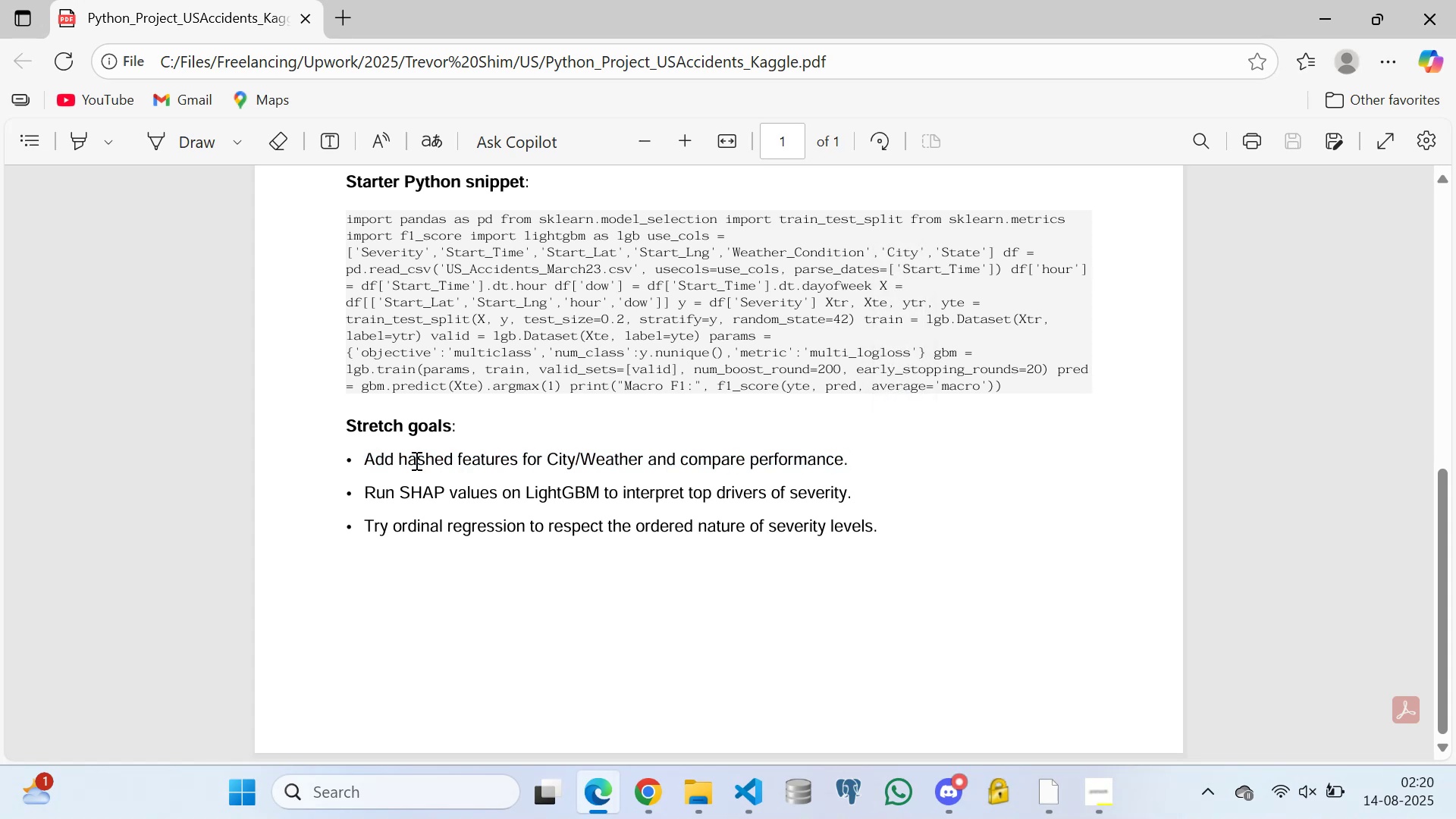 
triple_click([415, 460])
 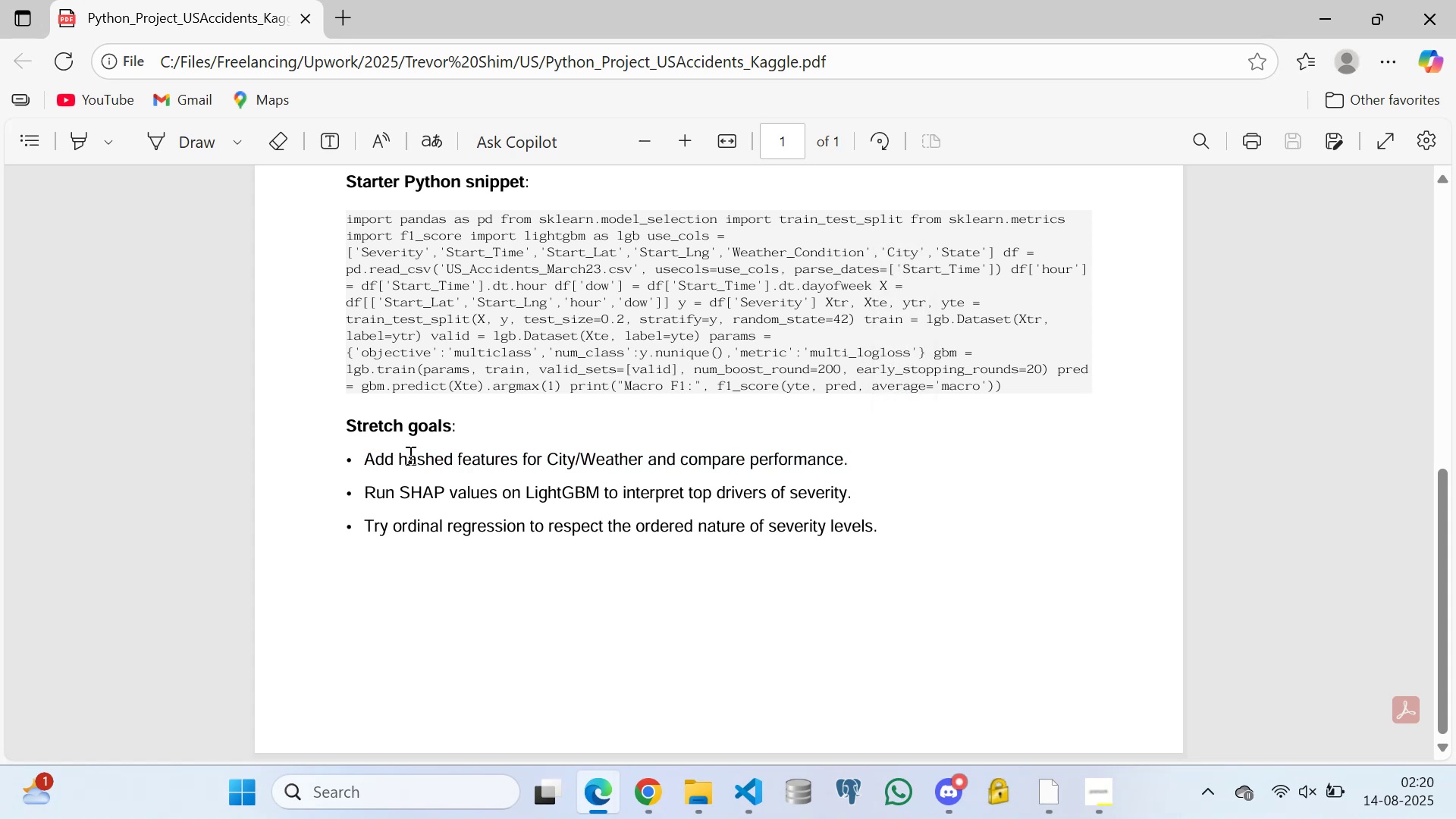 
triple_click([426, 455])
 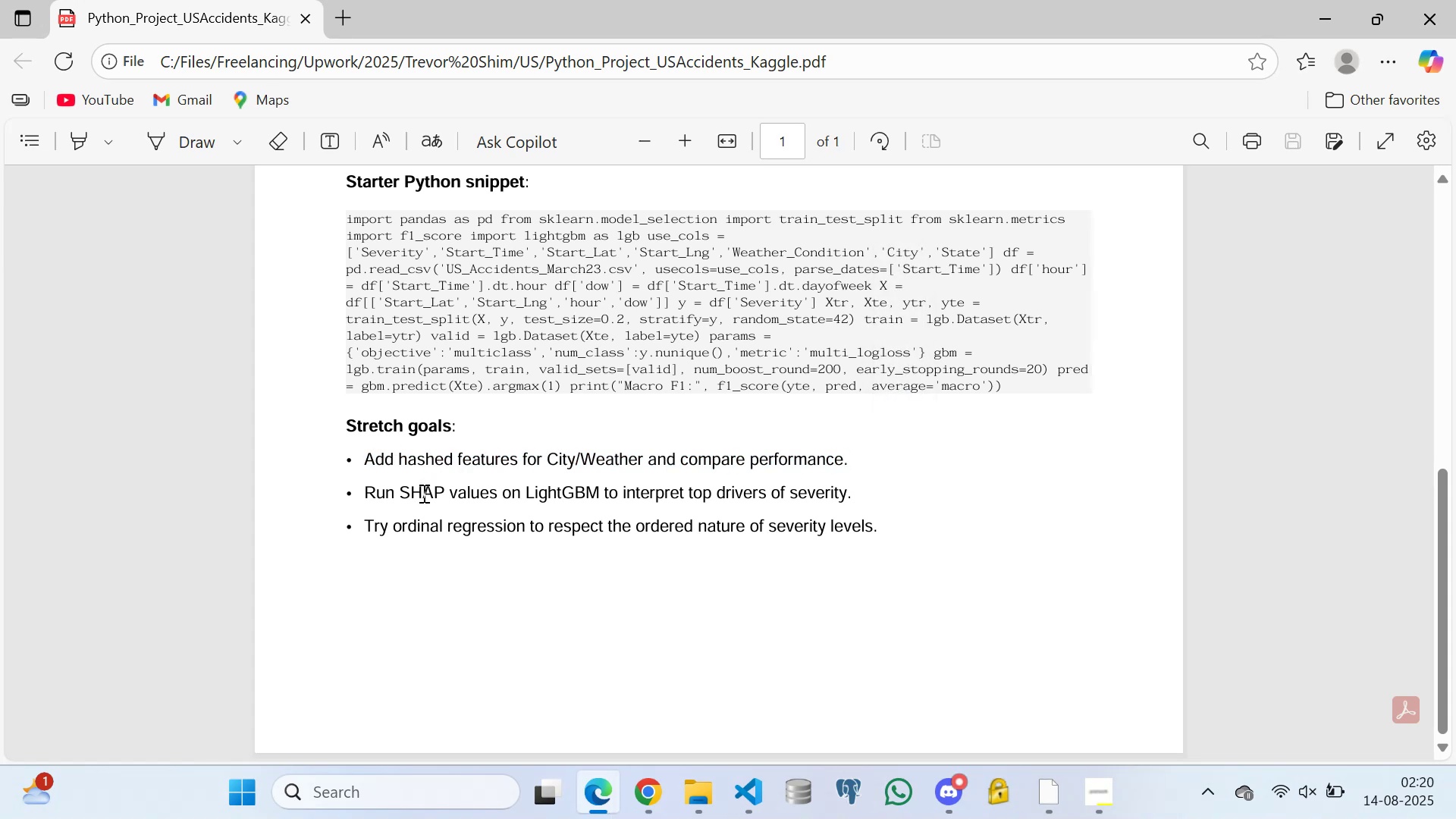 
left_click([598, 499])
 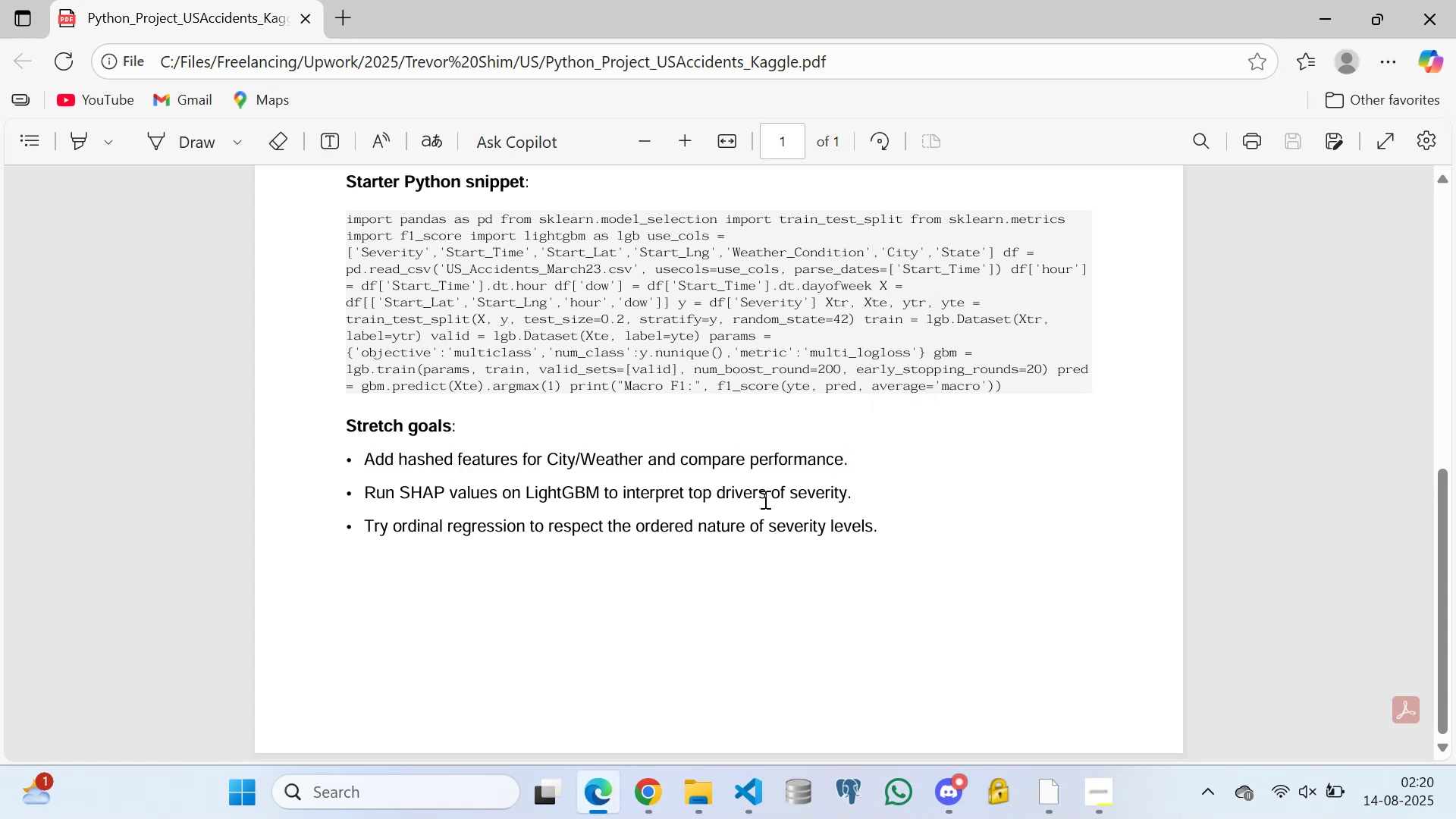 
double_click([783, 500])
 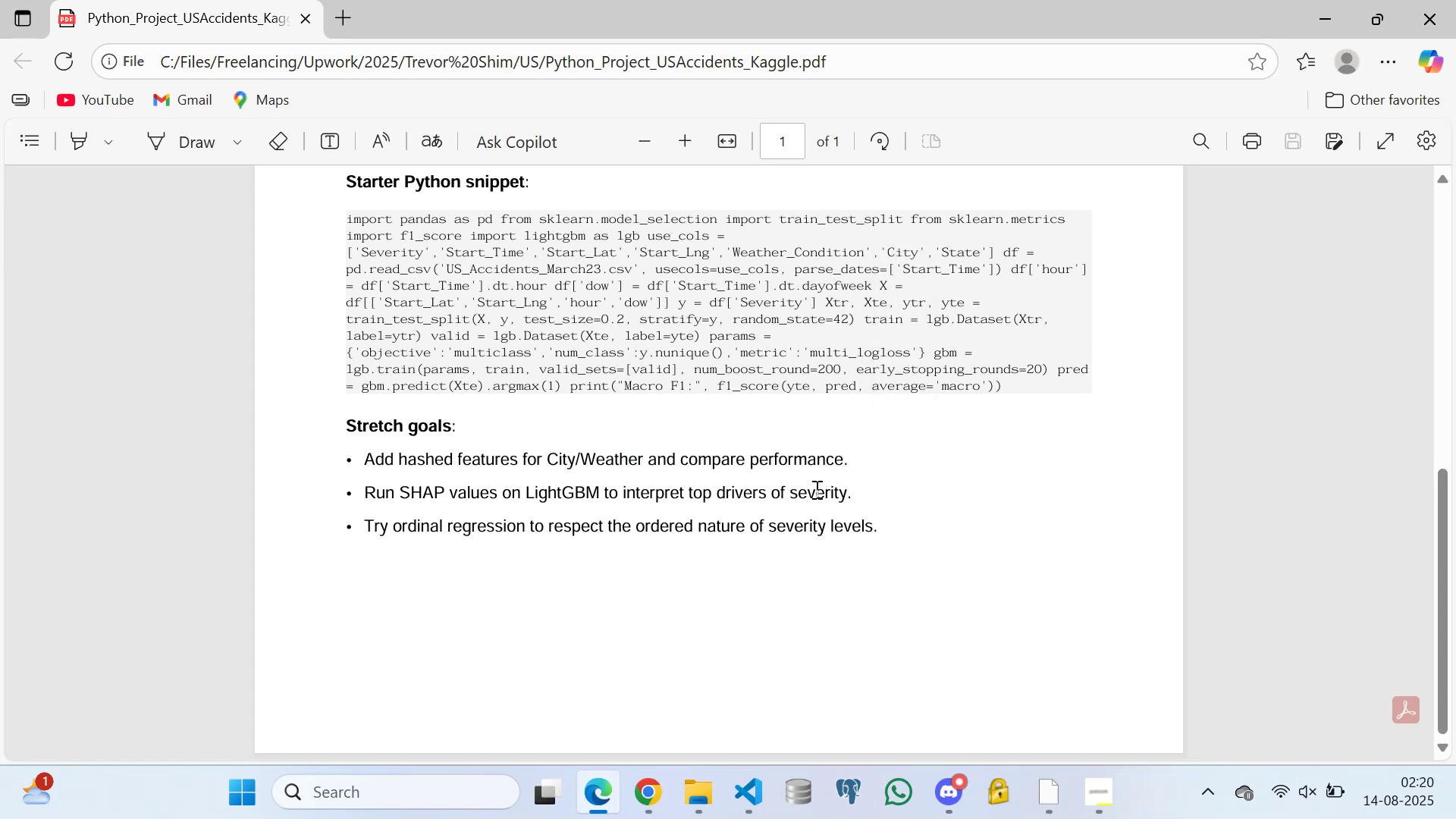 
left_click([818, 488])
 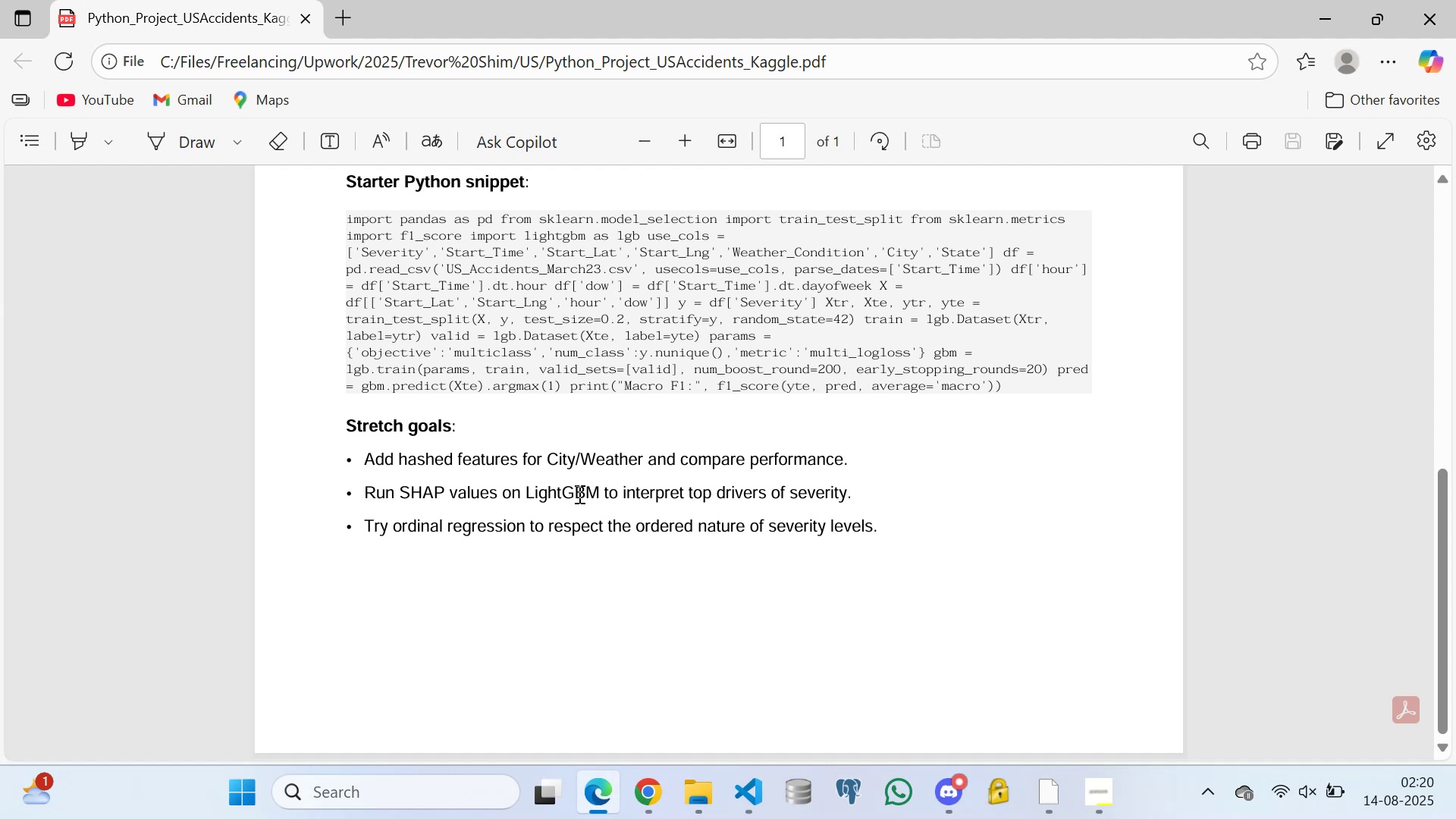 
double_click([559, 488])
 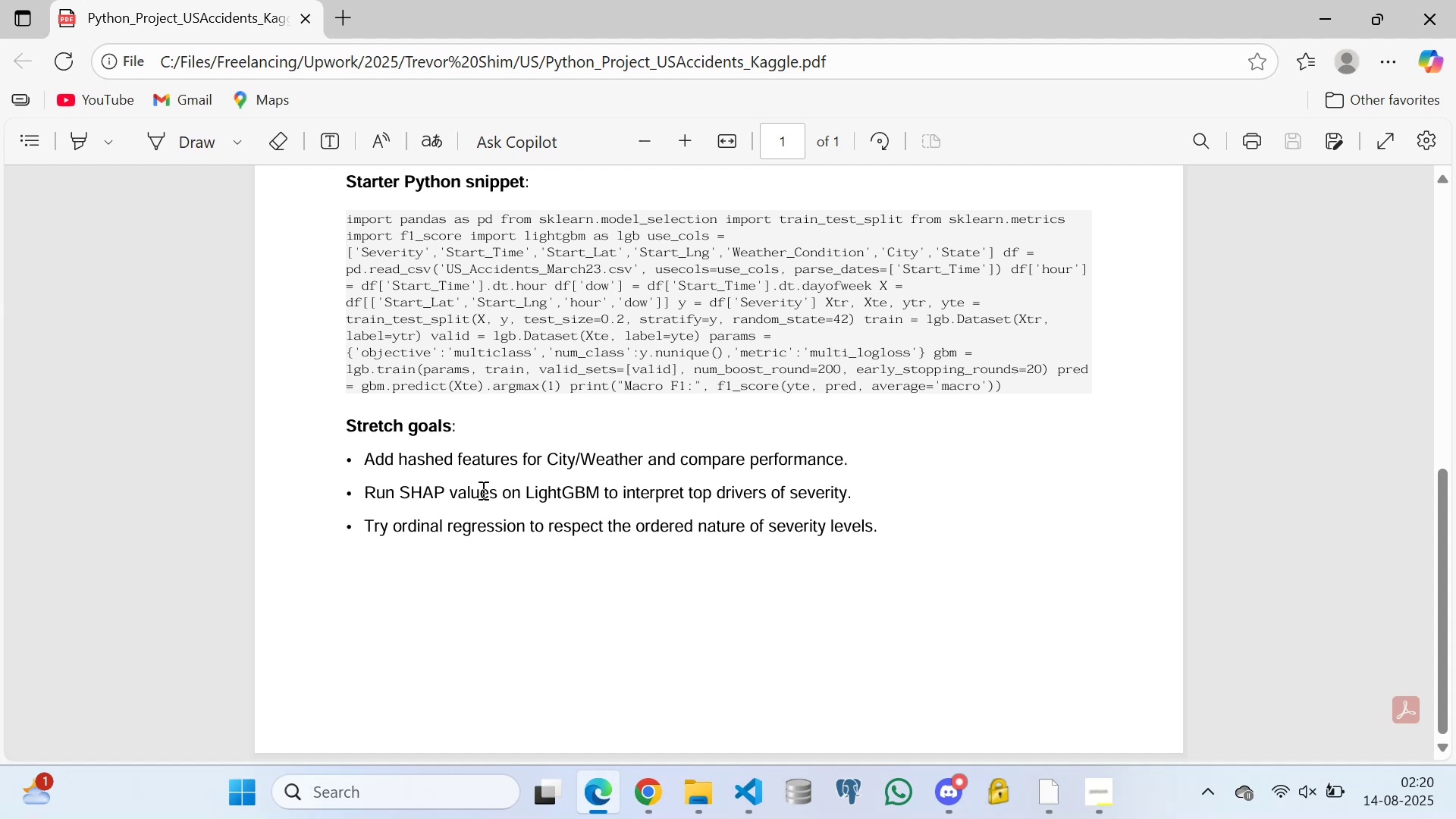 
left_click([480, 490])
 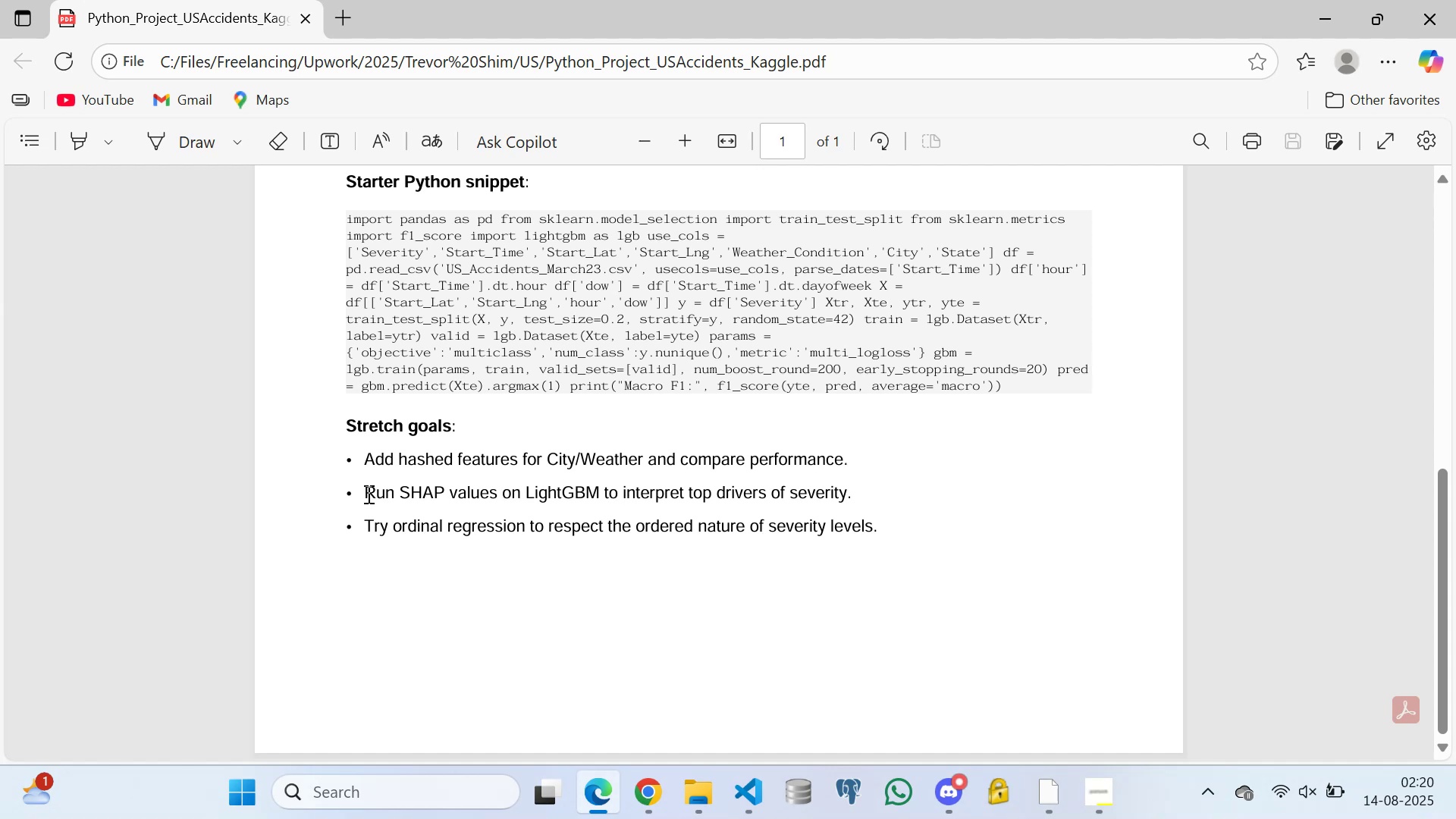 
left_click_drag(start_coordinate=[363, 493], to_coordinate=[856, 491])
 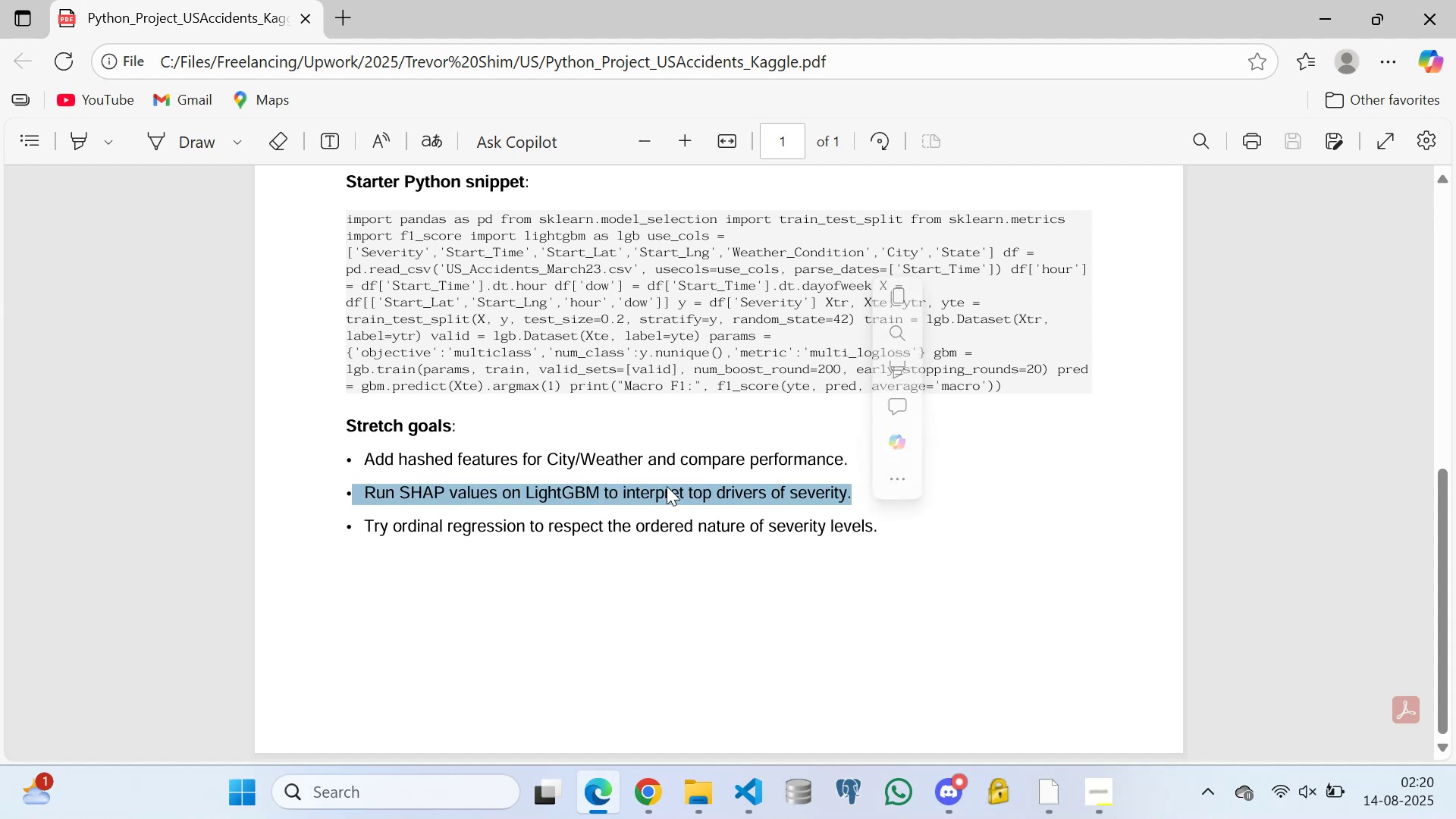 
left_click([667, 486])
 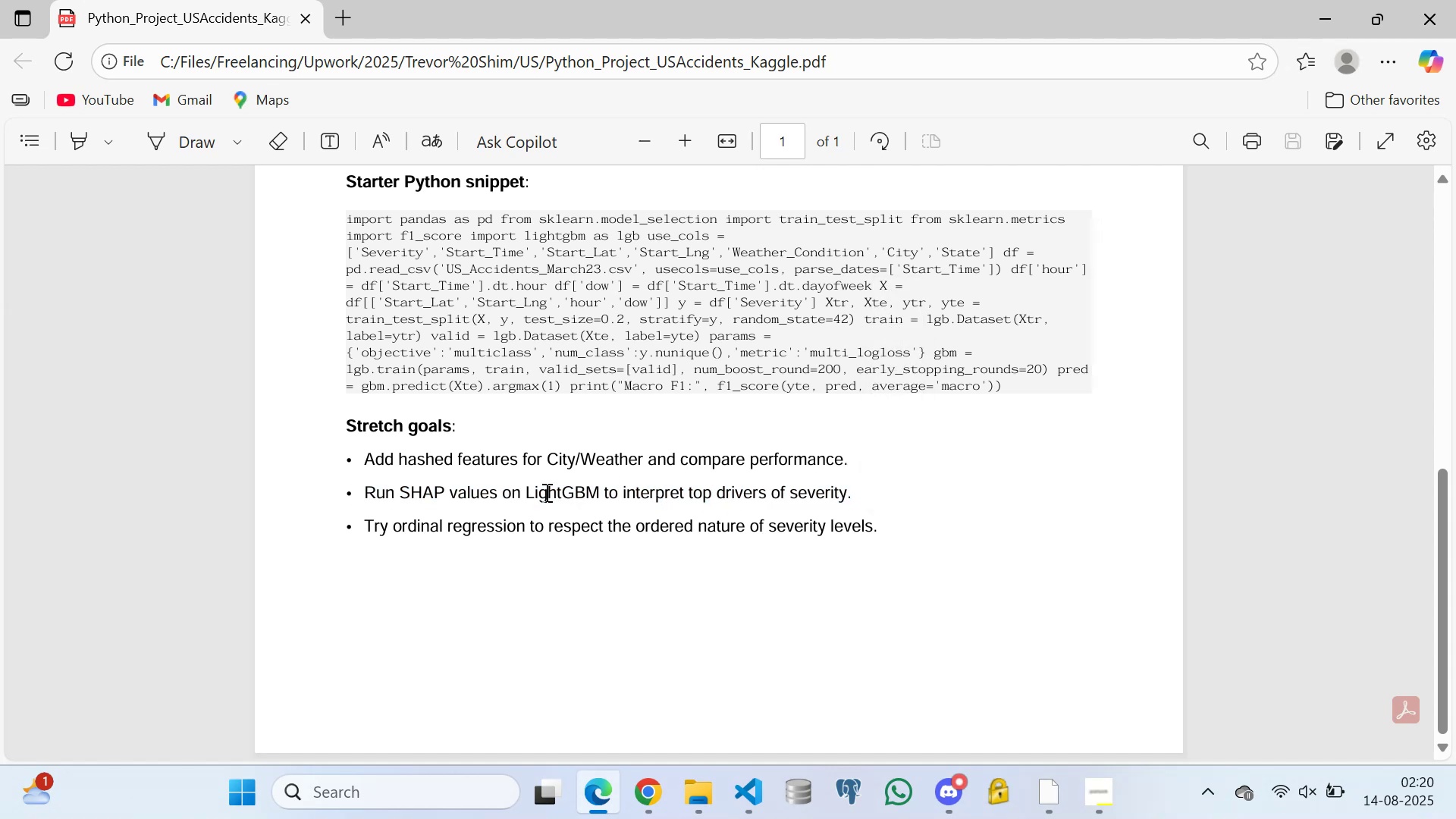 
double_click([532, 491])
 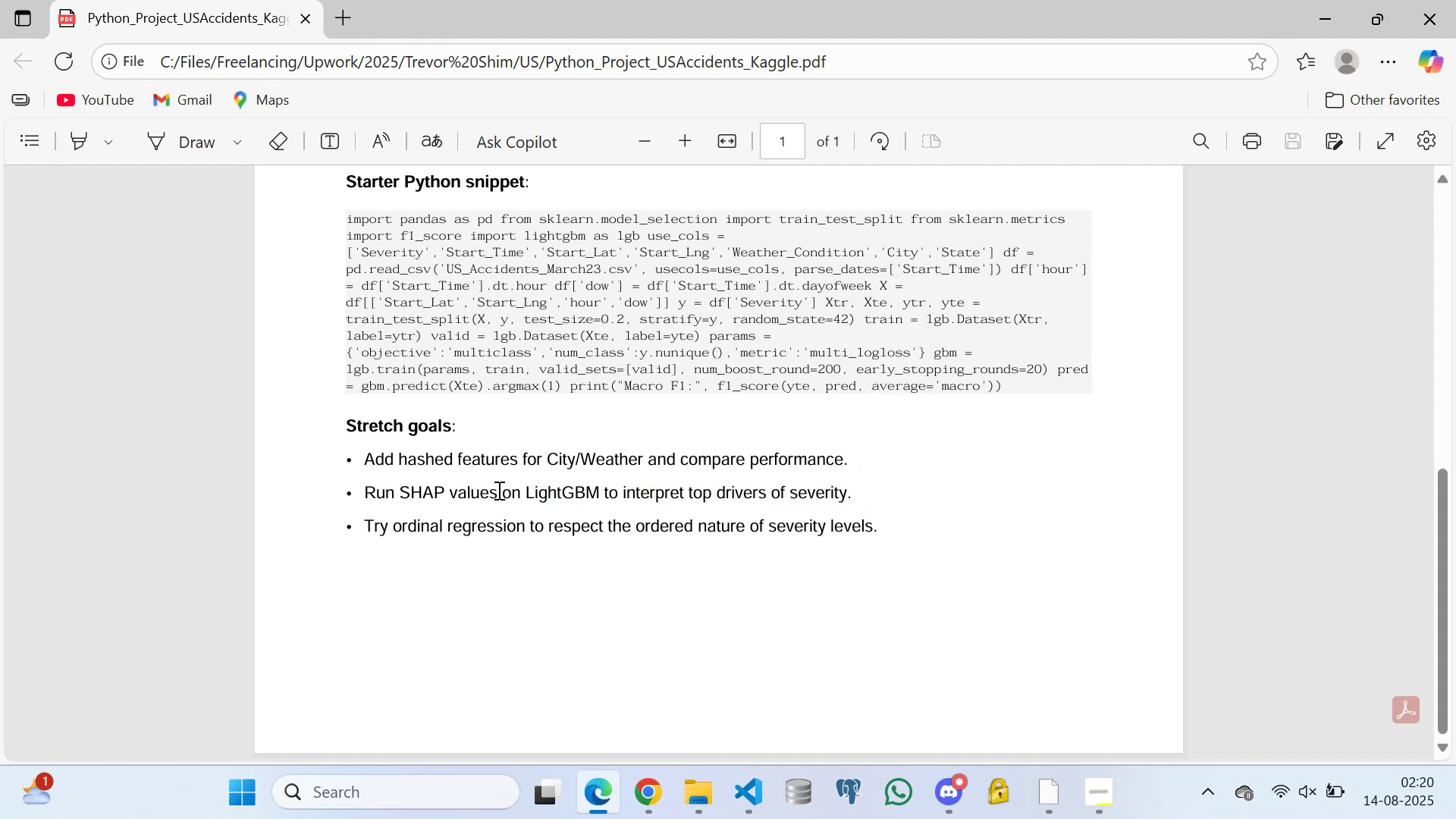 
triple_click([497, 490])
 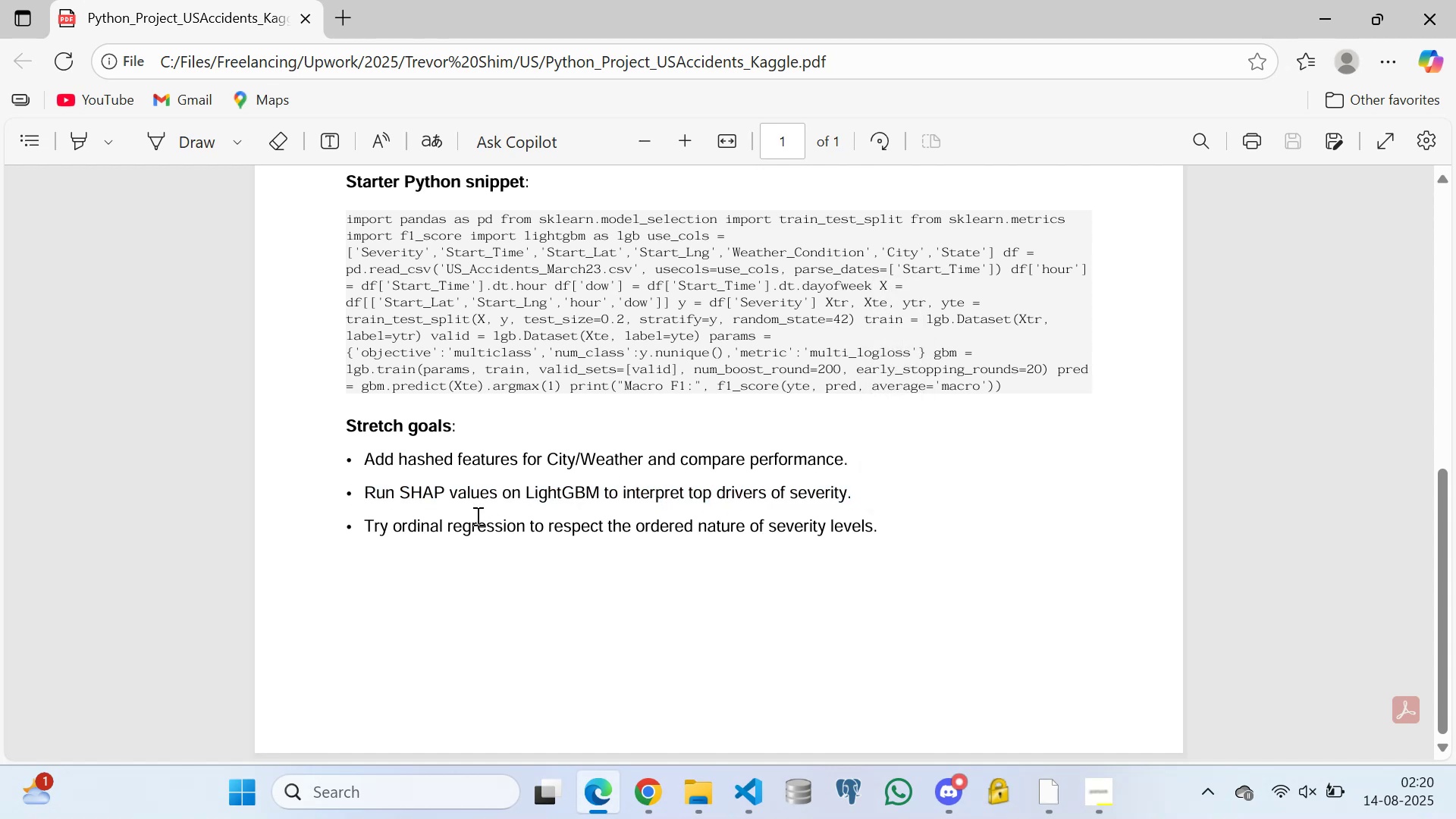 
triple_click([472, 520])
 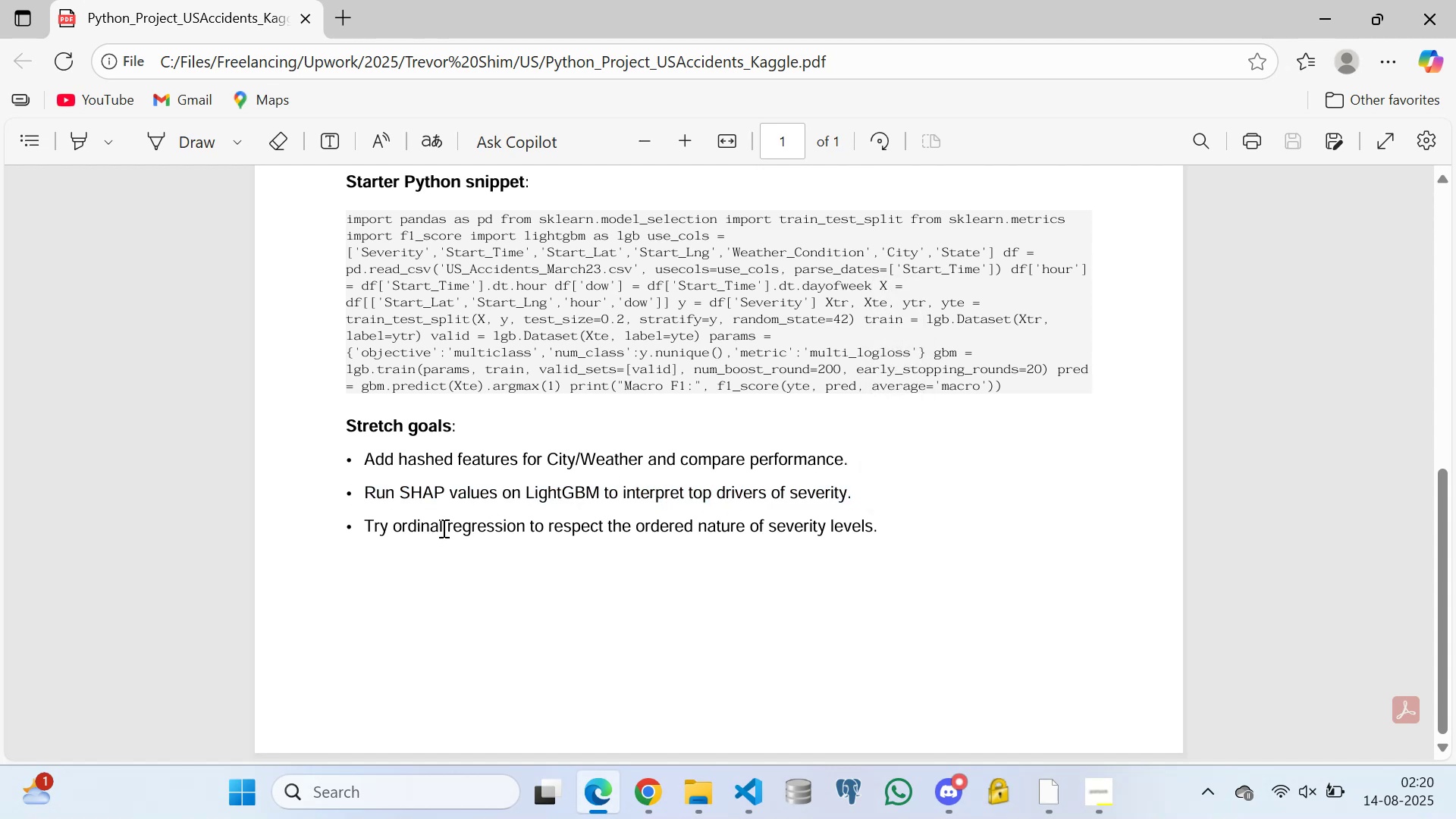 
double_click([488, 511])
 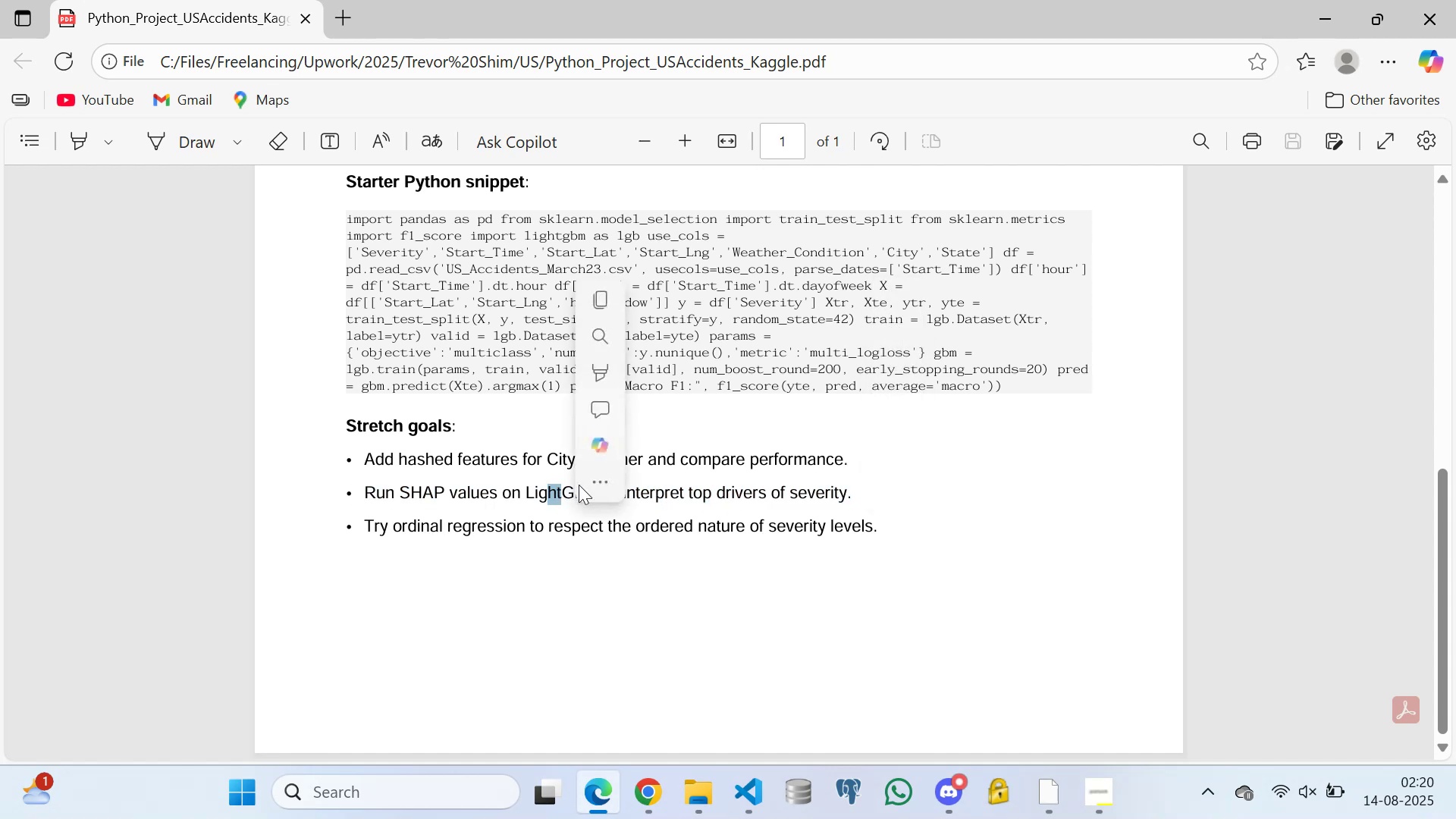 
triple_click([600, 475])
 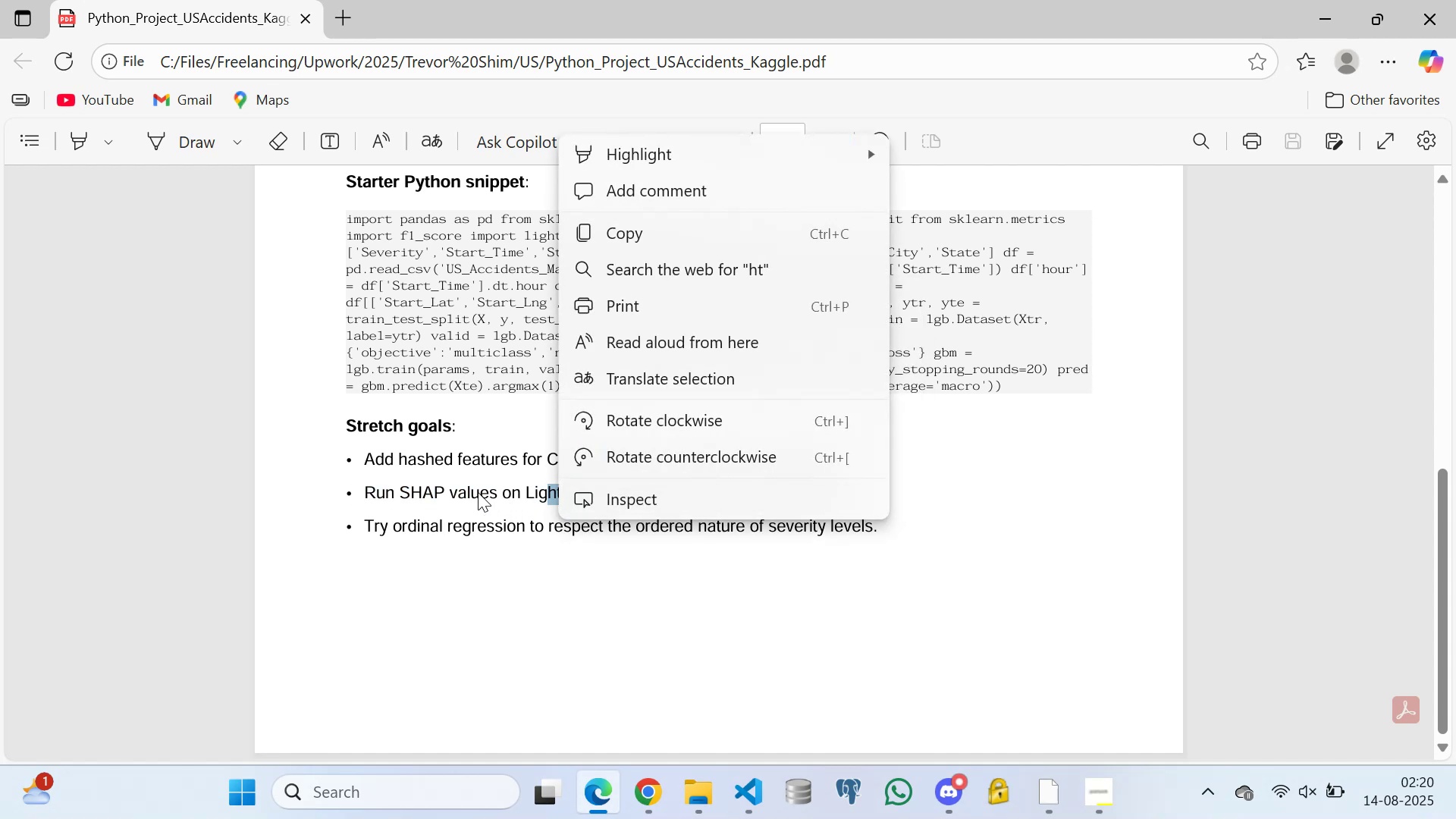 
left_click([474, 491])
 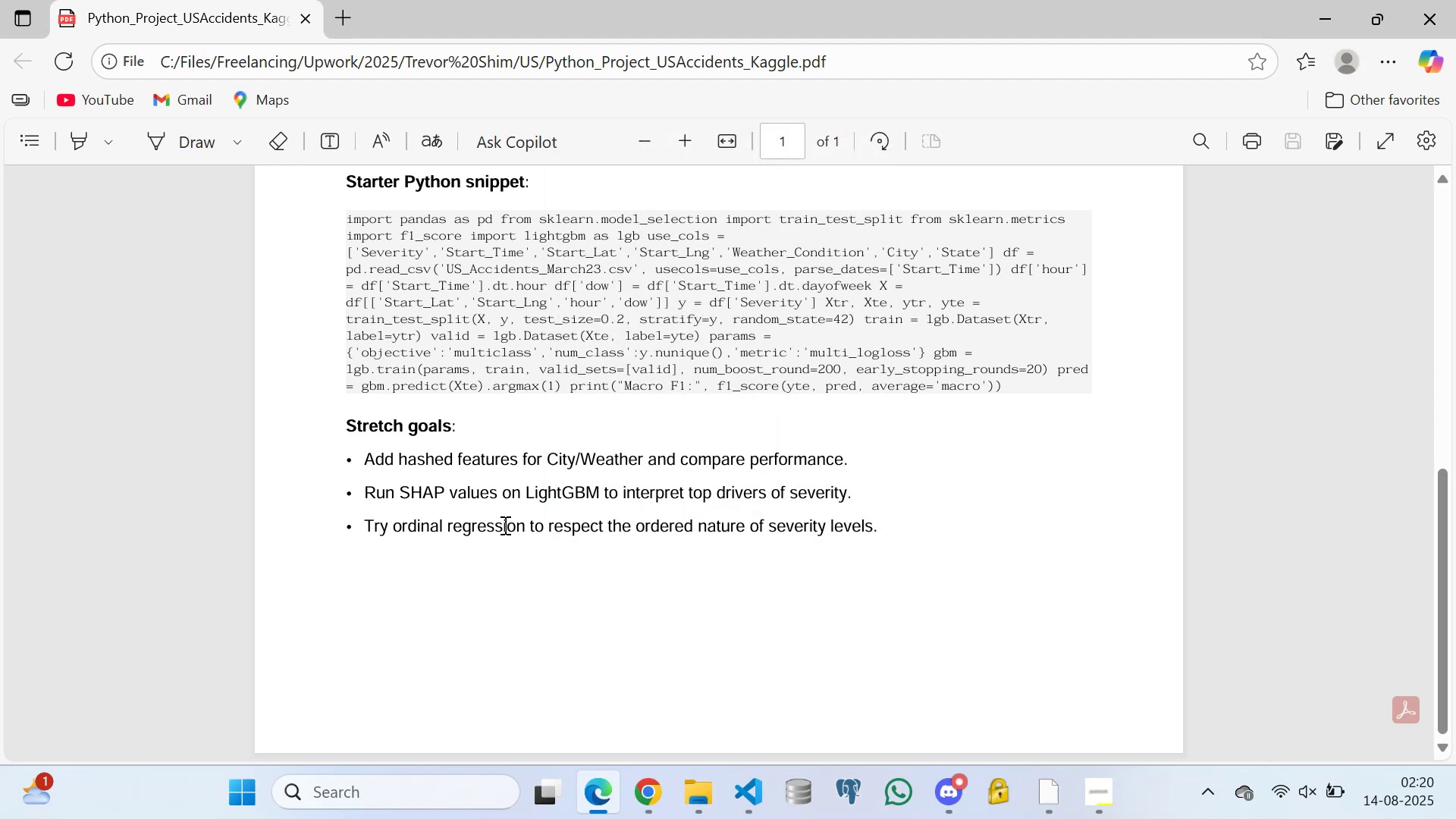 
double_click([459, 527])
 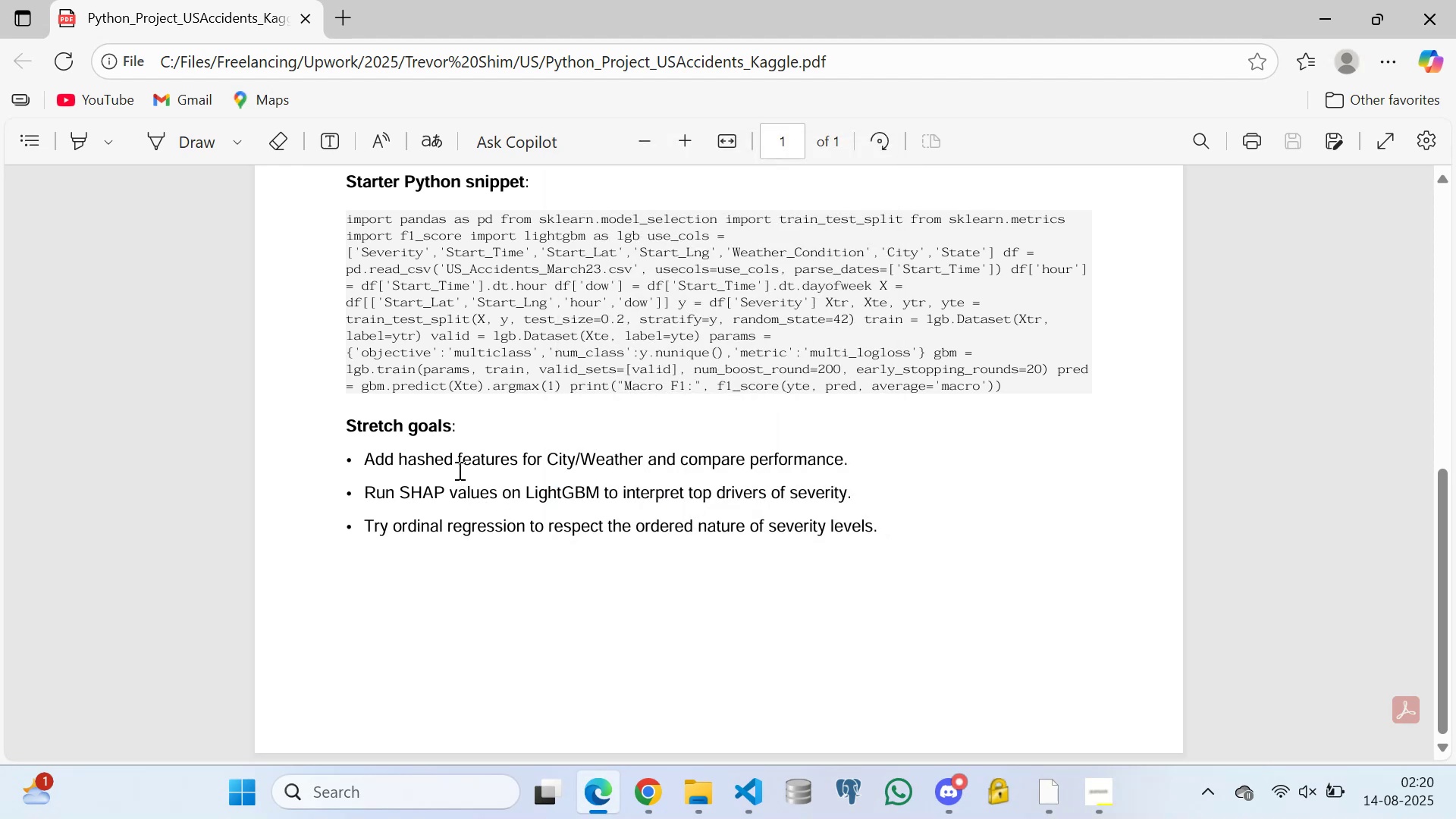 
double_click([446, 455])
 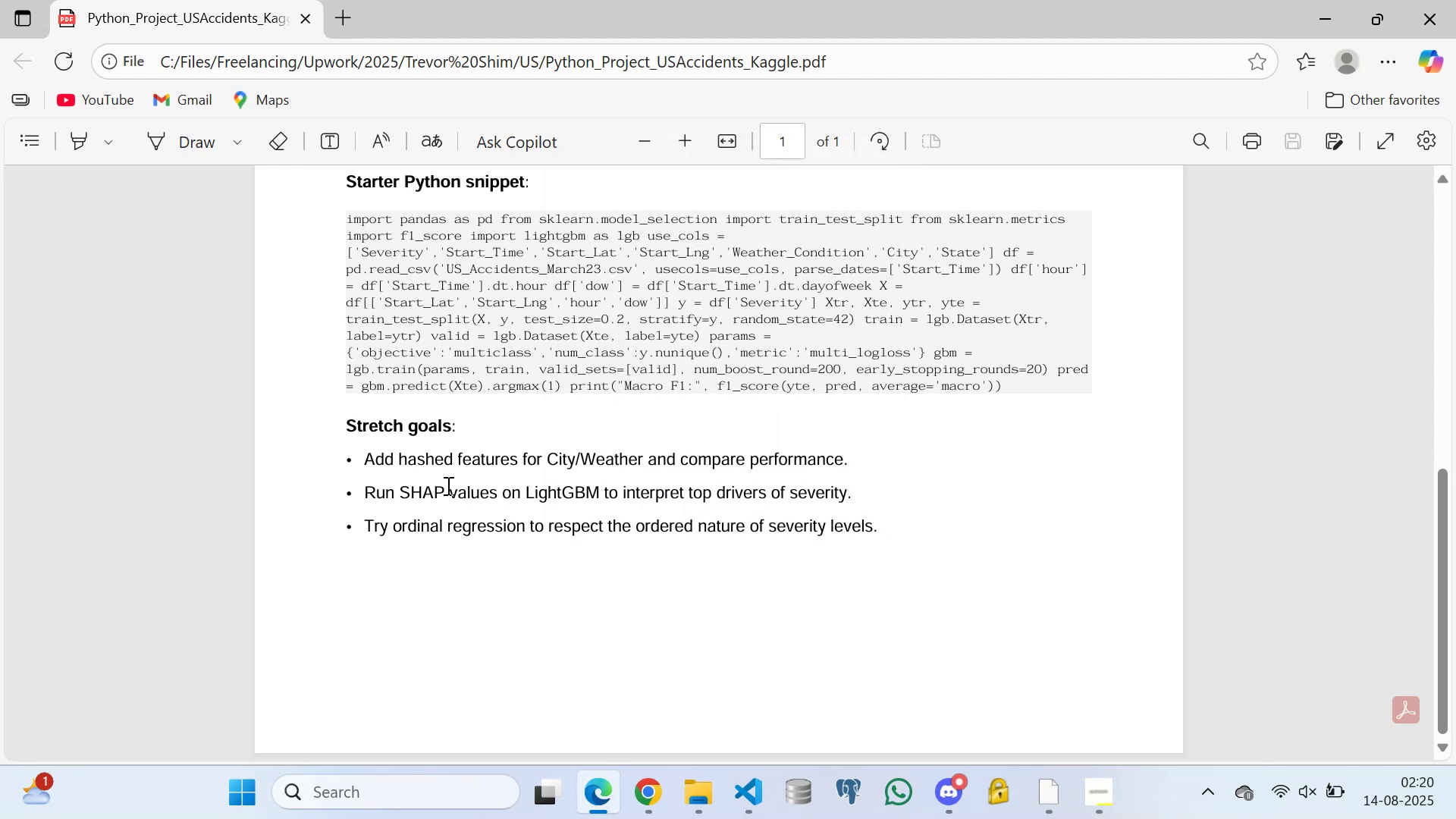 
triple_click([447, 485])
 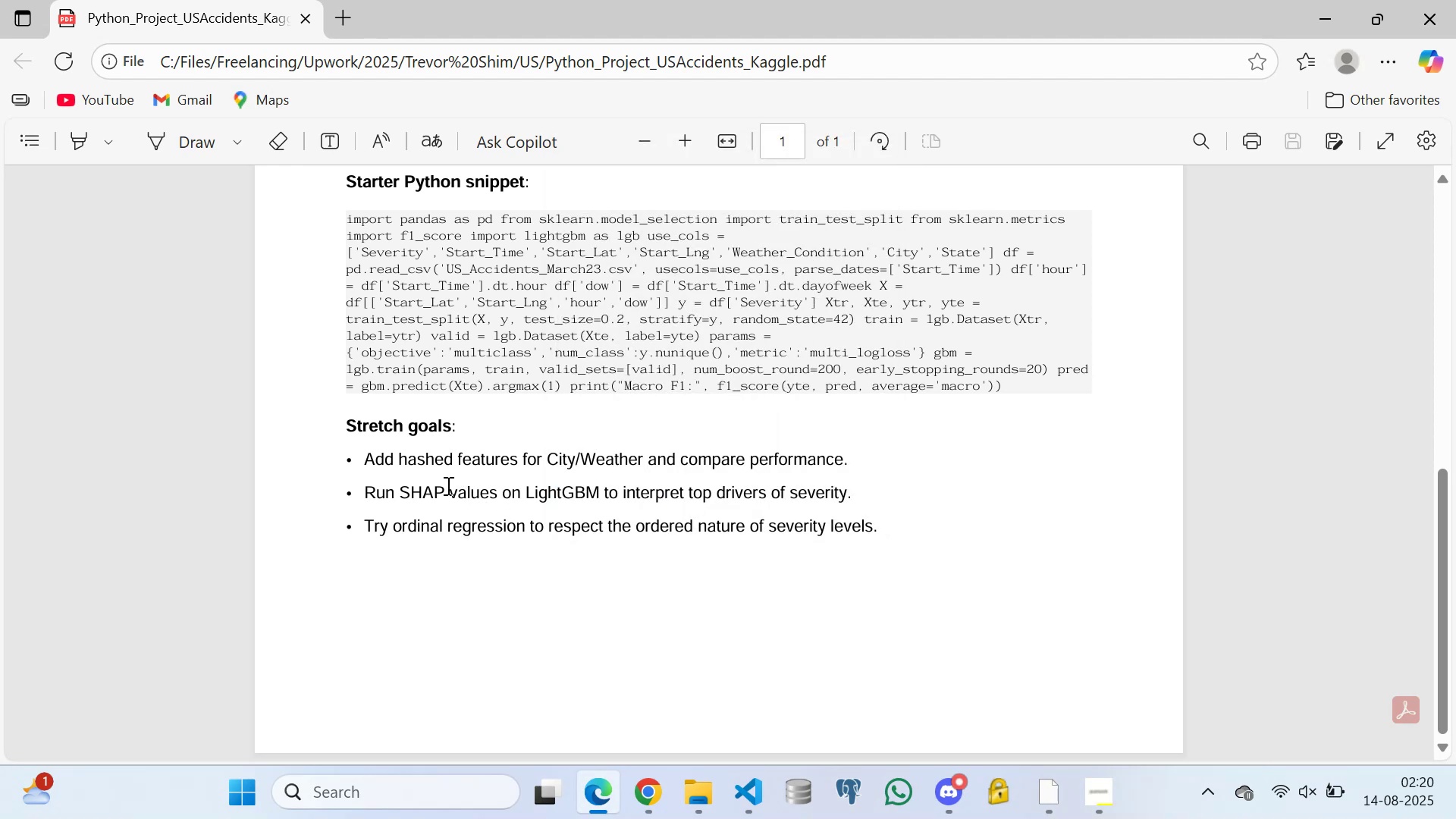 
wait(10.93)
 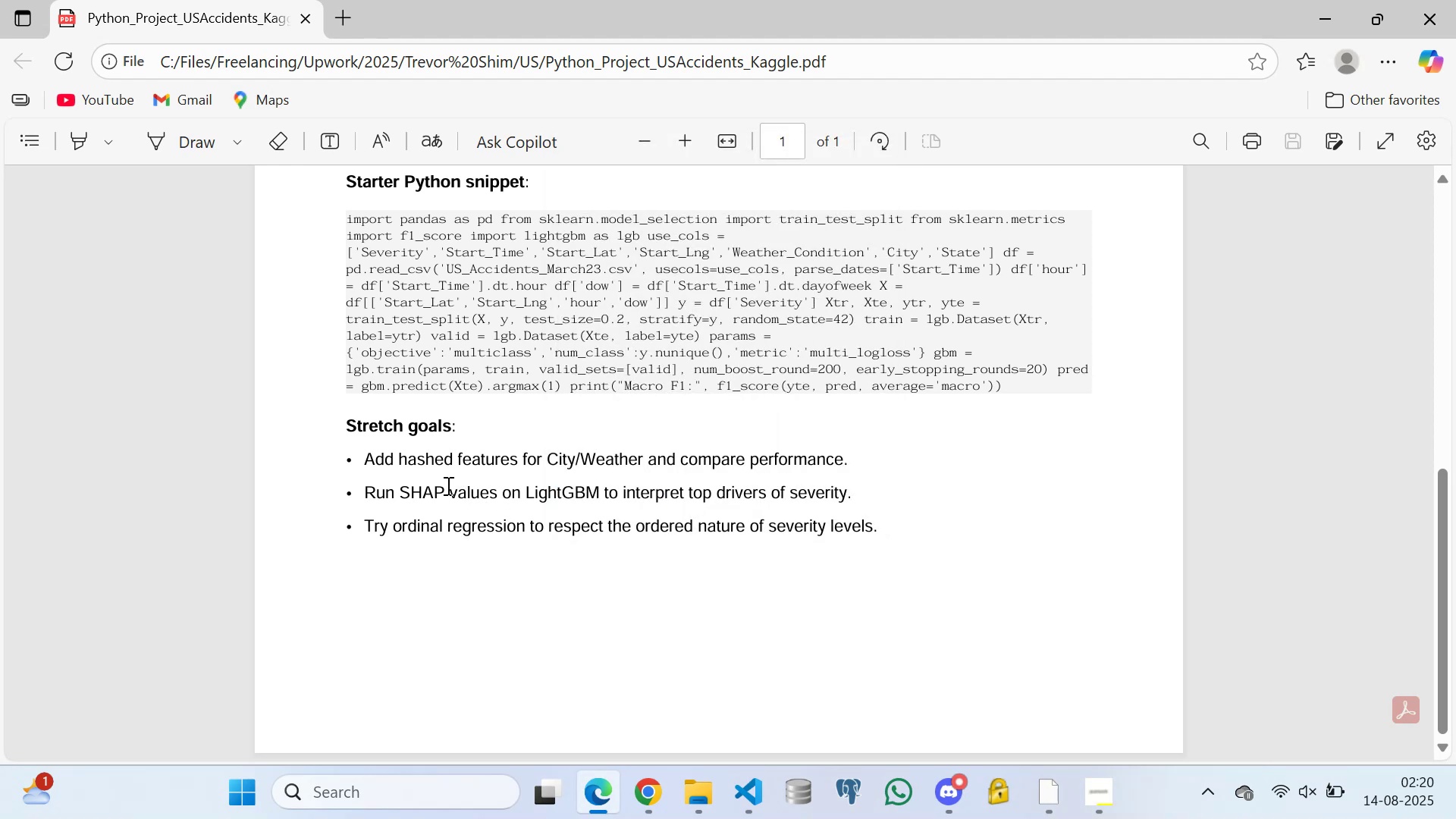 
left_click([727, 650])
 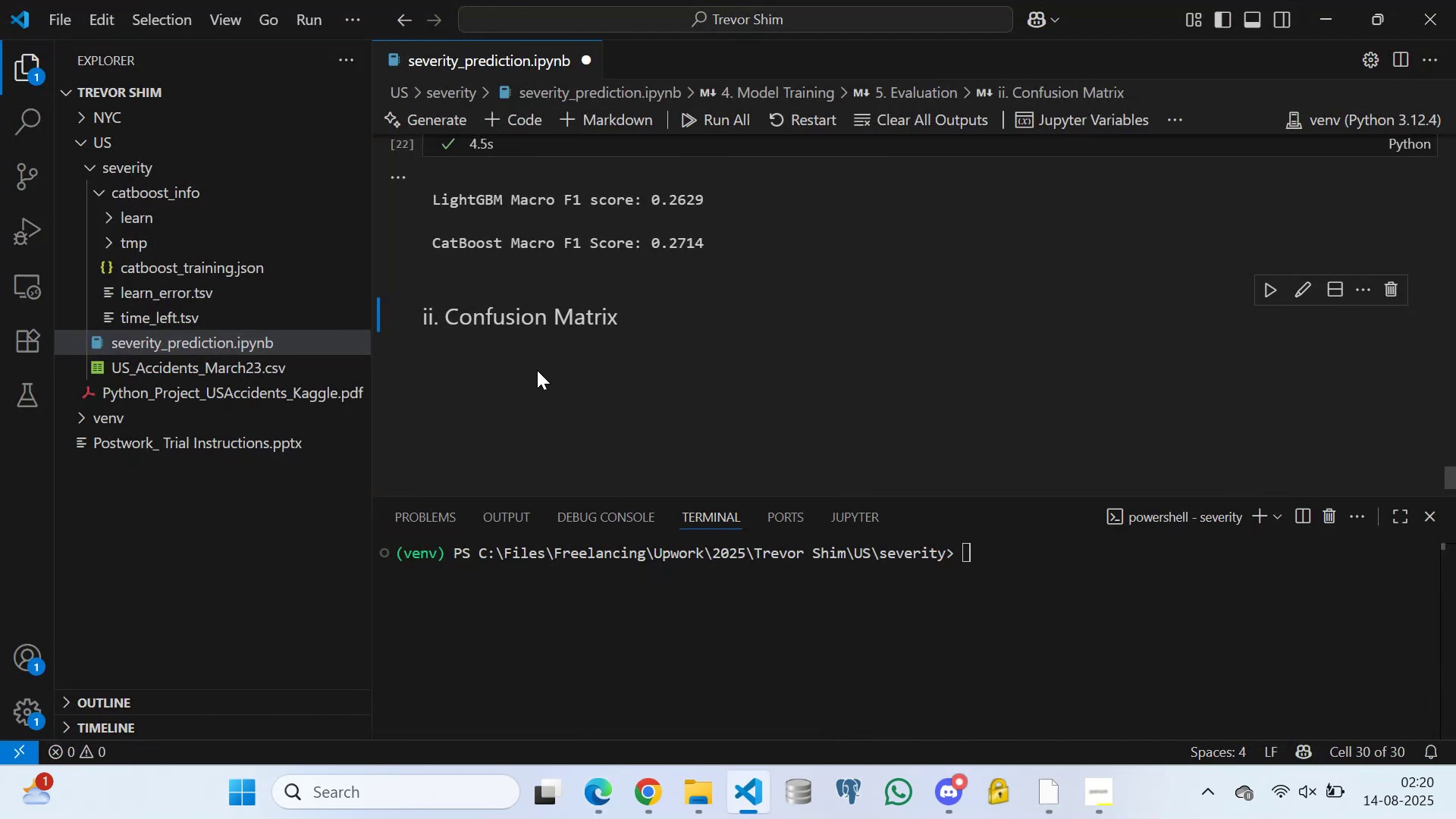 
left_click([529, 360])
 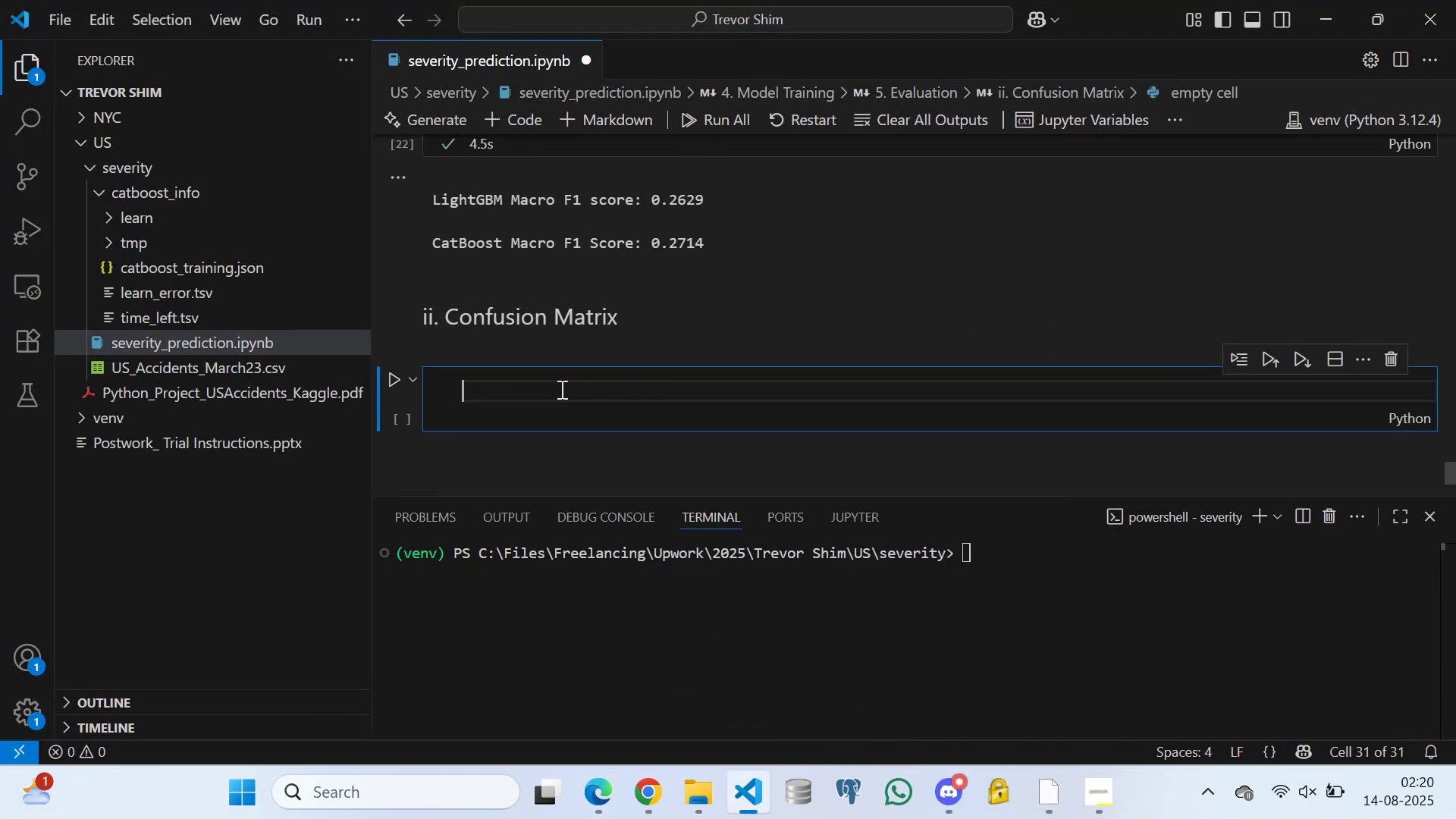 
wait(9.06)
 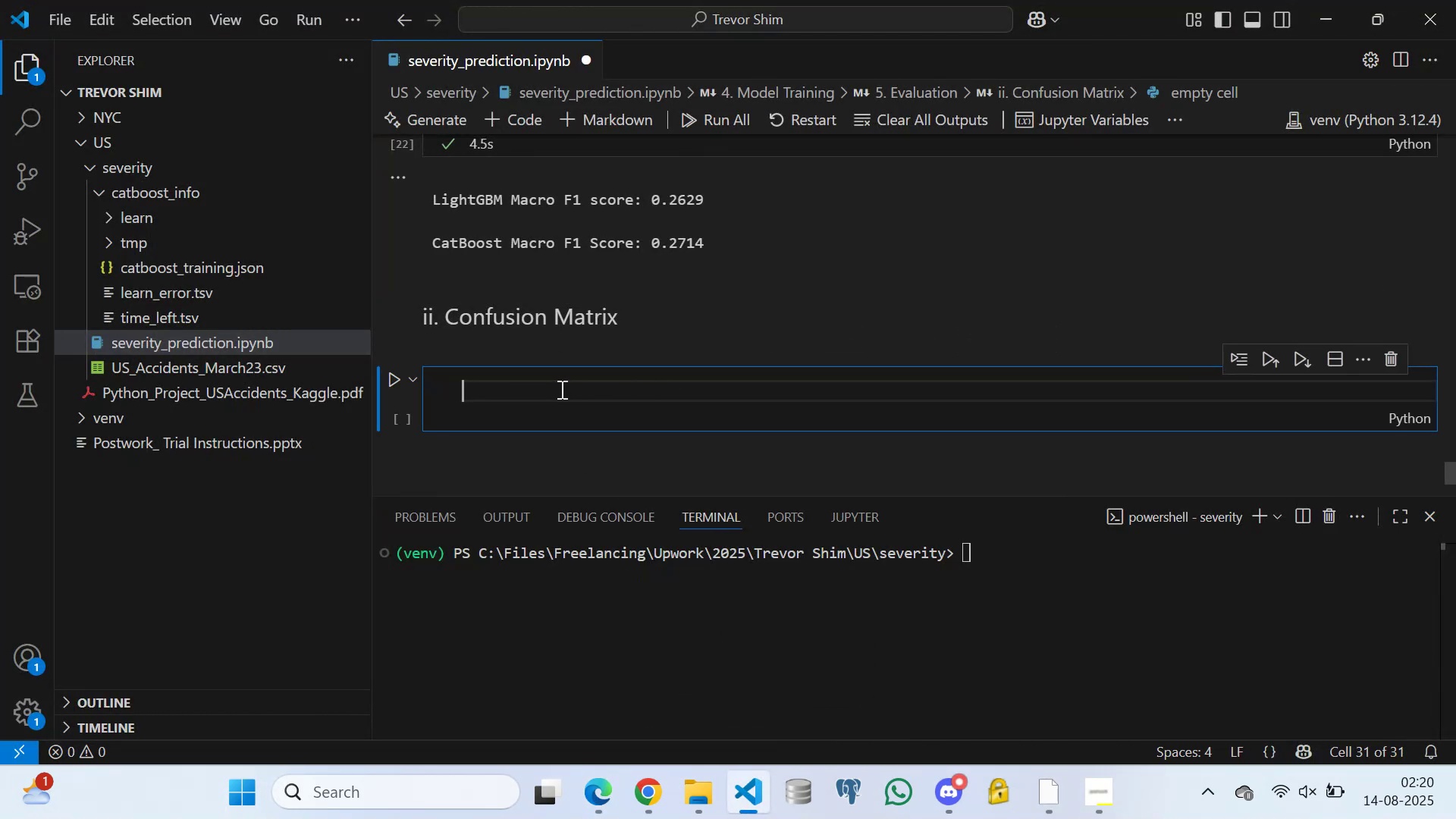 
type(dffd)
key(Backspace)
key(Backspace)
key(Backspace)
key(Backspace)
 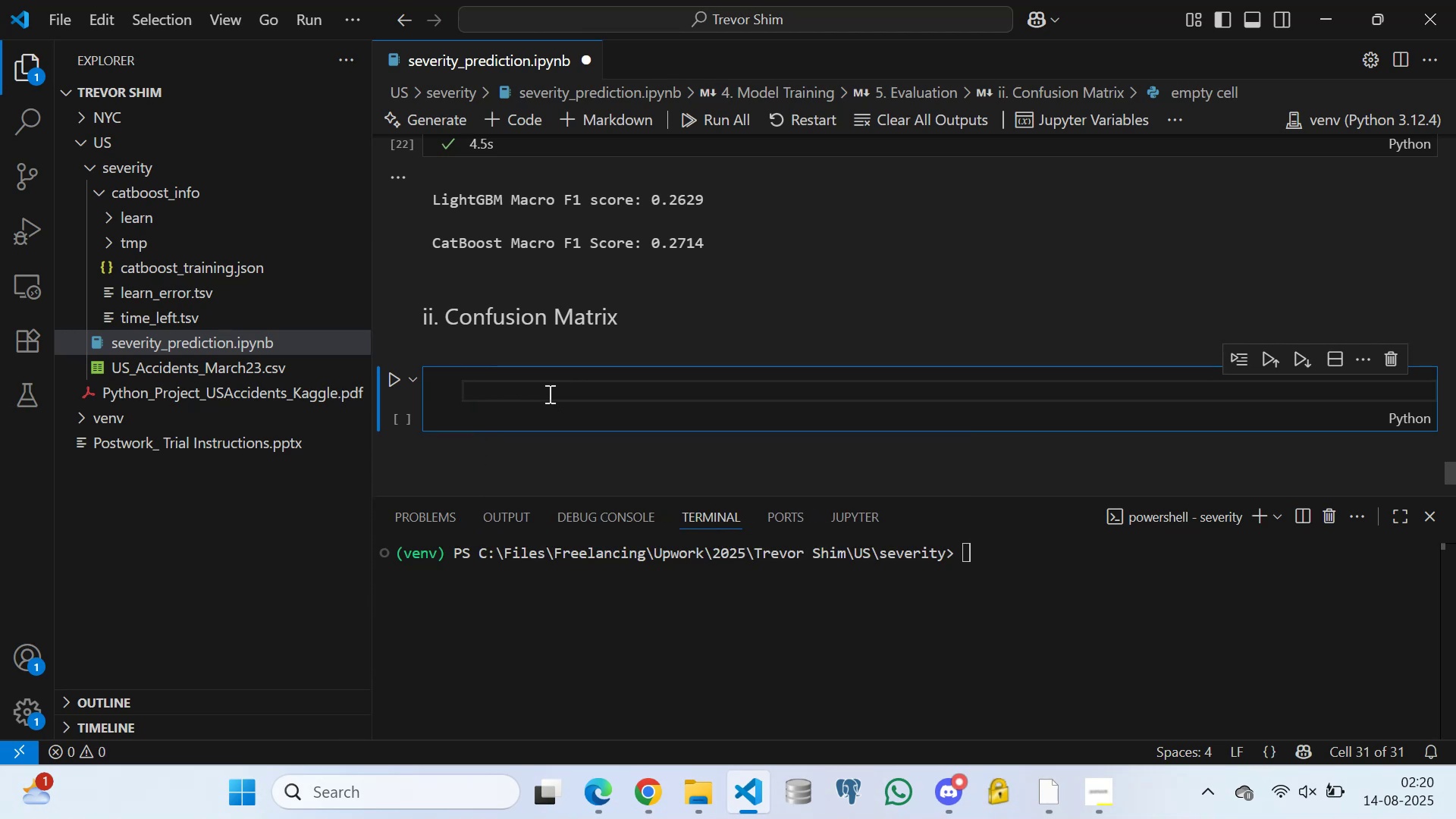 
wait(5.43)
 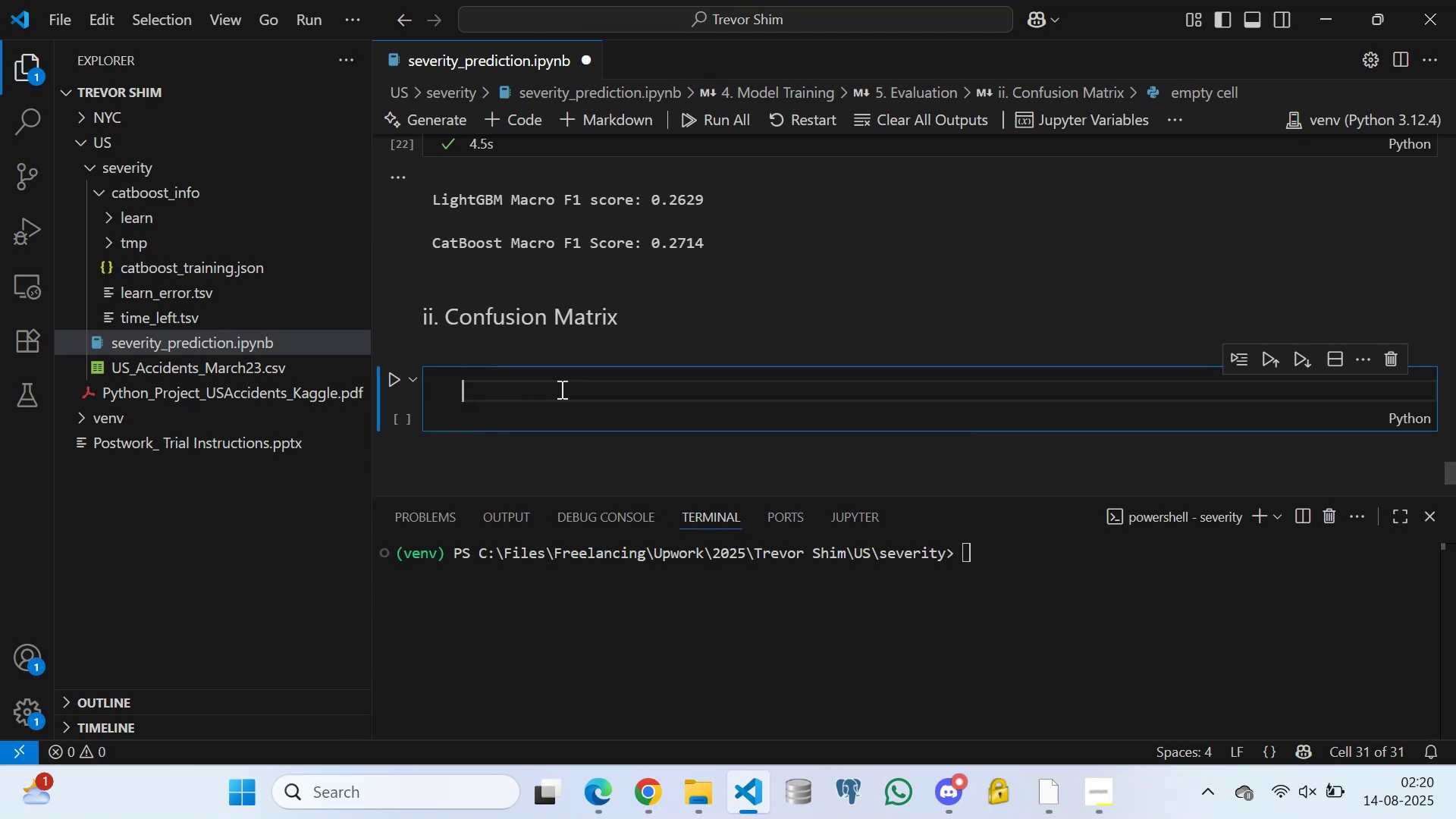 
key(Control+S)
 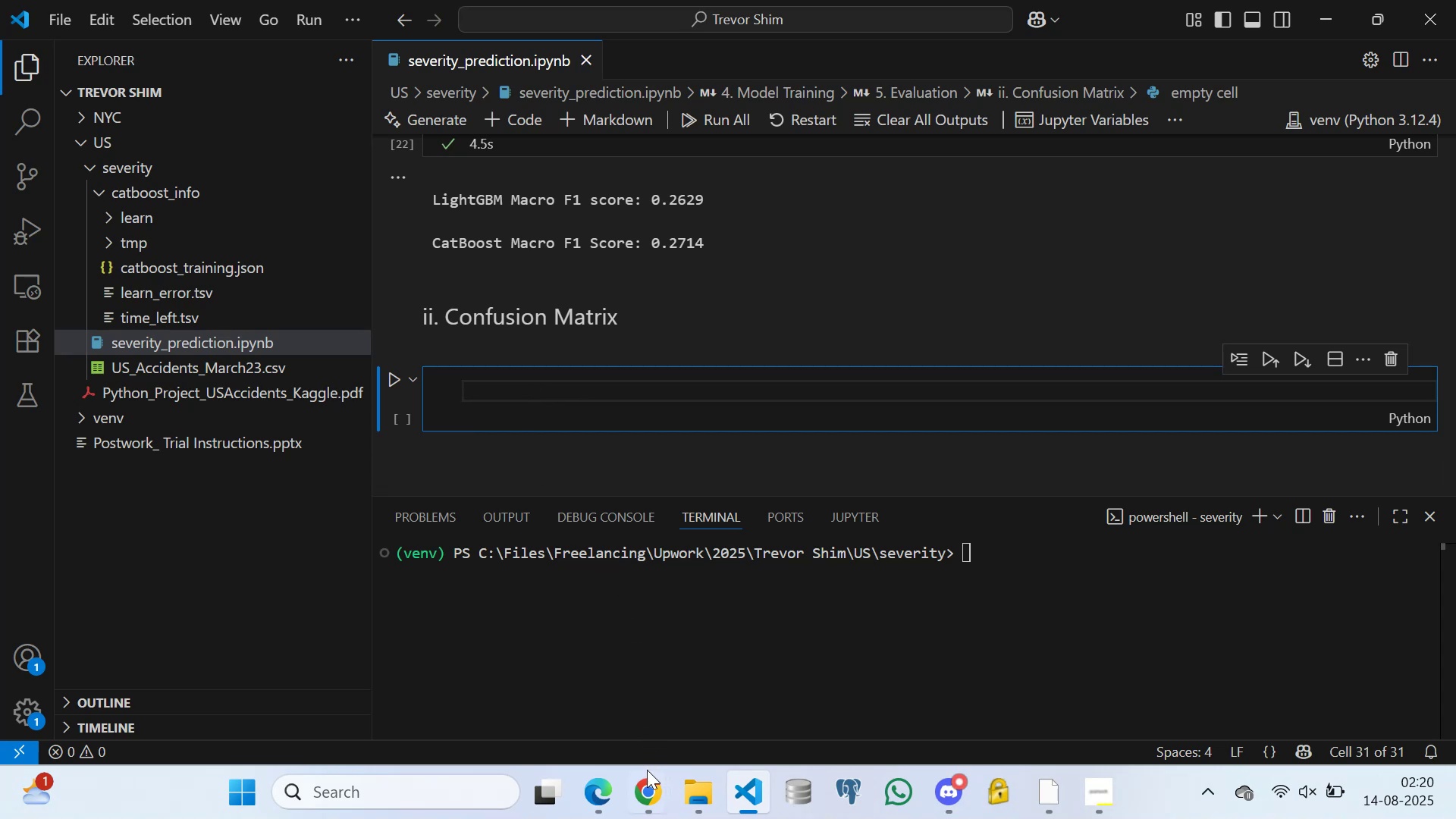 
left_click([588, 780])
 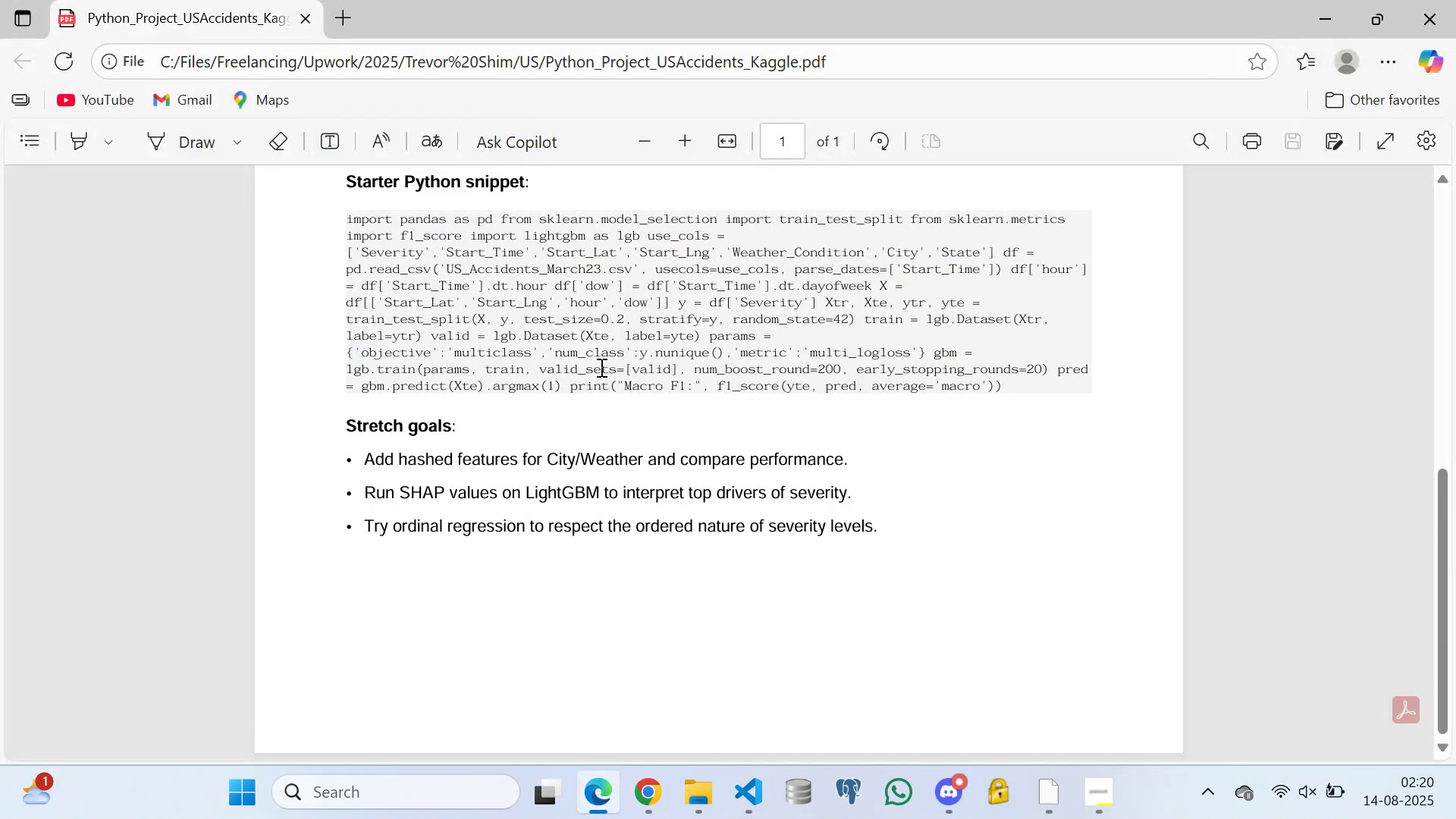 
double_click([670, 356])
 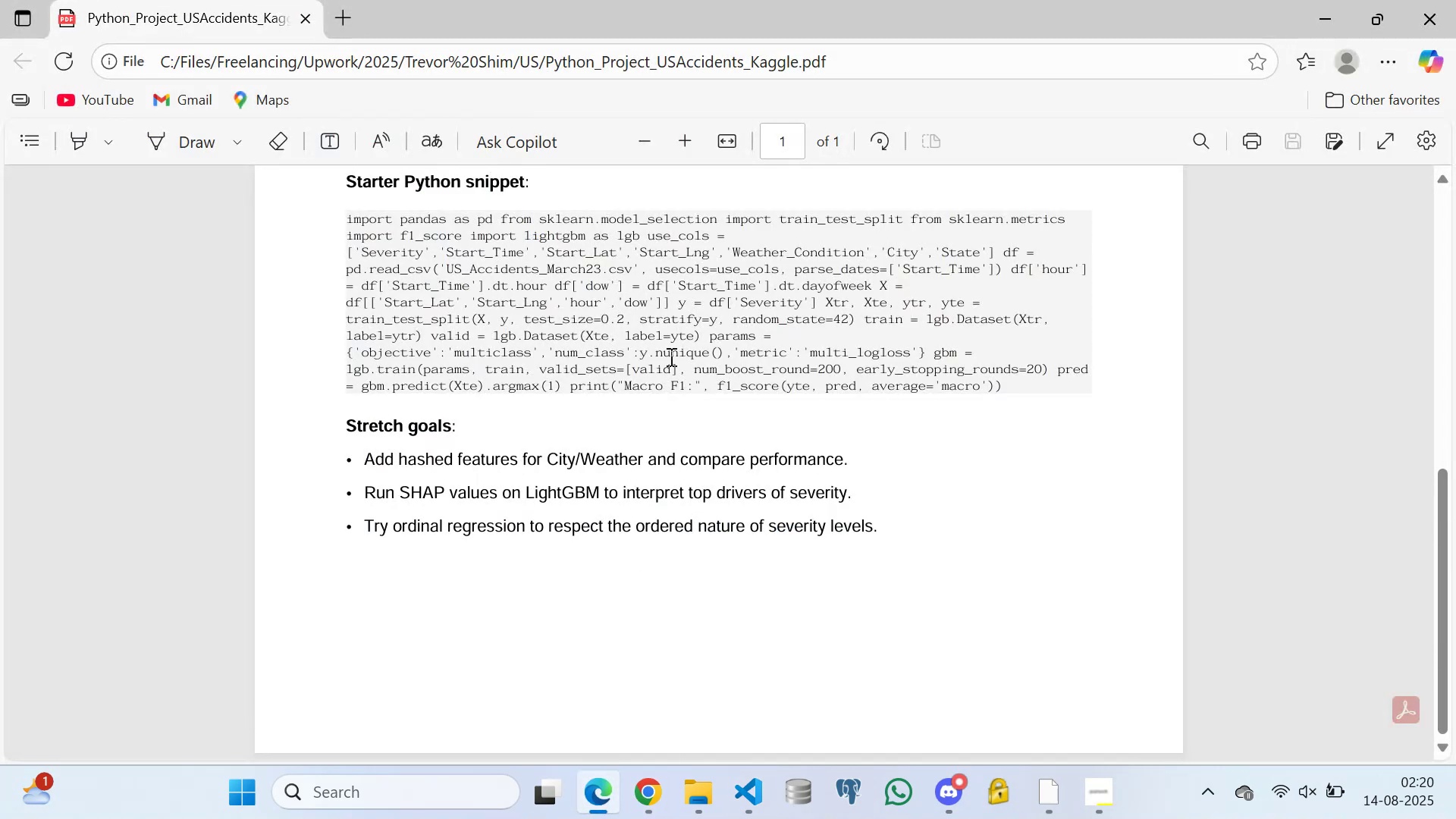 
type(fhhhjhgjhjjkjhkjjhhgghjhgfjuioyotyyttyyrrryty)
 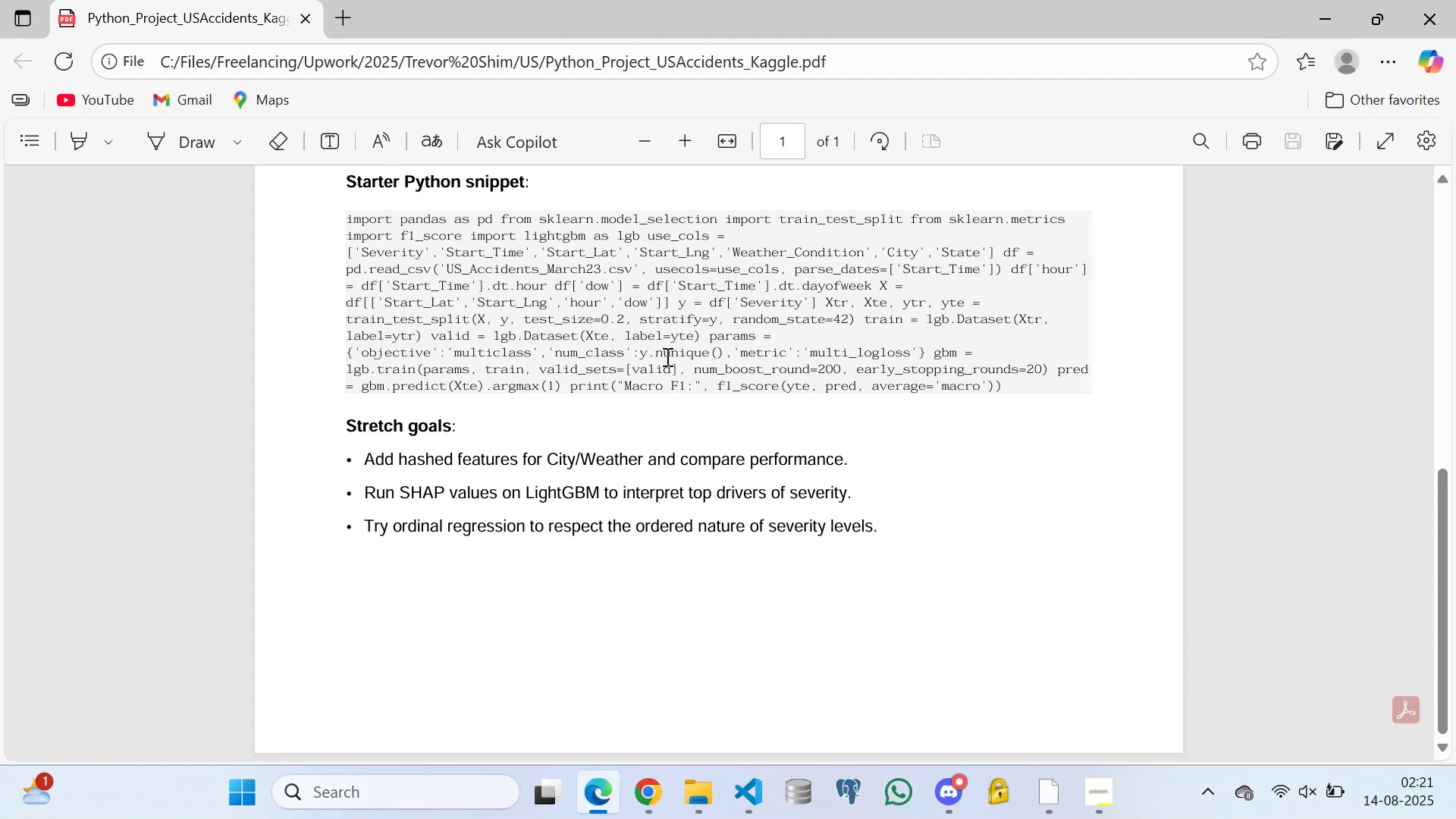 
hold_key(key=Y, duration=0.43)
 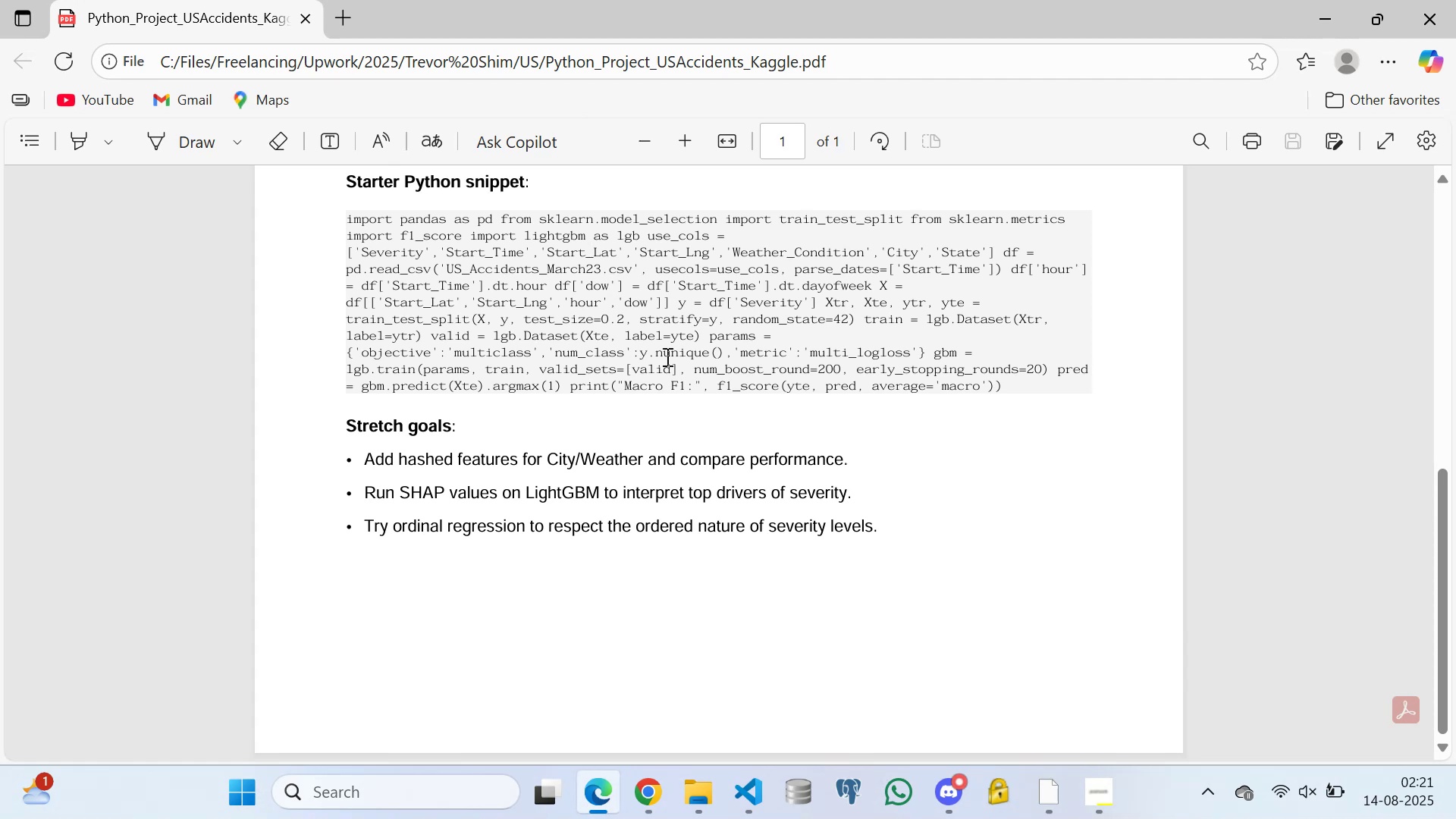 
type(rruyurrreddddfhhgjjhhhgg)
 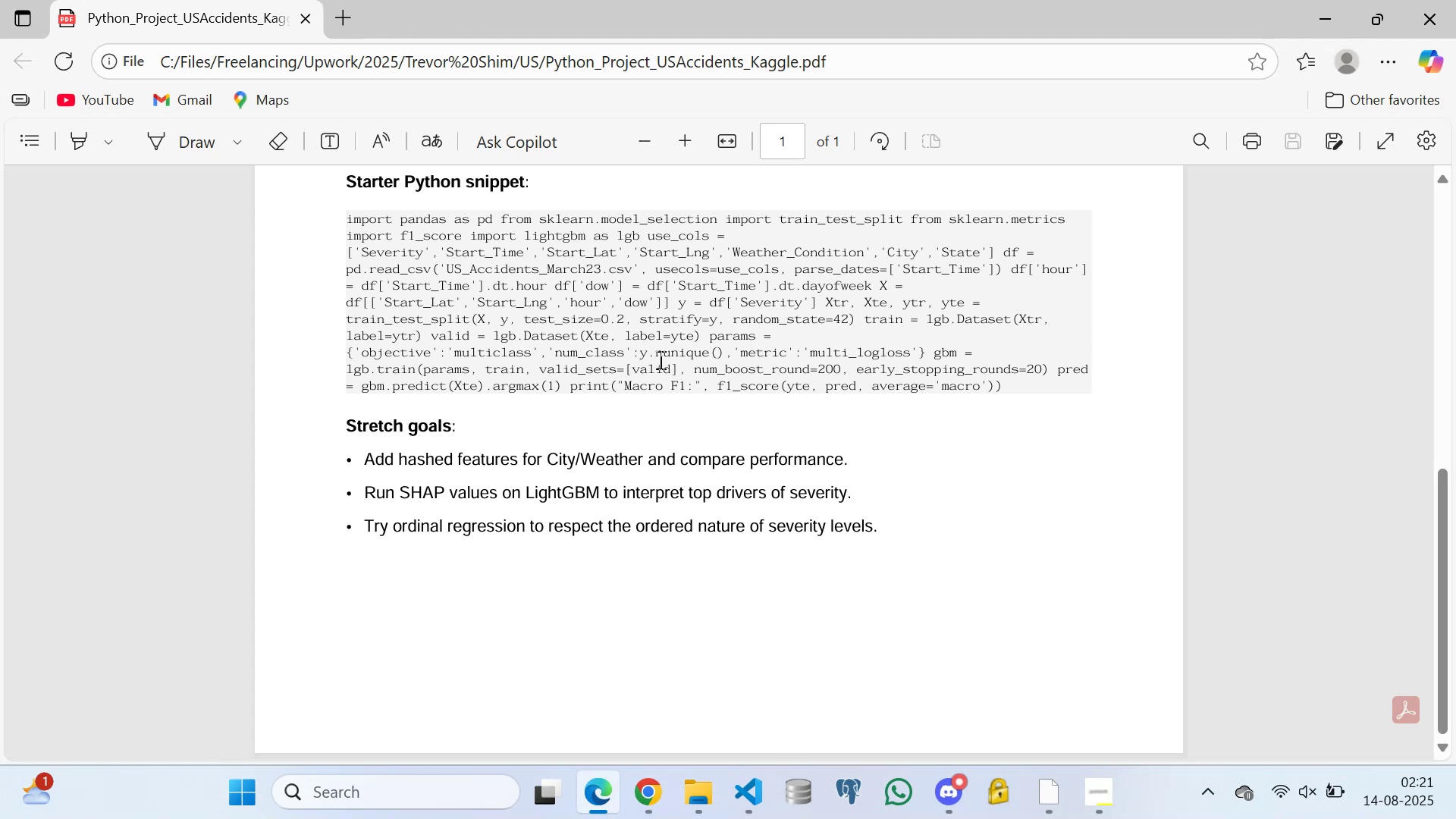 
wait(10.64)
 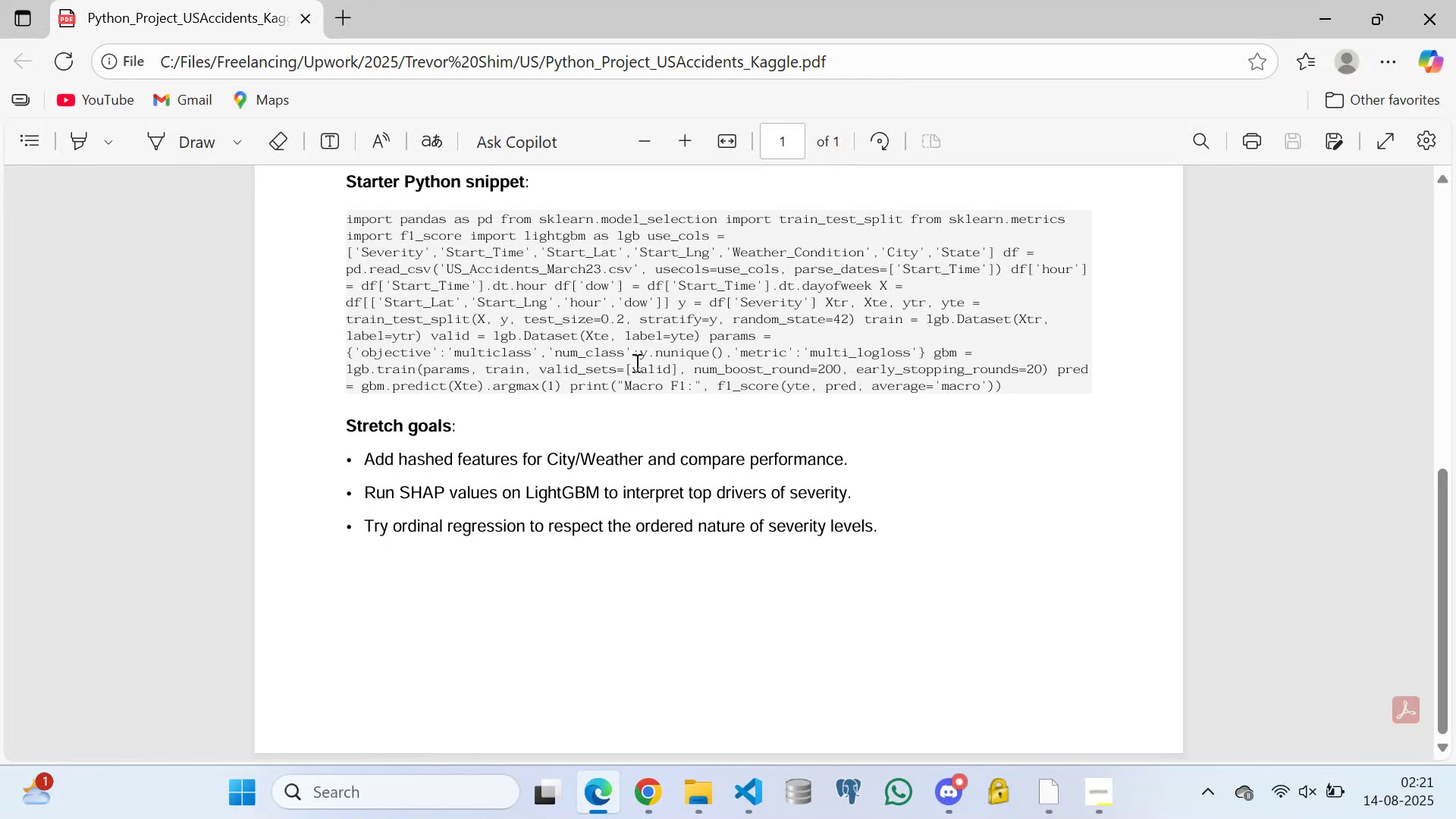 
type(jjh                   )
 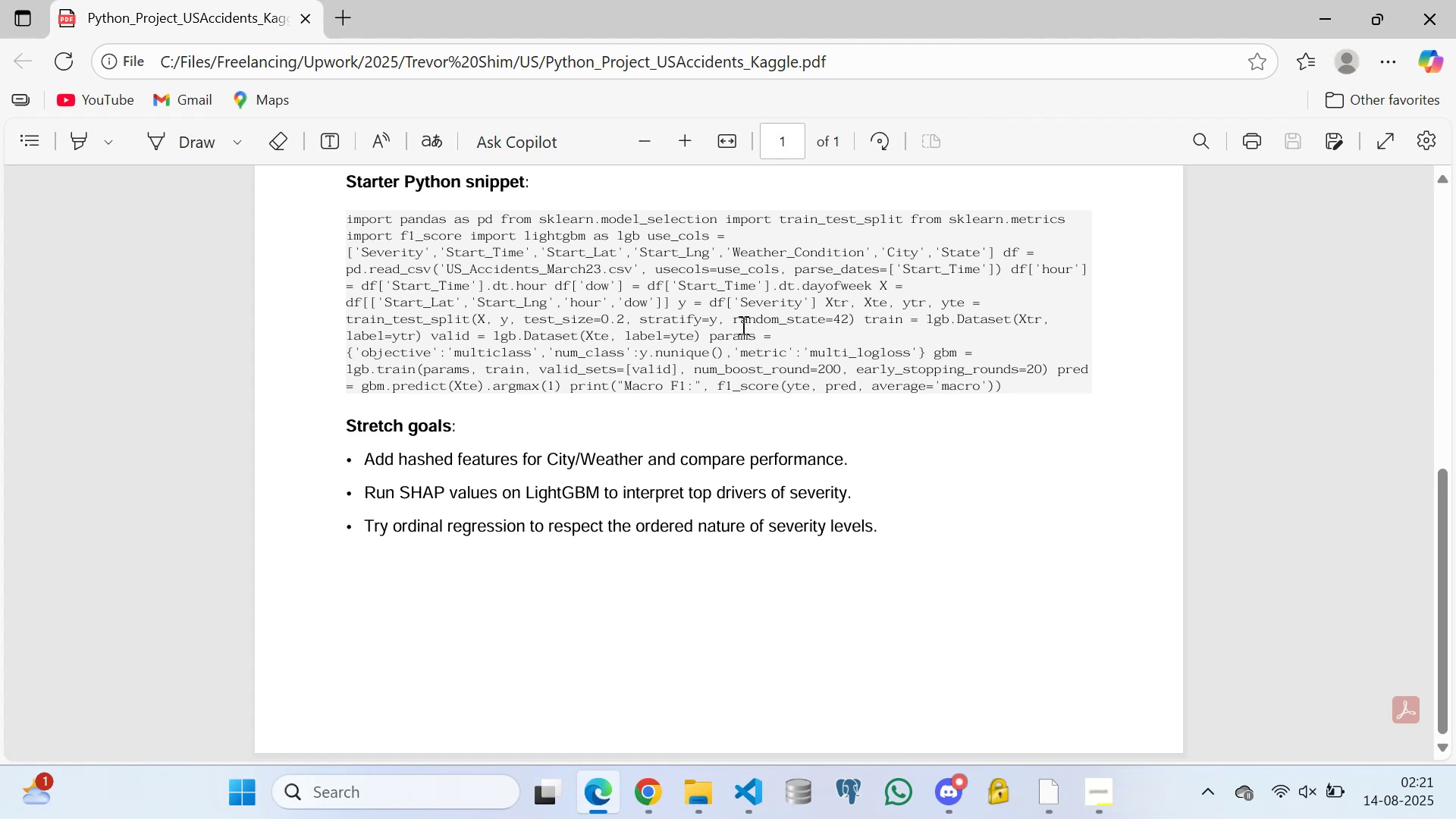 
scroll: coordinate [698, 291], scroll_direction: up, amount: 1.0
 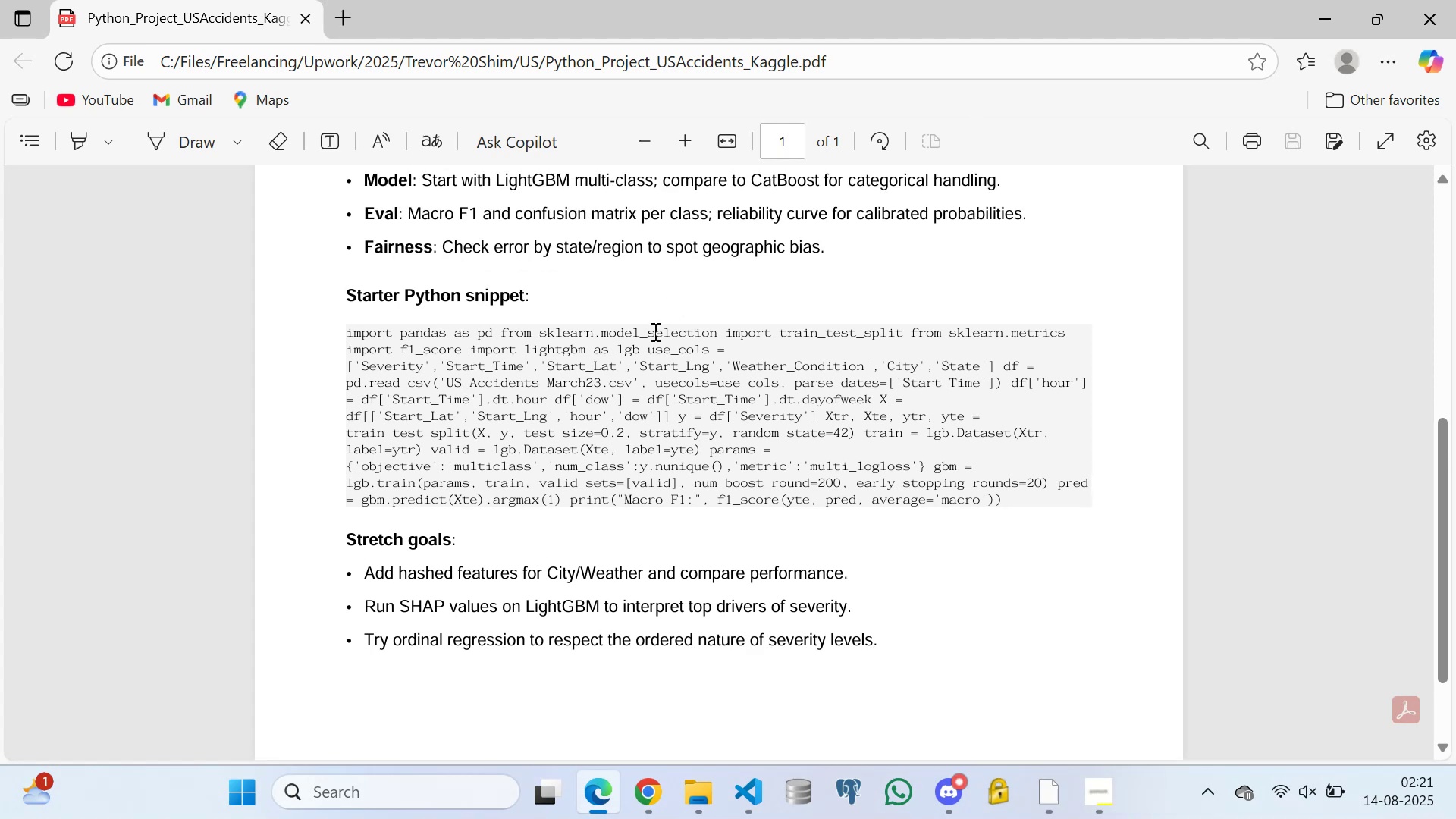 
double_click([739, 353])
 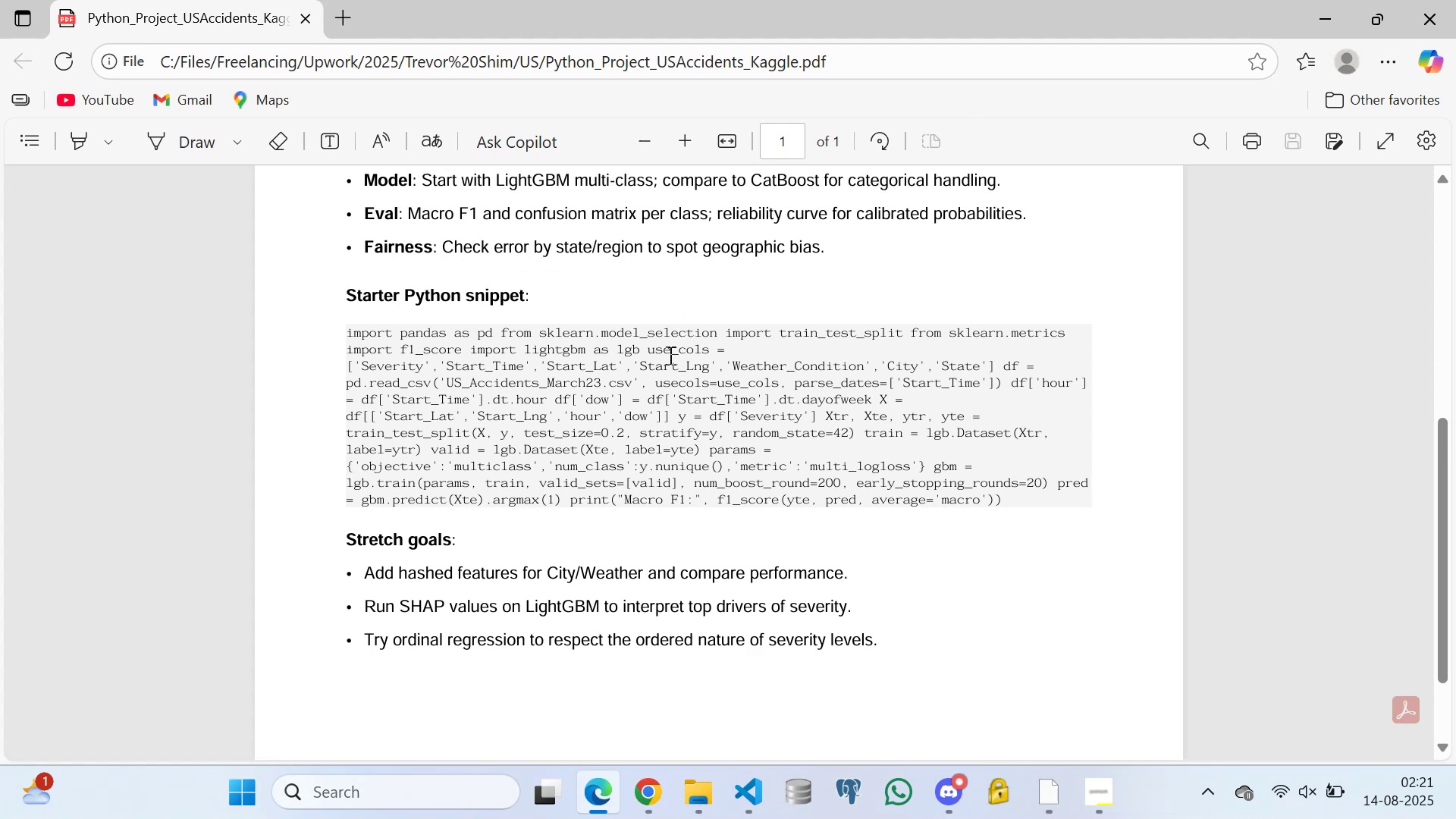 
triple_click([668, 355])
 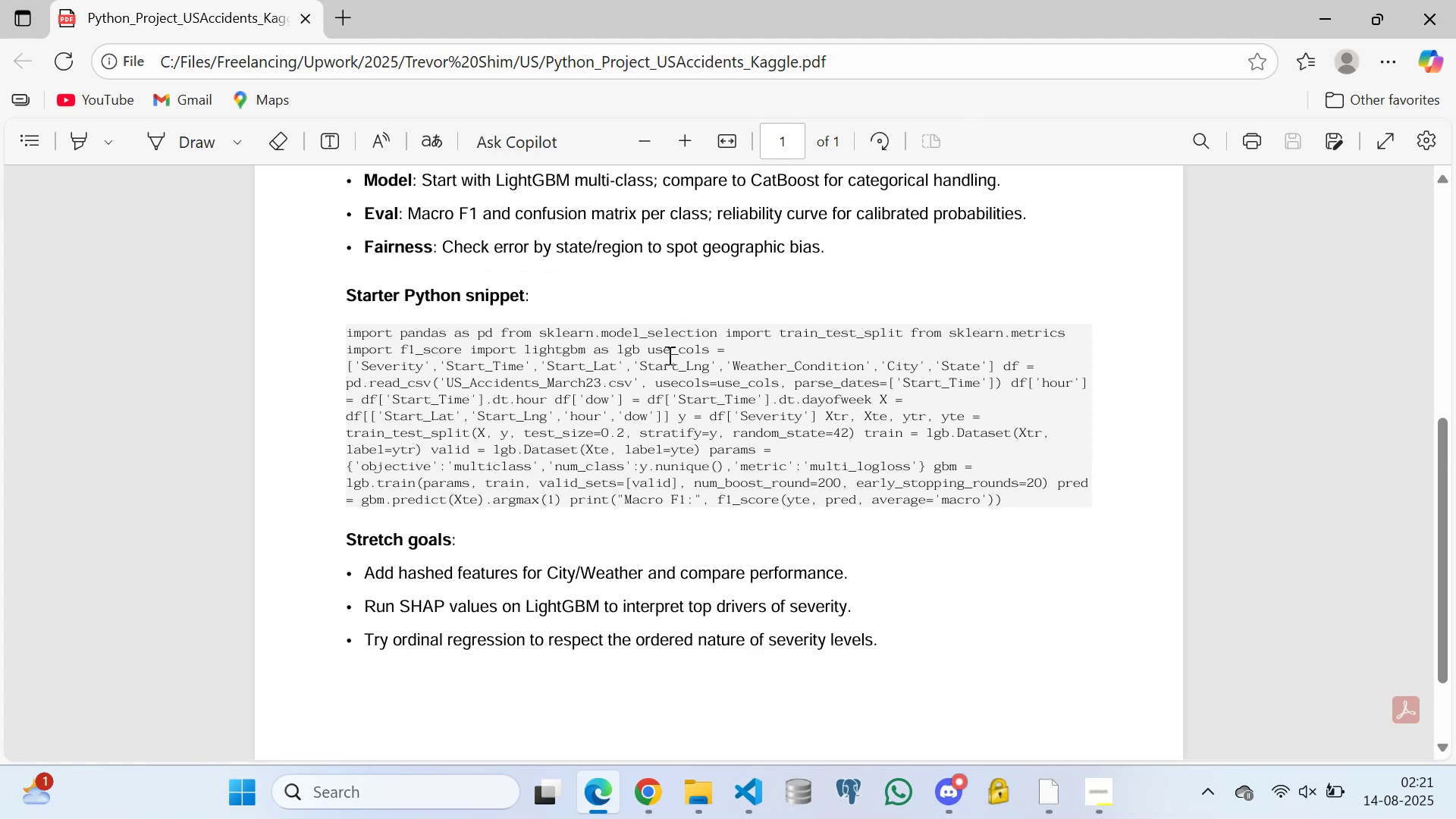 
type(jhdfgffhjhjhjghjhjhjj)
 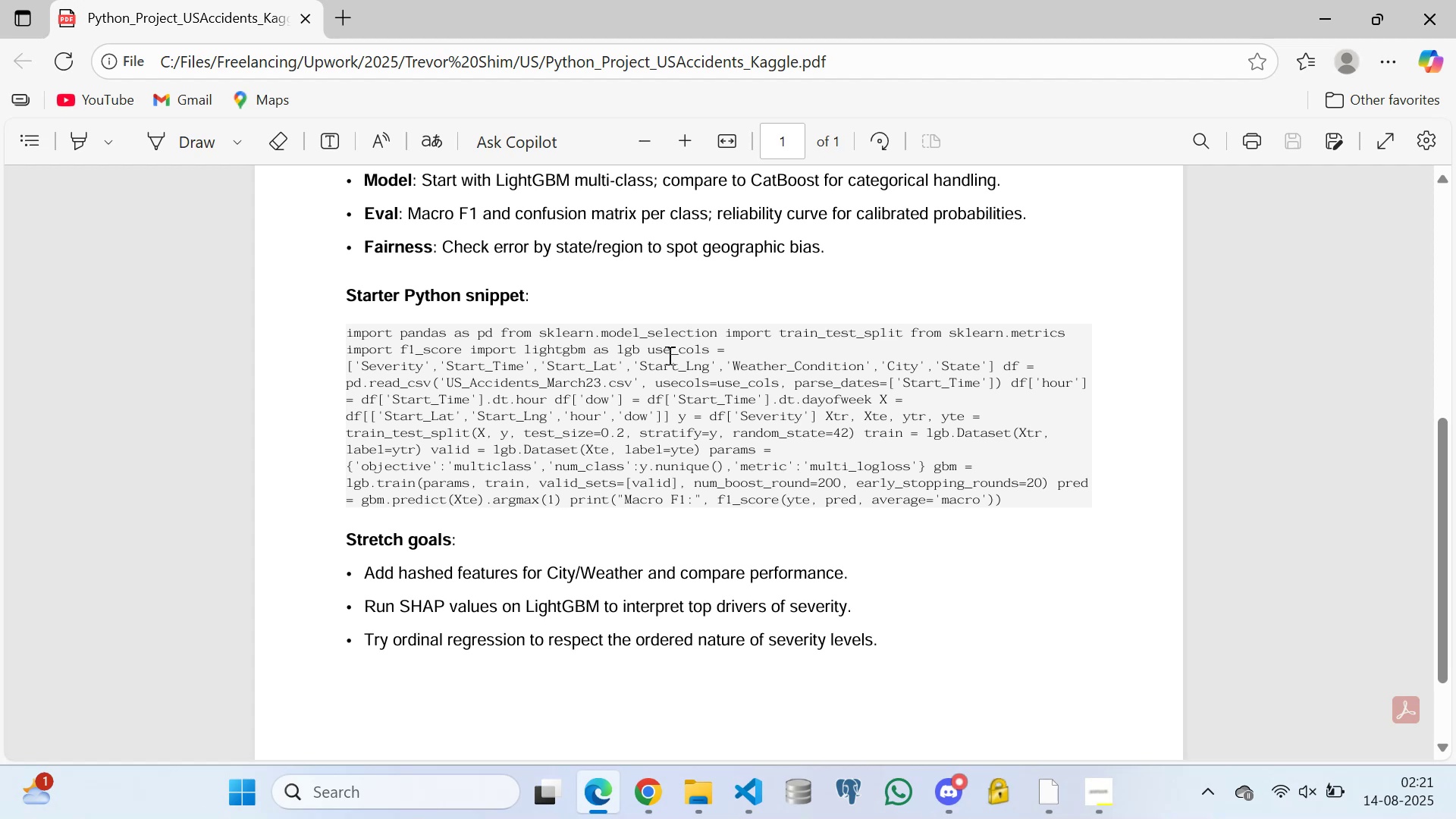 
wait(7.62)
 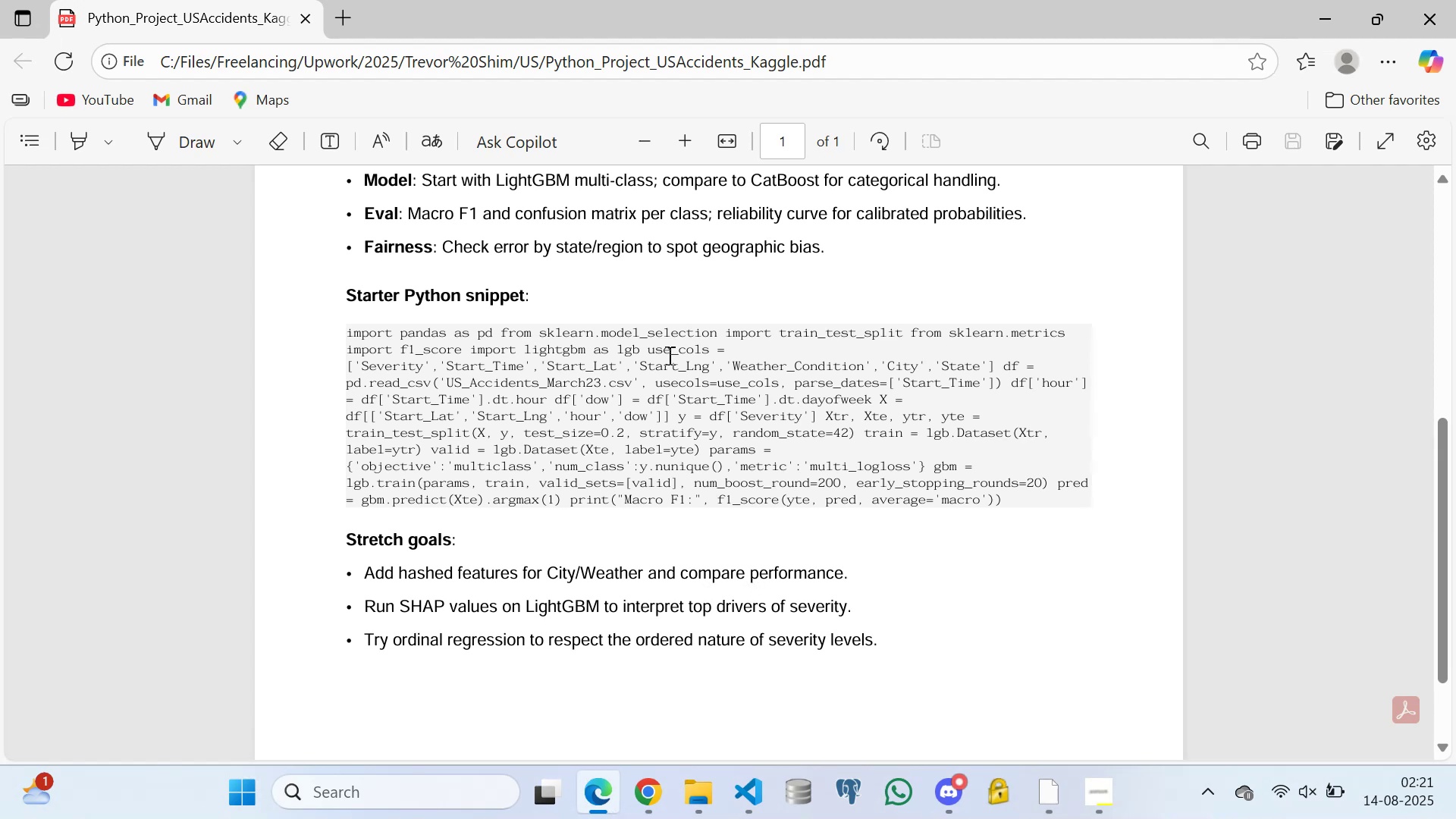 
hold_key(key=F, duration=0.31)
 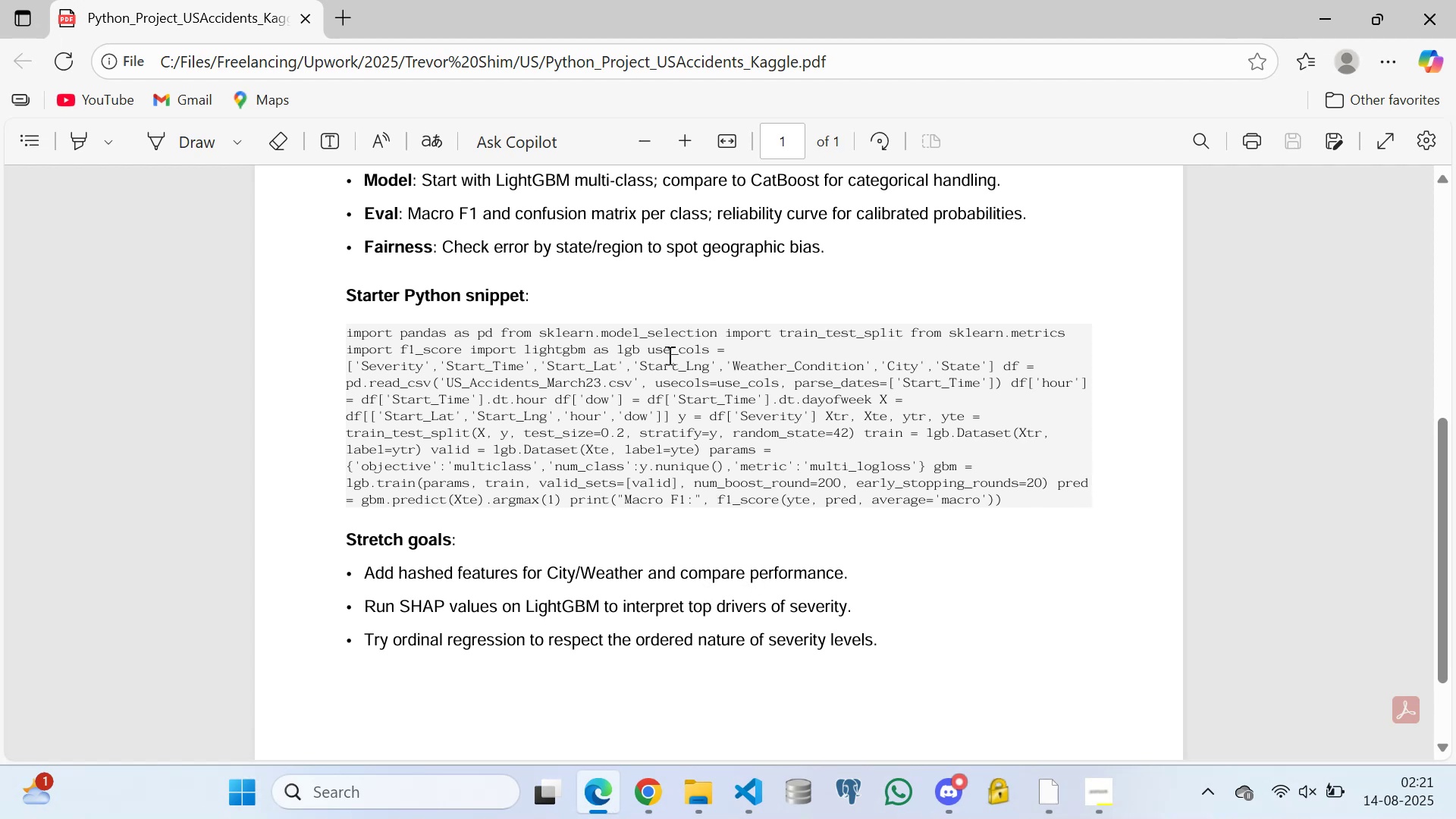 
type(dgttyrgfdhhgfggghghgggghjkhglkkghjfjfjgyryrruioptuytityuthnvnjhgjjgjjjhggggg)
 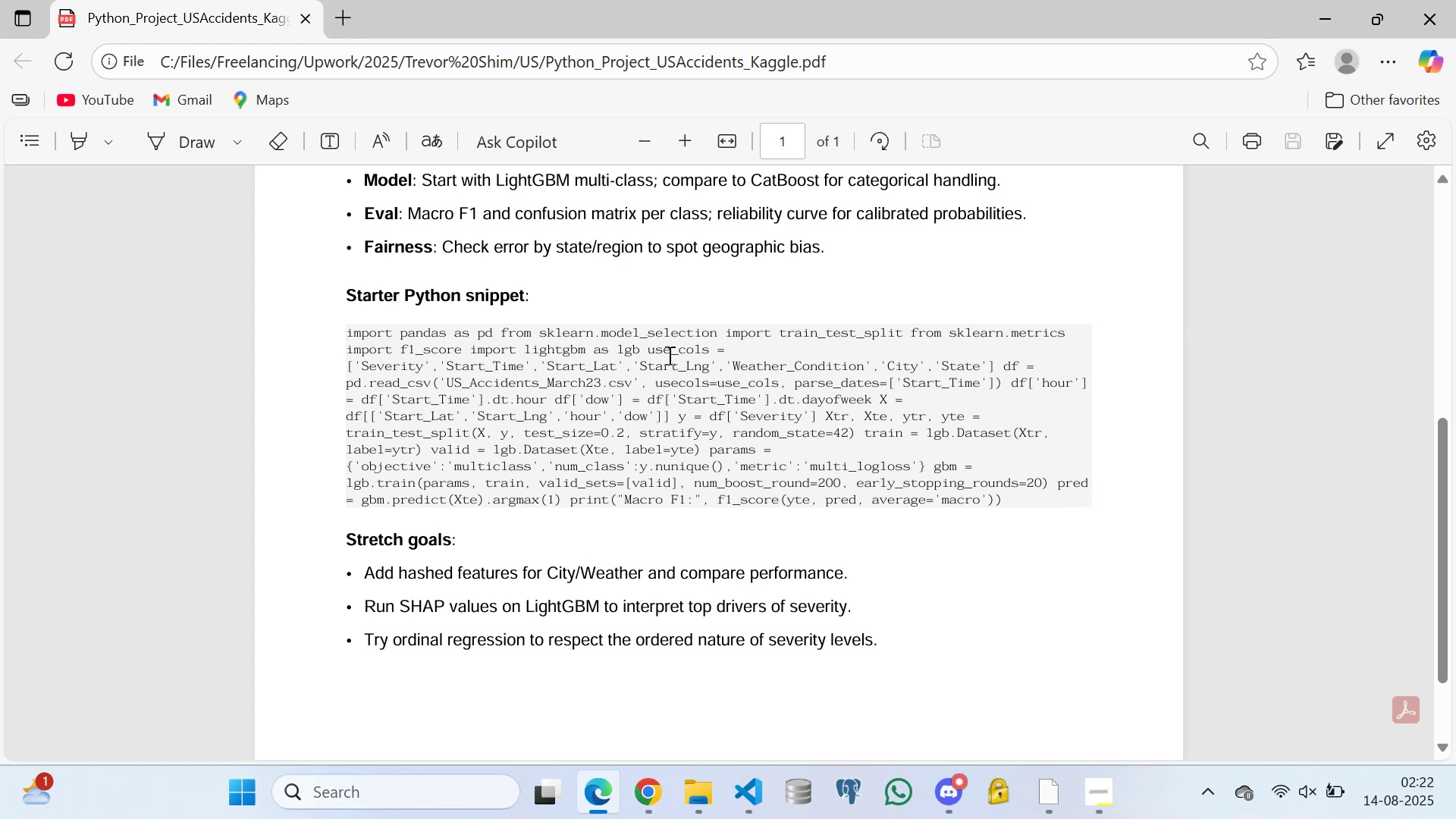 
scroll: coordinate [668, 355], scroll_direction: up, amount: 1.0
 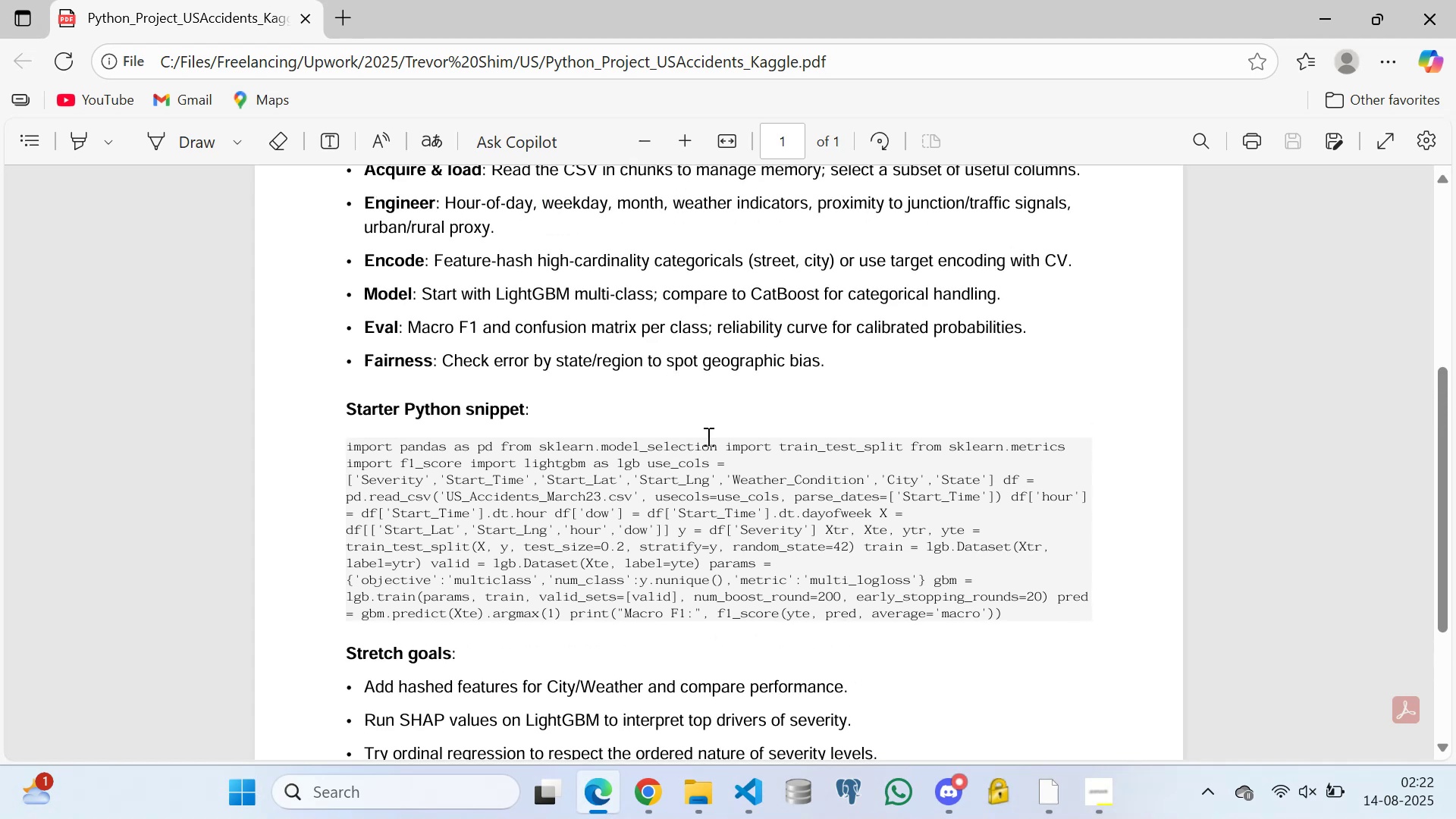 
left_click([708, 460])
 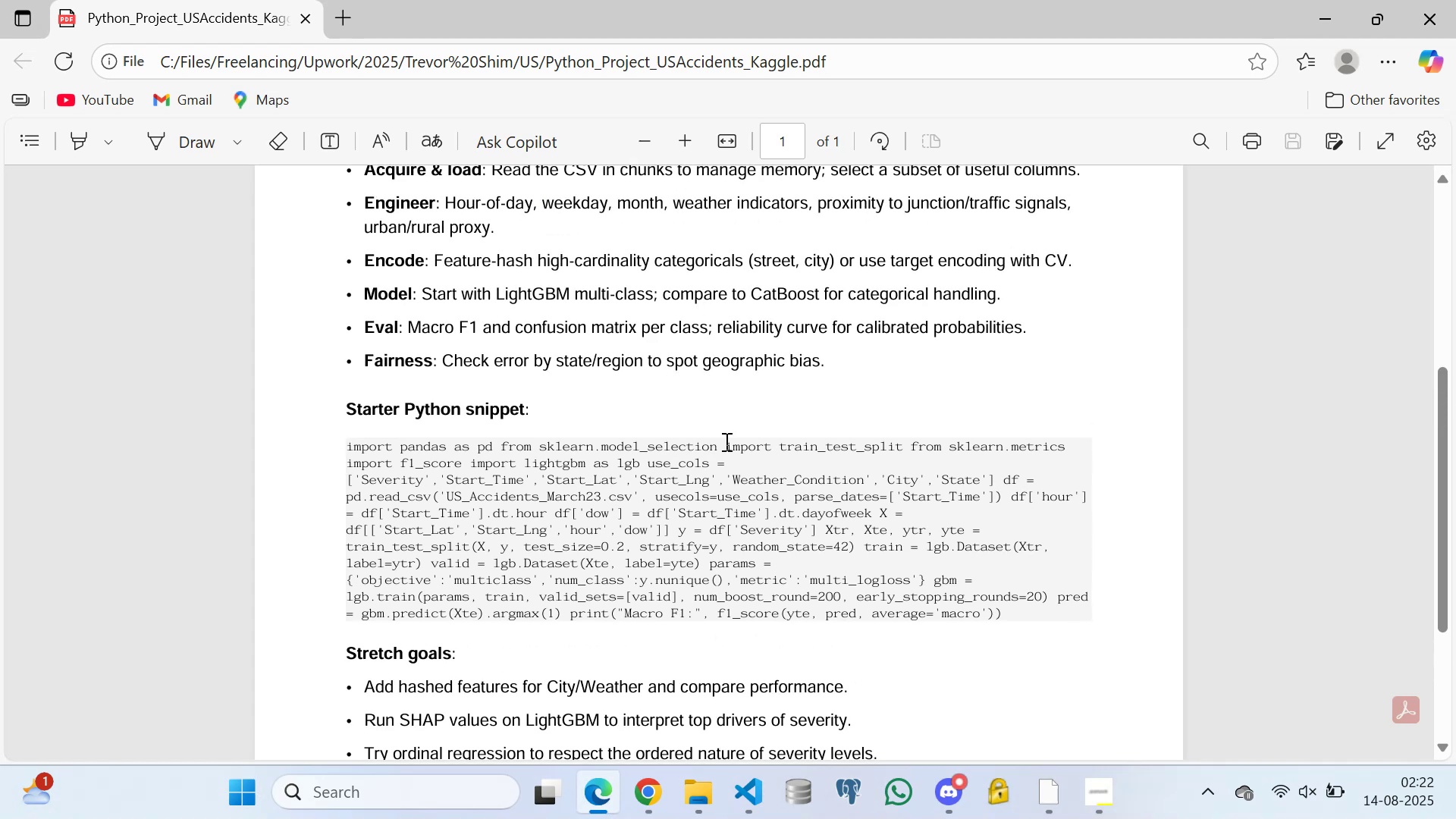 
scroll: coordinate [753, 423], scroll_direction: down, amount: 2.0
 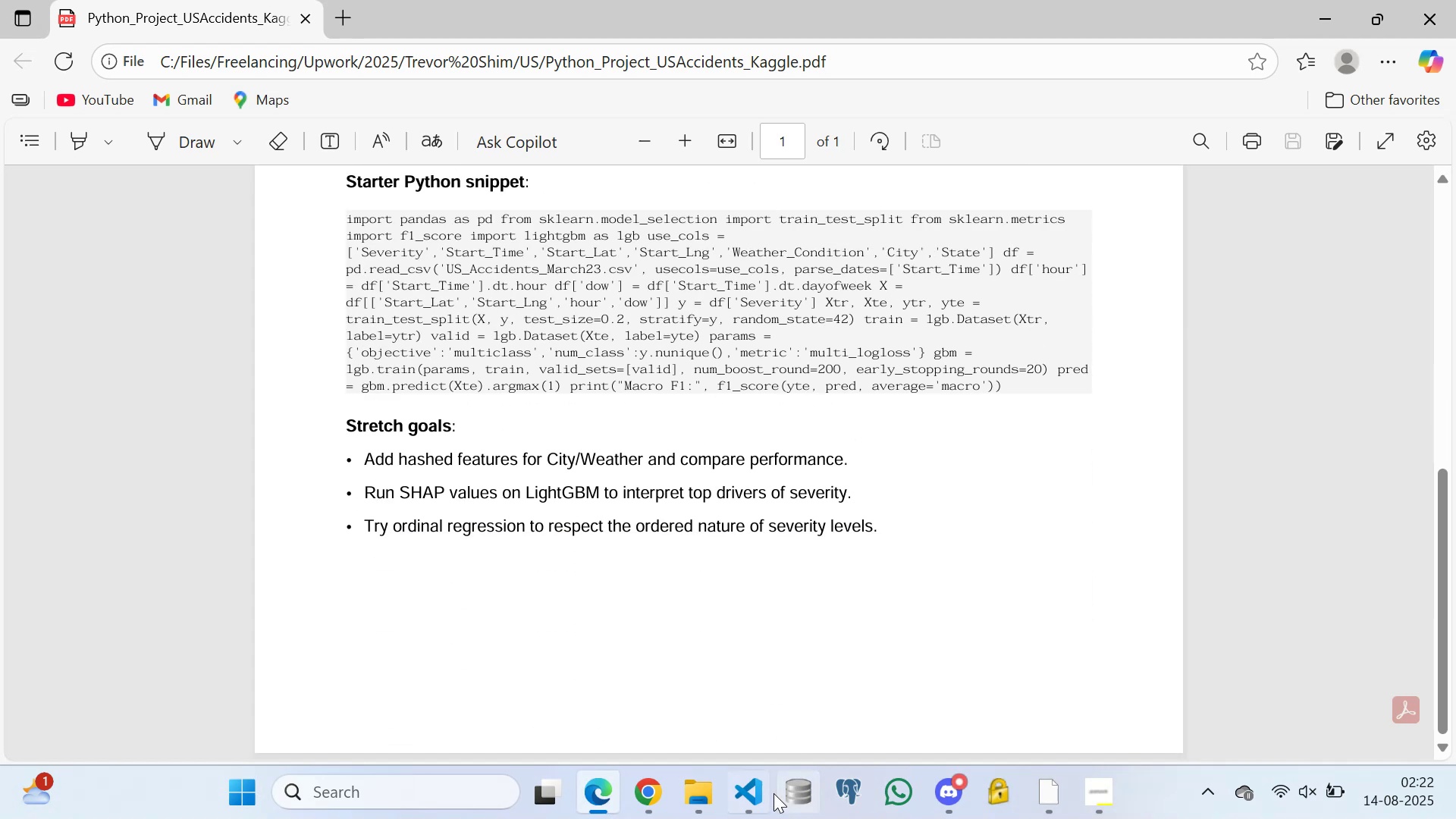 
left_click([747, 780])
 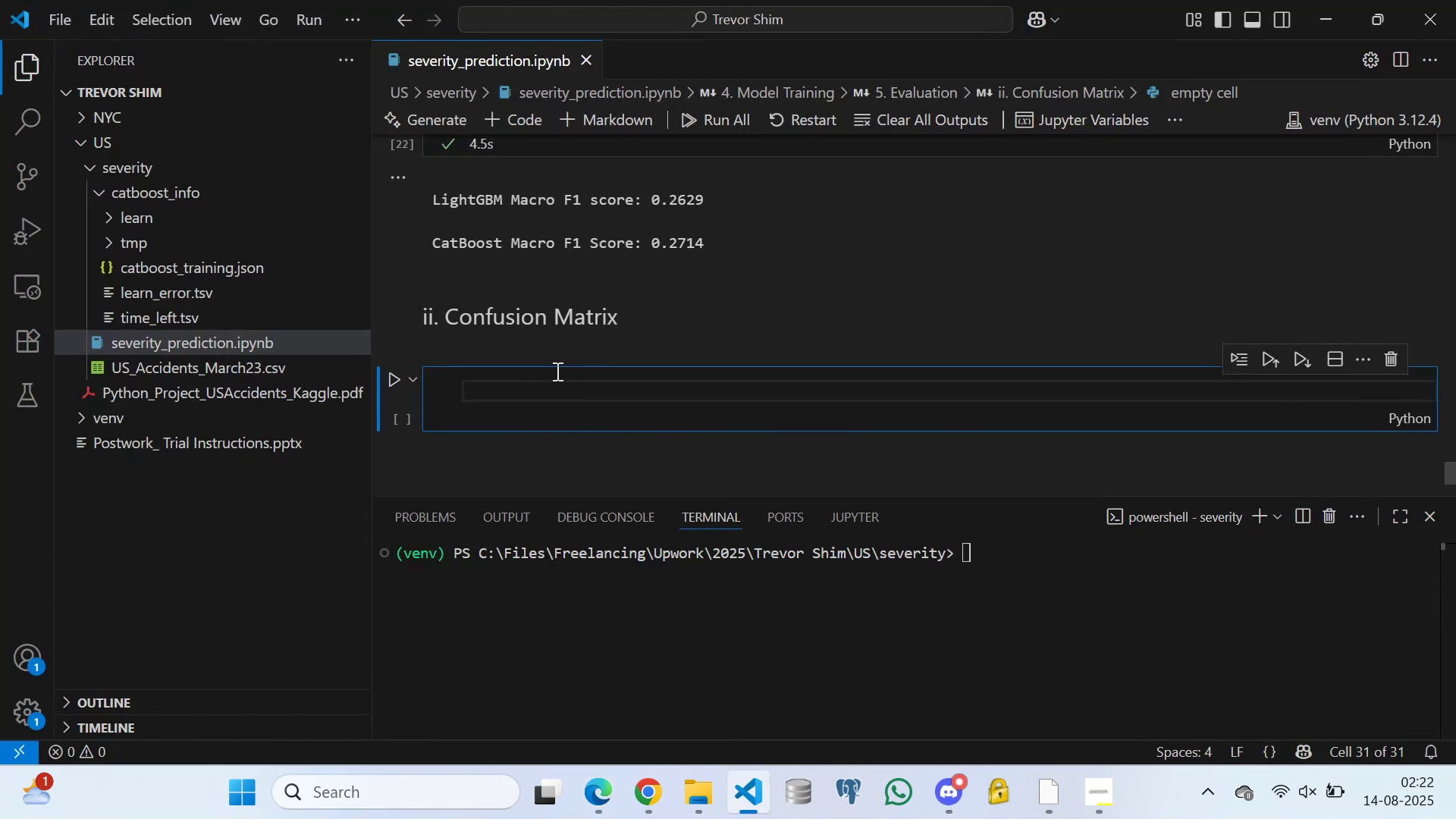 
left_click([554, 384])
 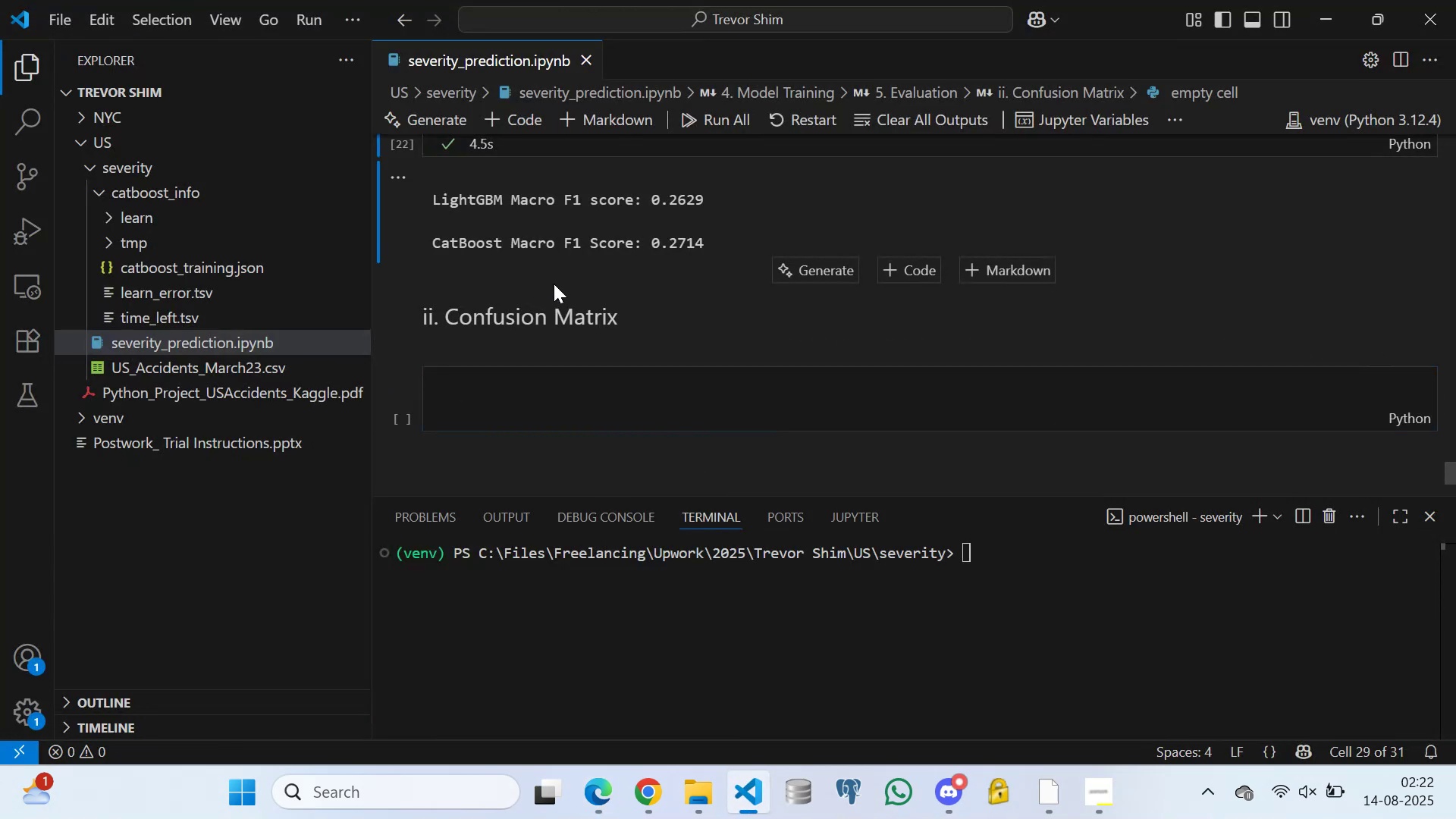 
double_click([522, 275])
 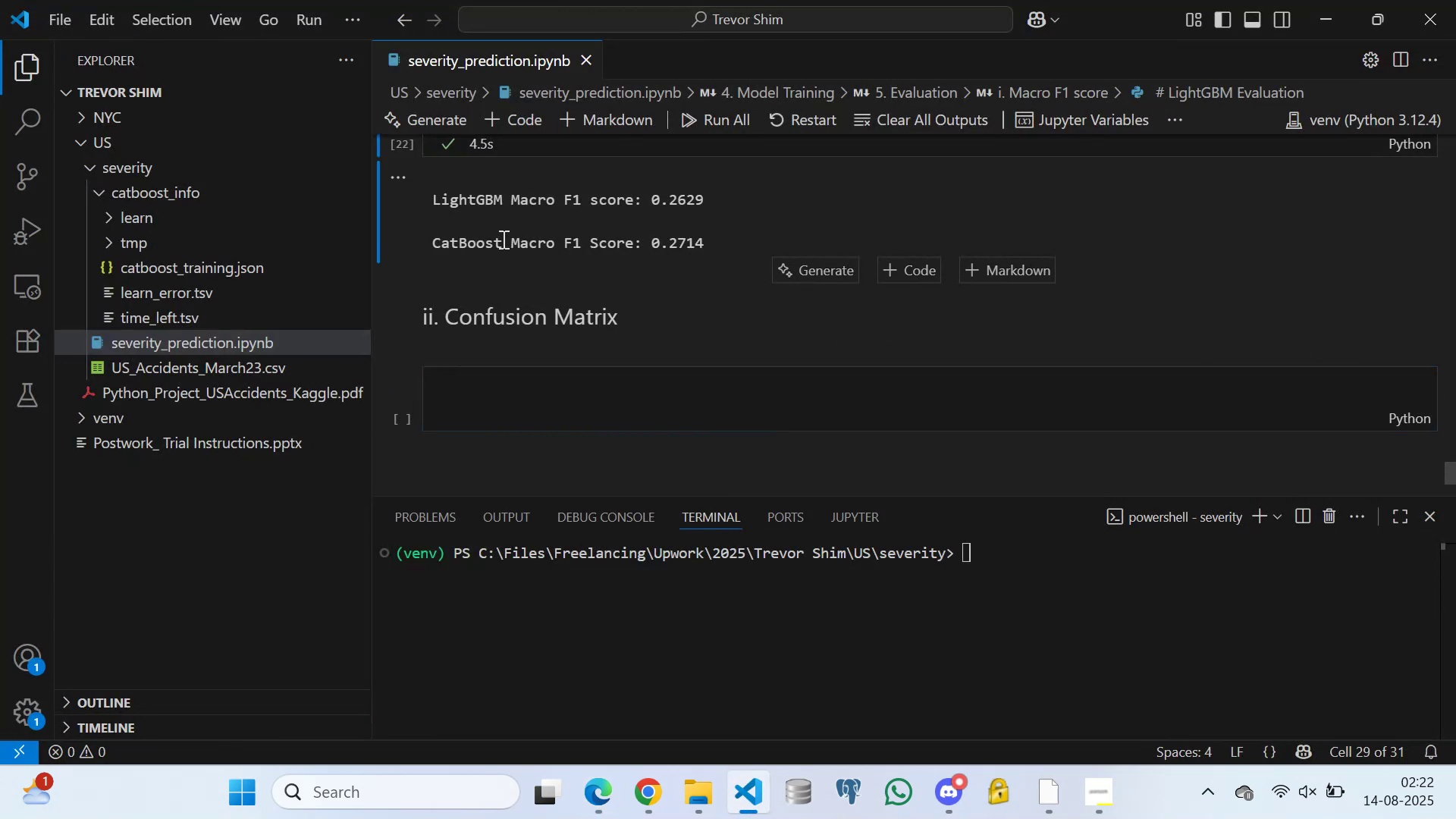 
triple_click([502, 236])
 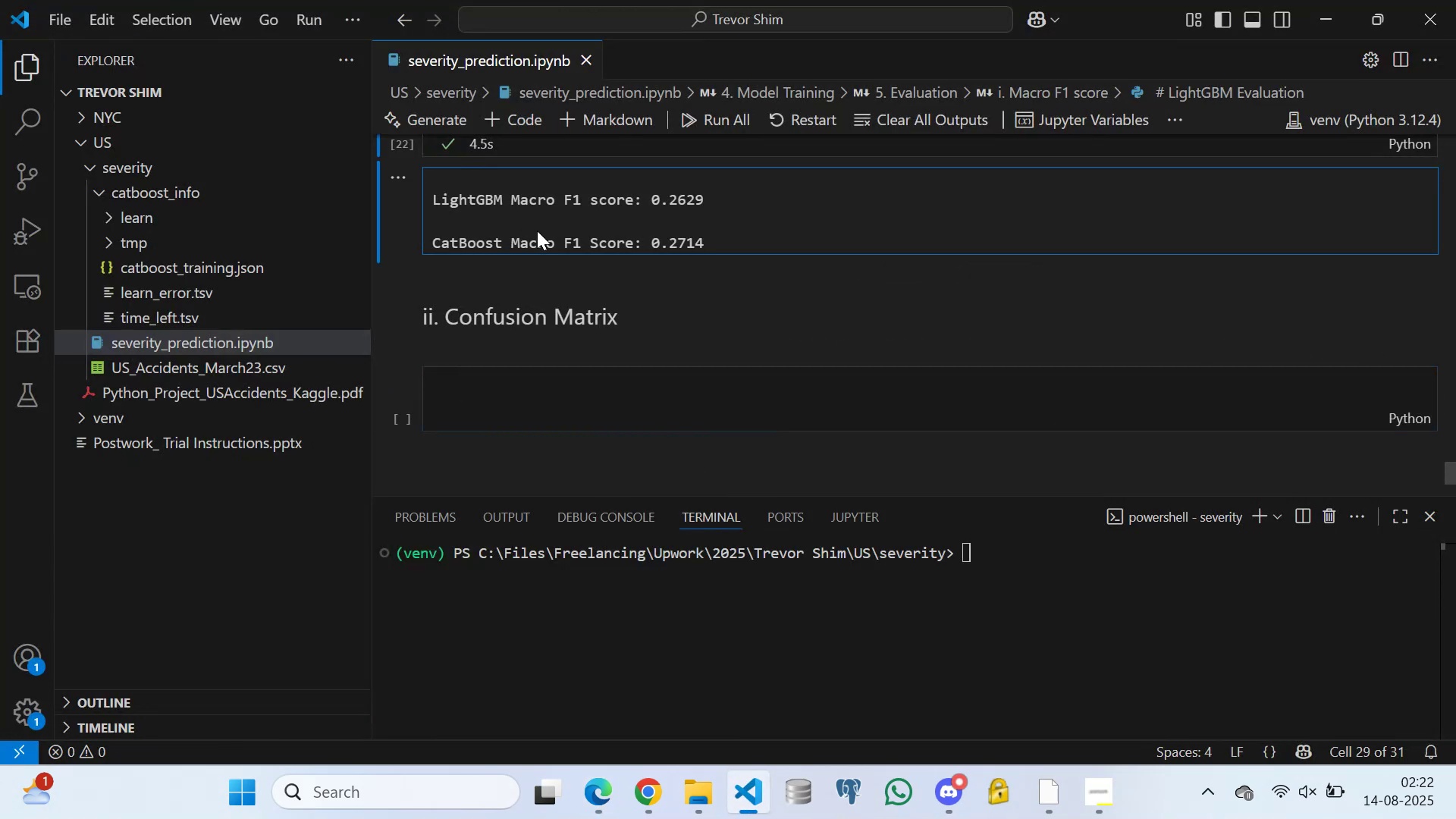 
triple_click([538, 231])
 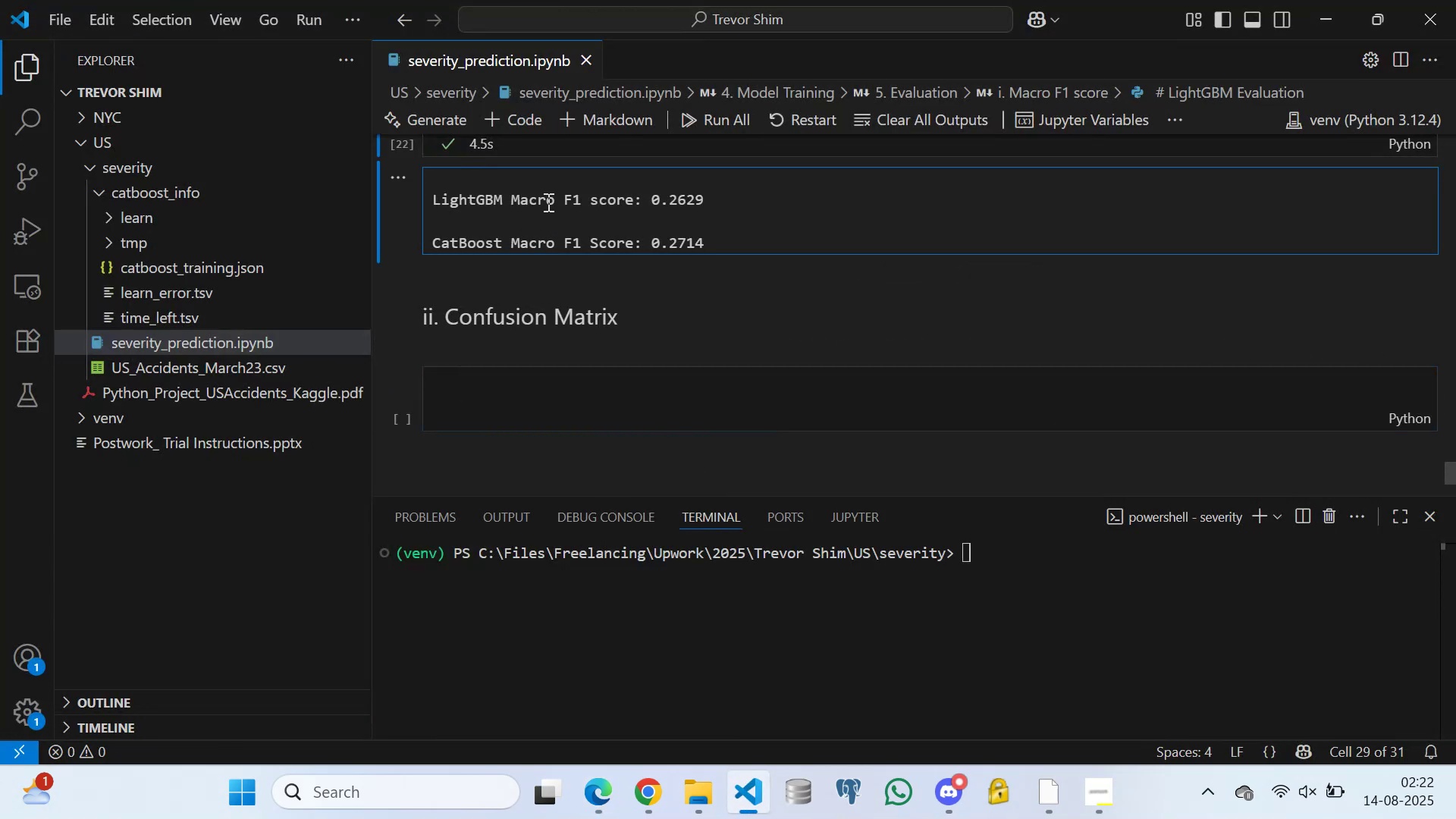 
left_click([547, 202])
 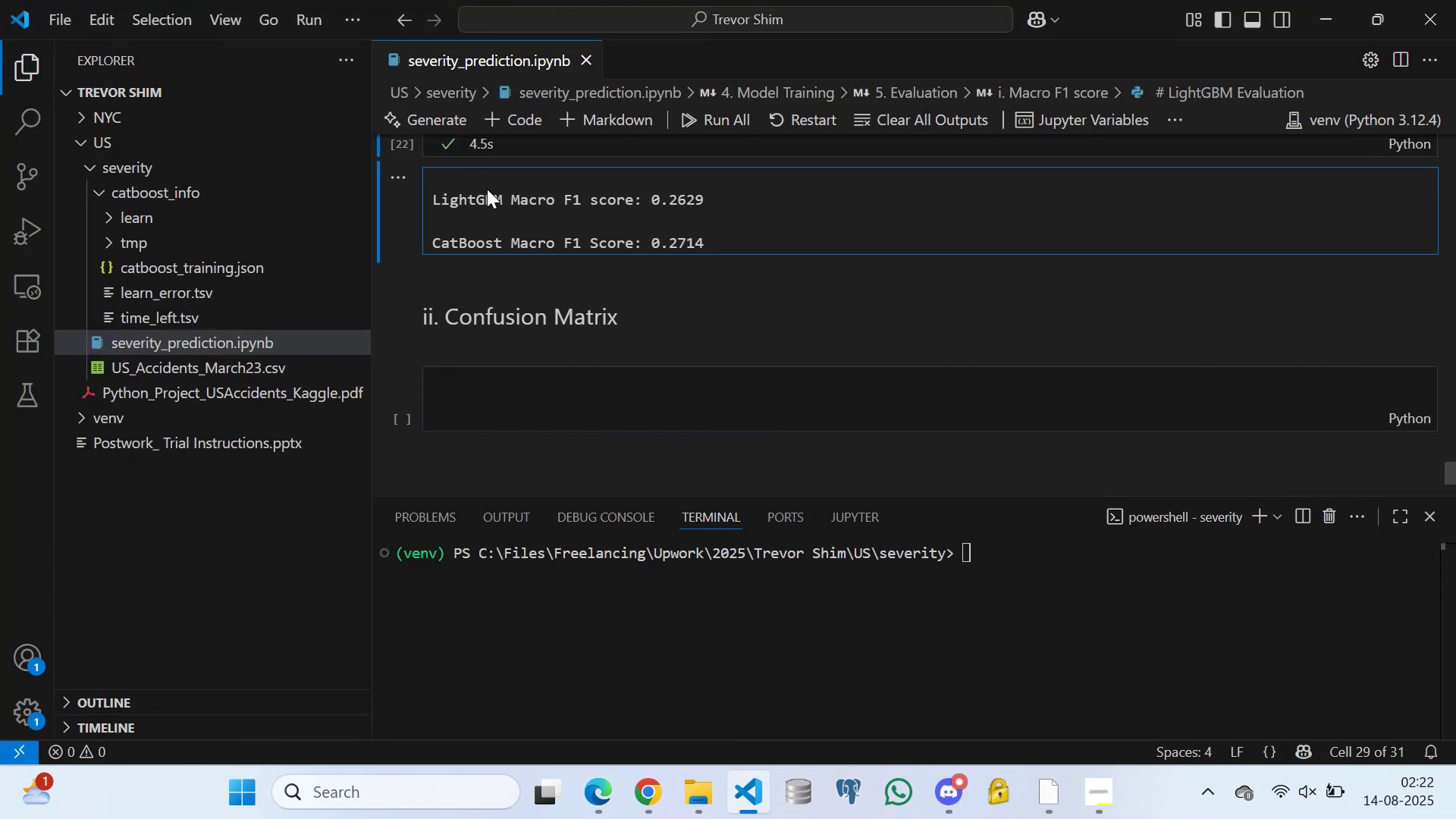 
left_click([487, 189])
 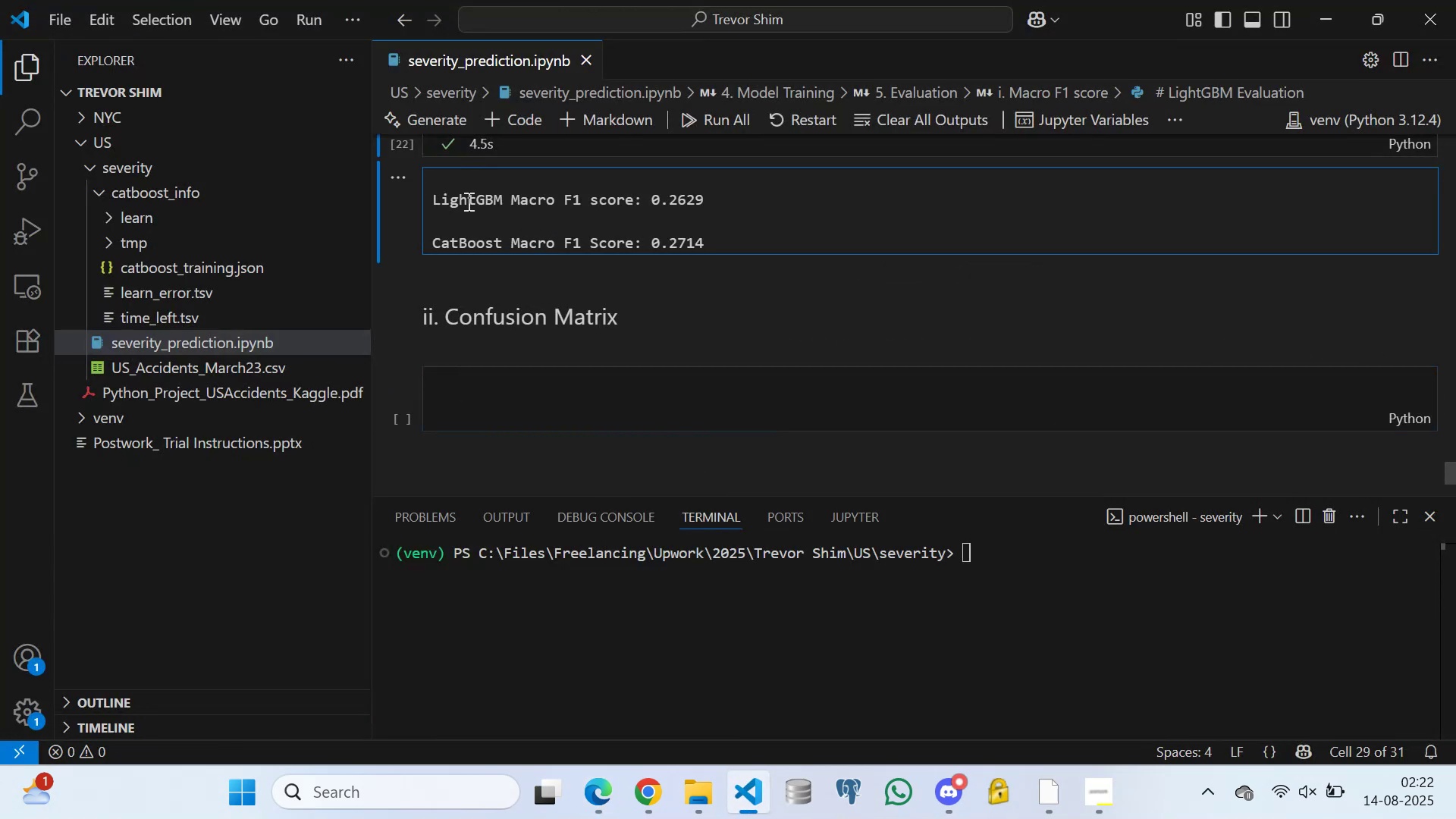 
double_click([467, 201])
 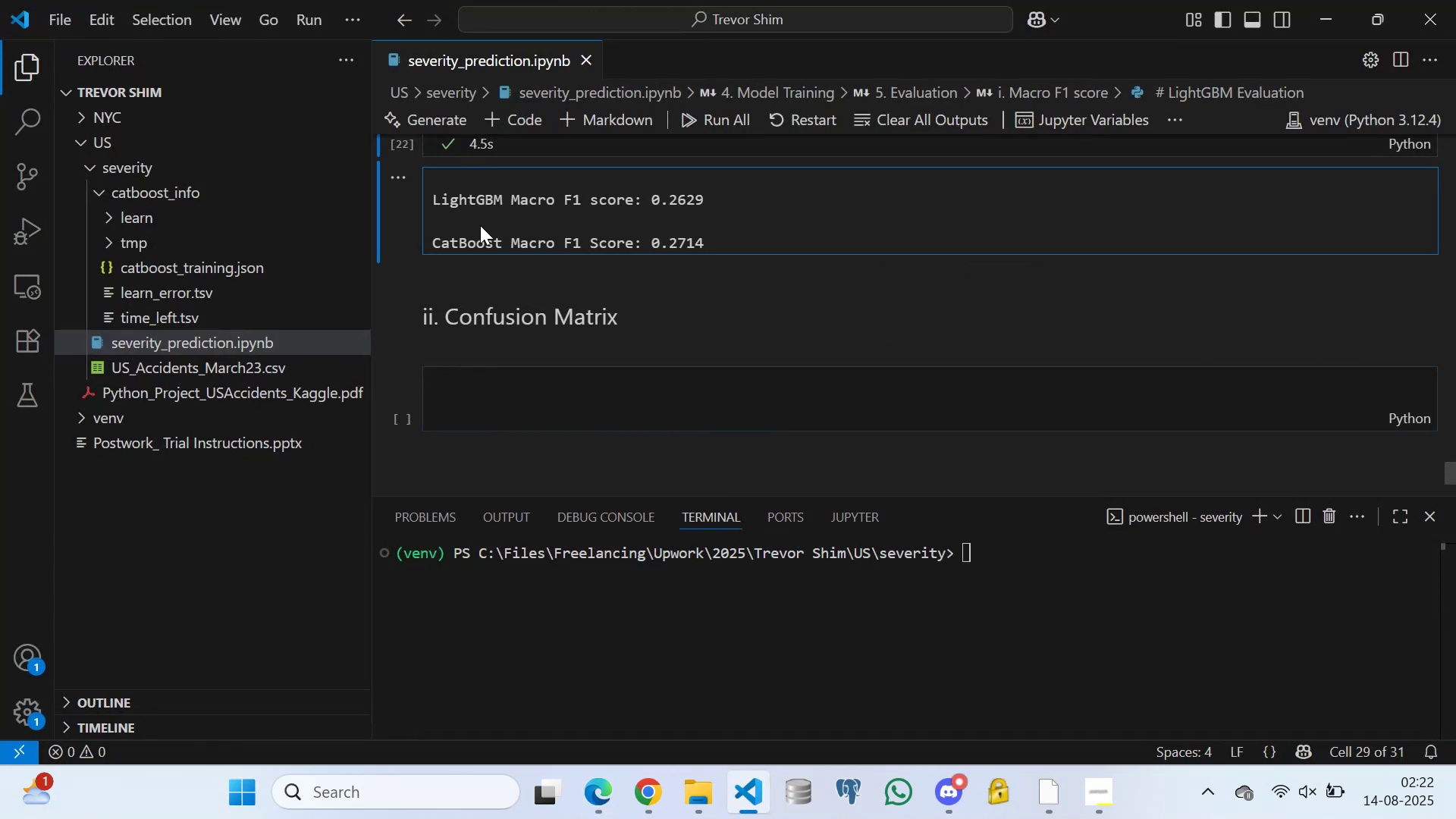 
scroll: coordinate [547, 230], scroll_direction: up, amount: 3.0
 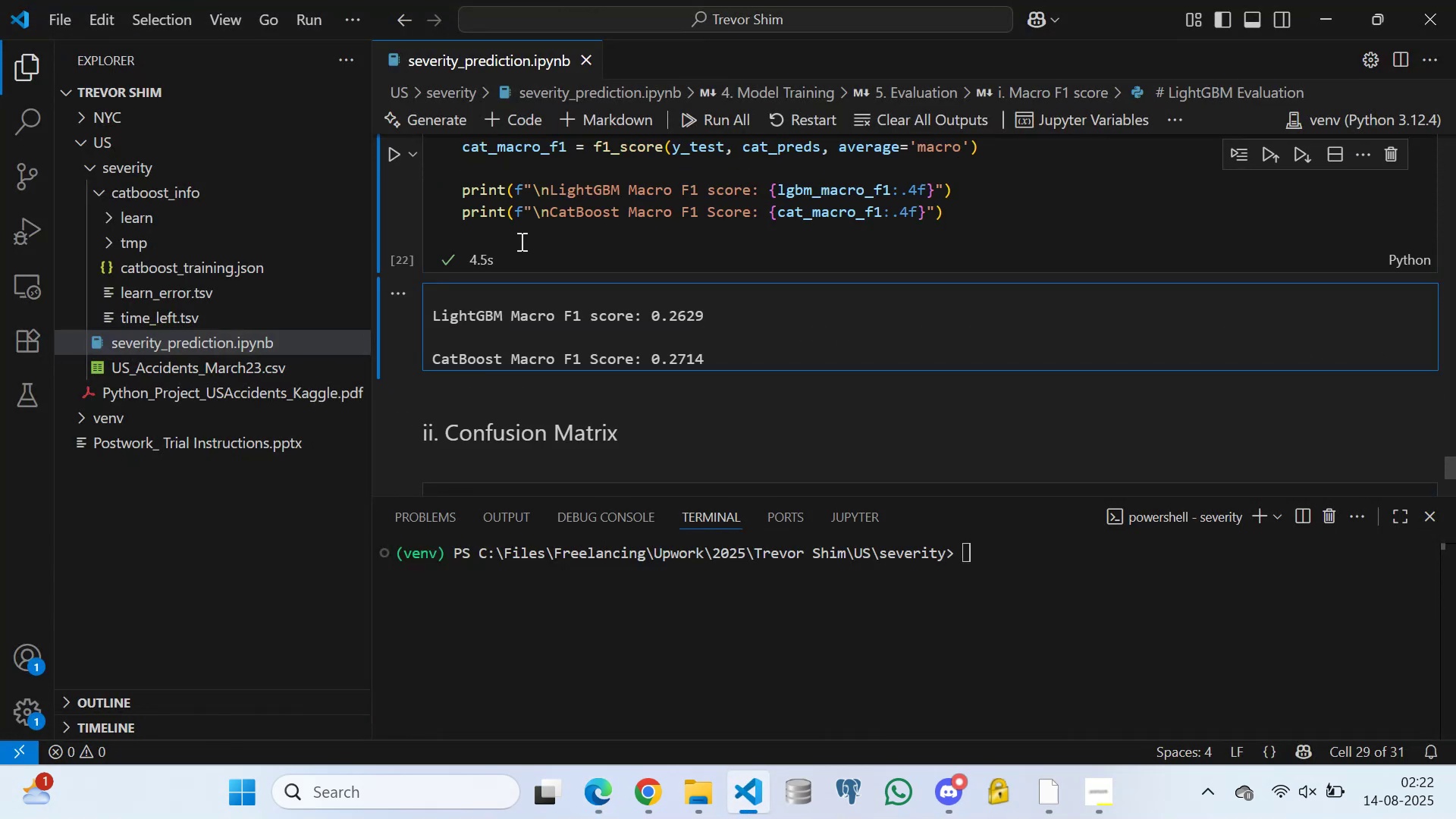 
left_click([519, 234])
 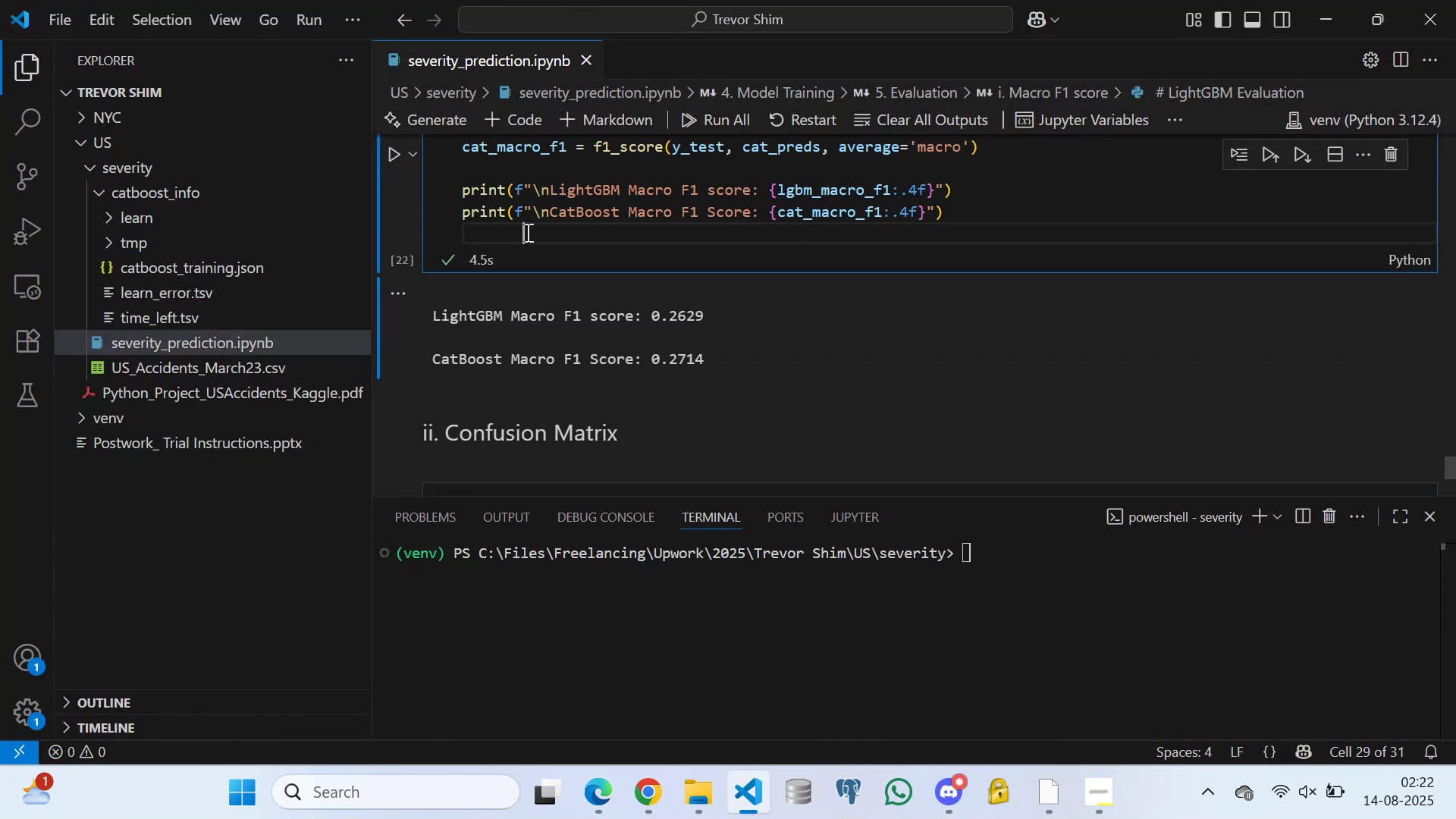 
scroll: coordinate [545, 240], scroll_direction: up, amount: 2.0
 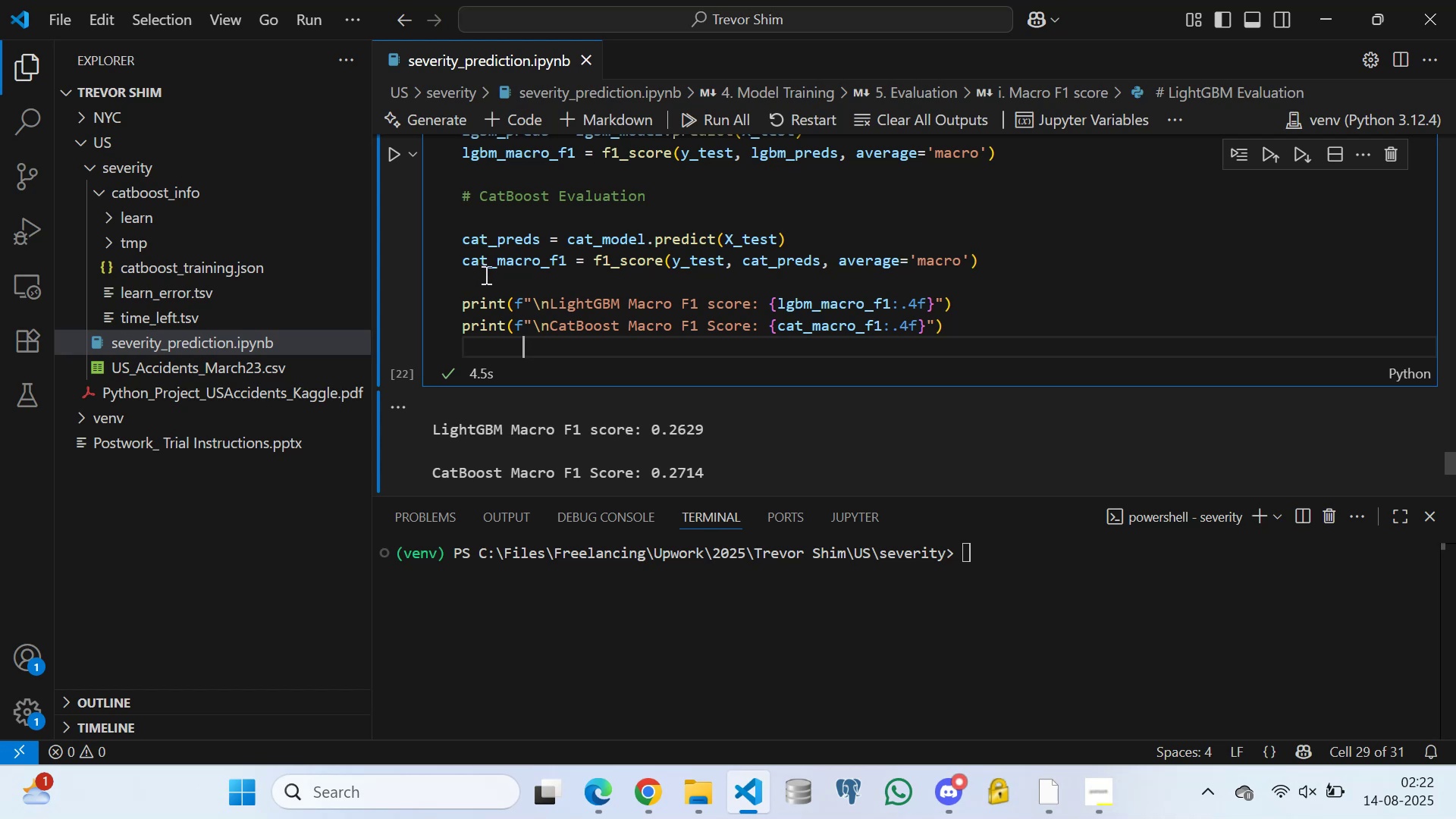 
left_click([487, 276])
 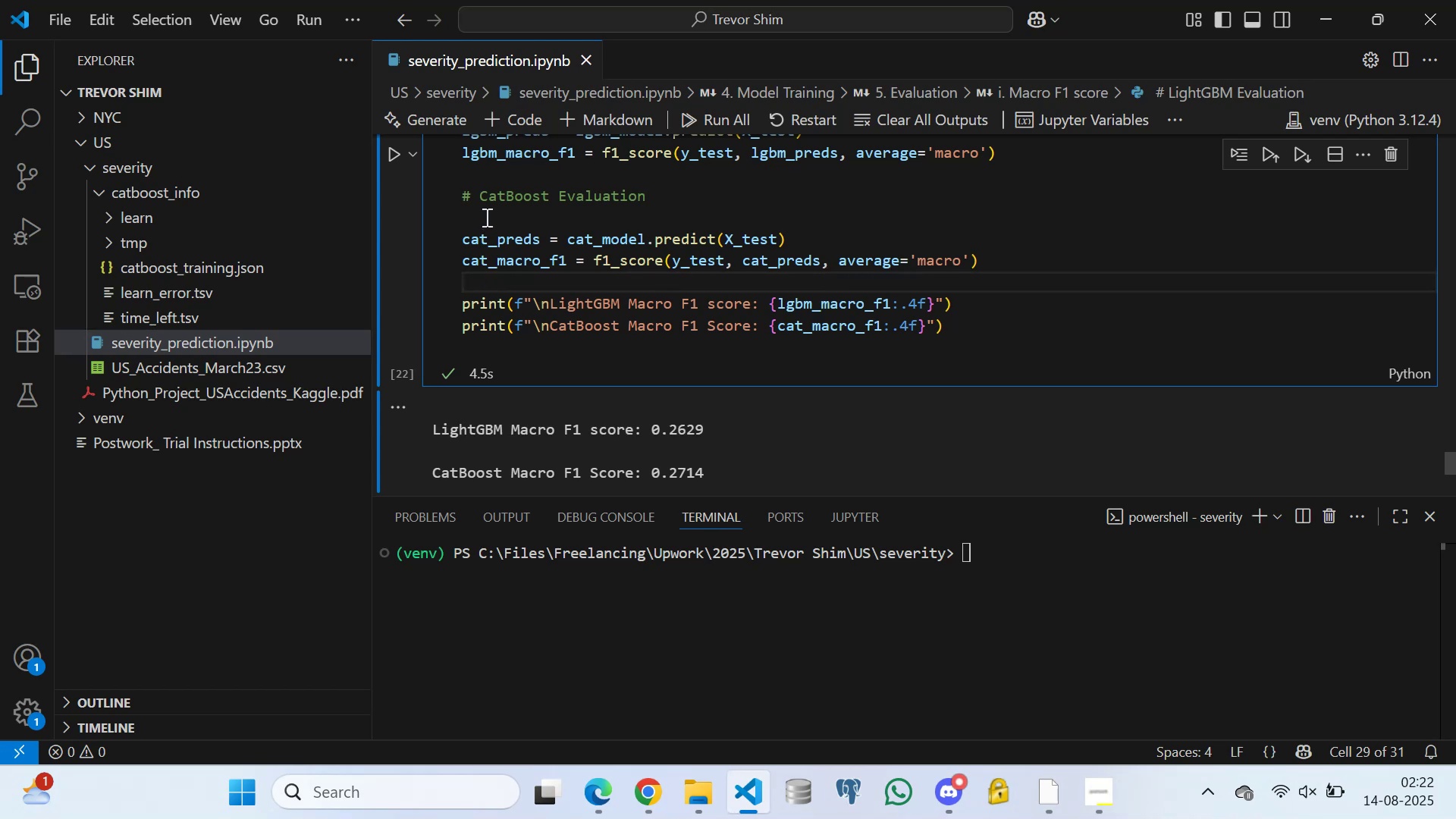 
left_click([485, 217])
 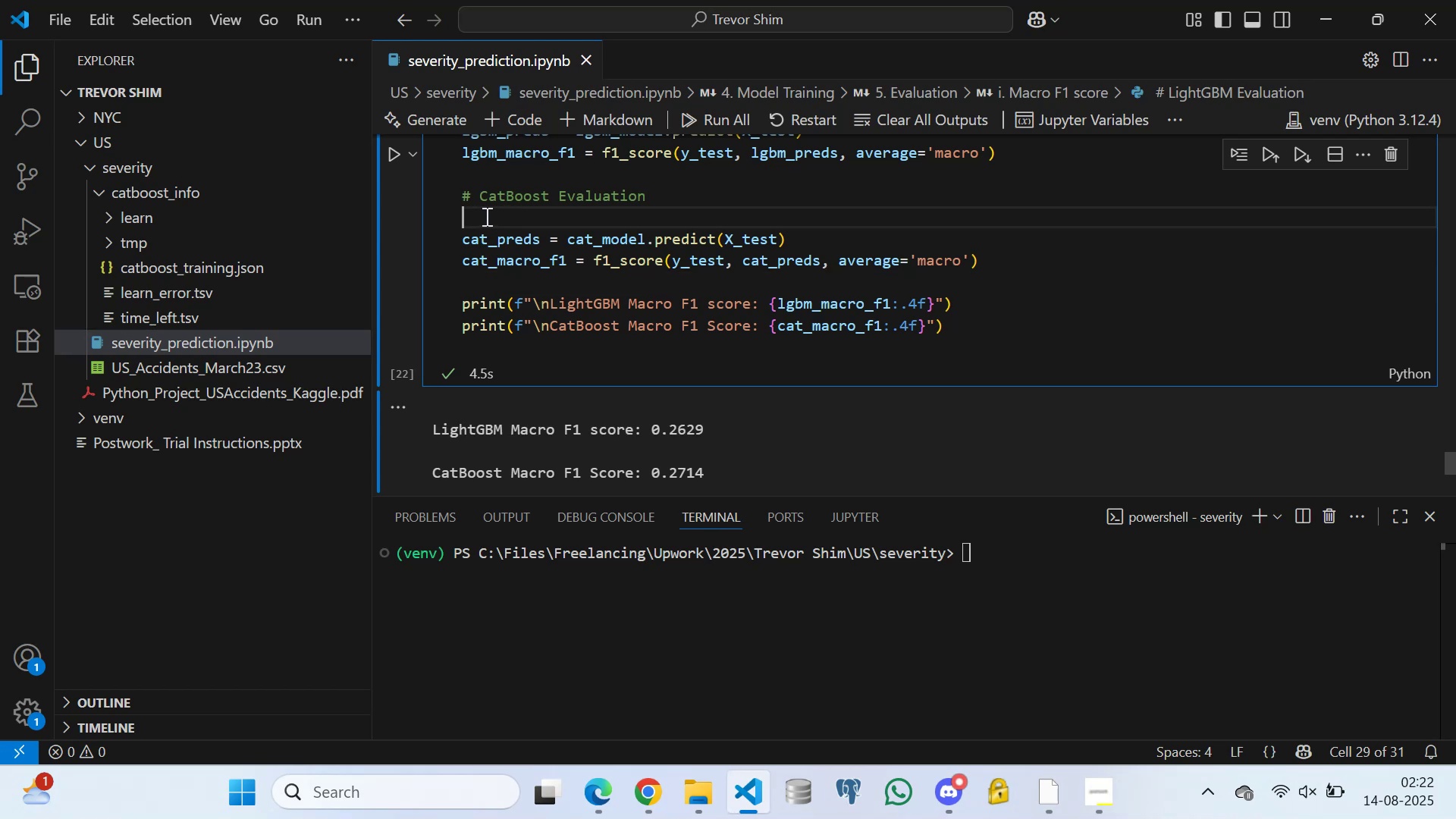 
scroll: coordinate [545, 224], scroll_direction: up, amount: 2.0
 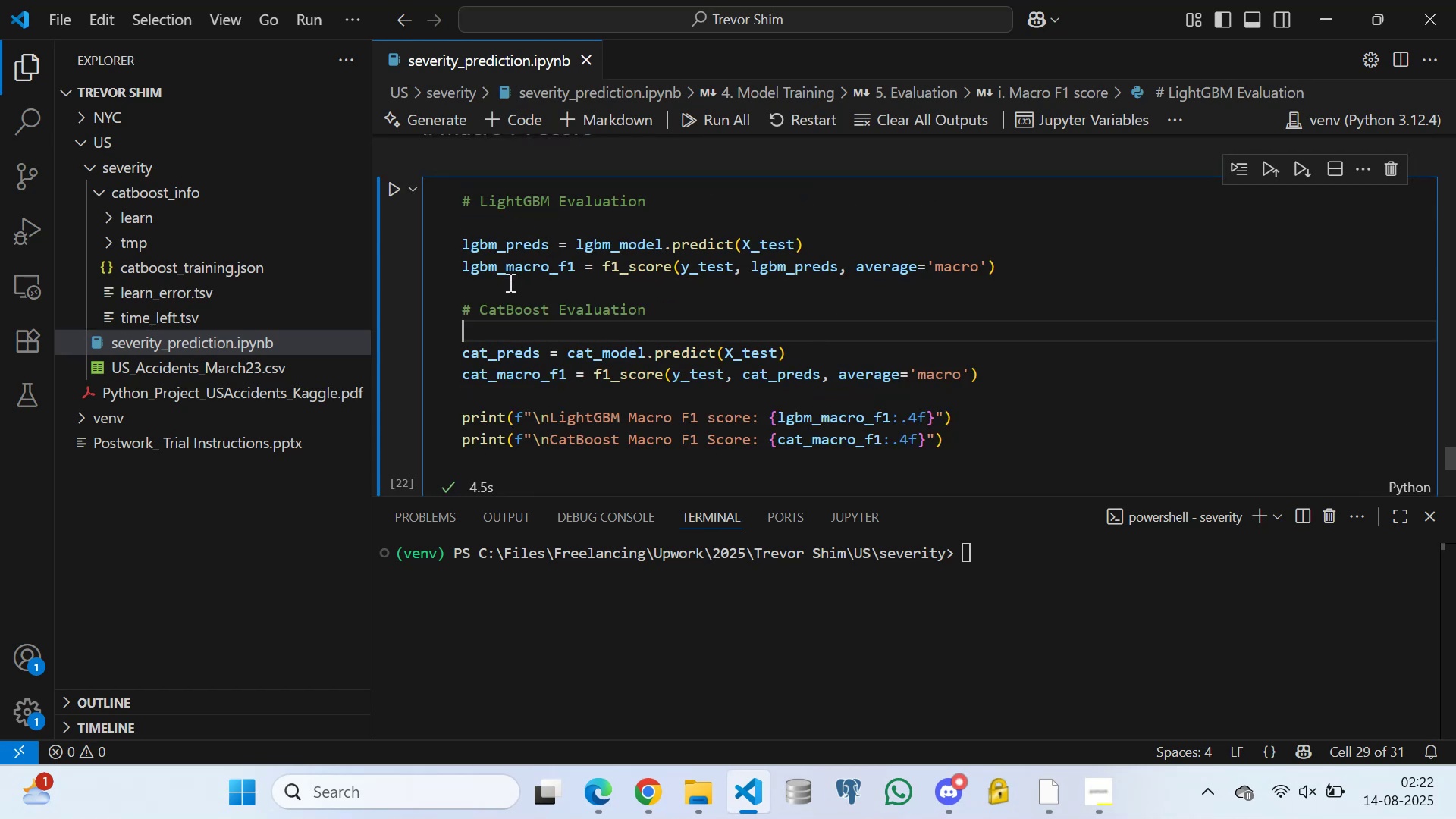 
left_click([509, 282])
 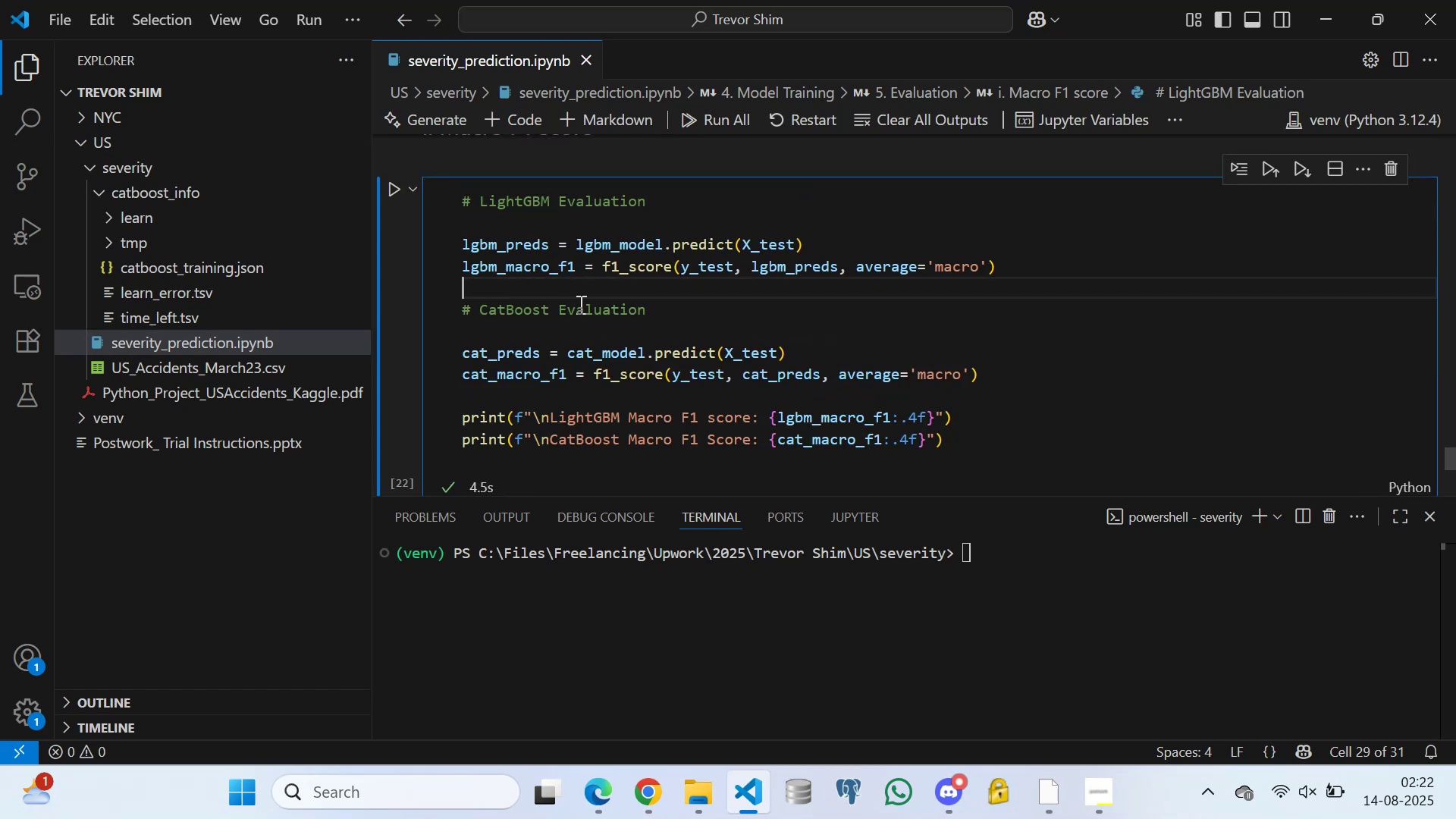 
key(Control+S)
 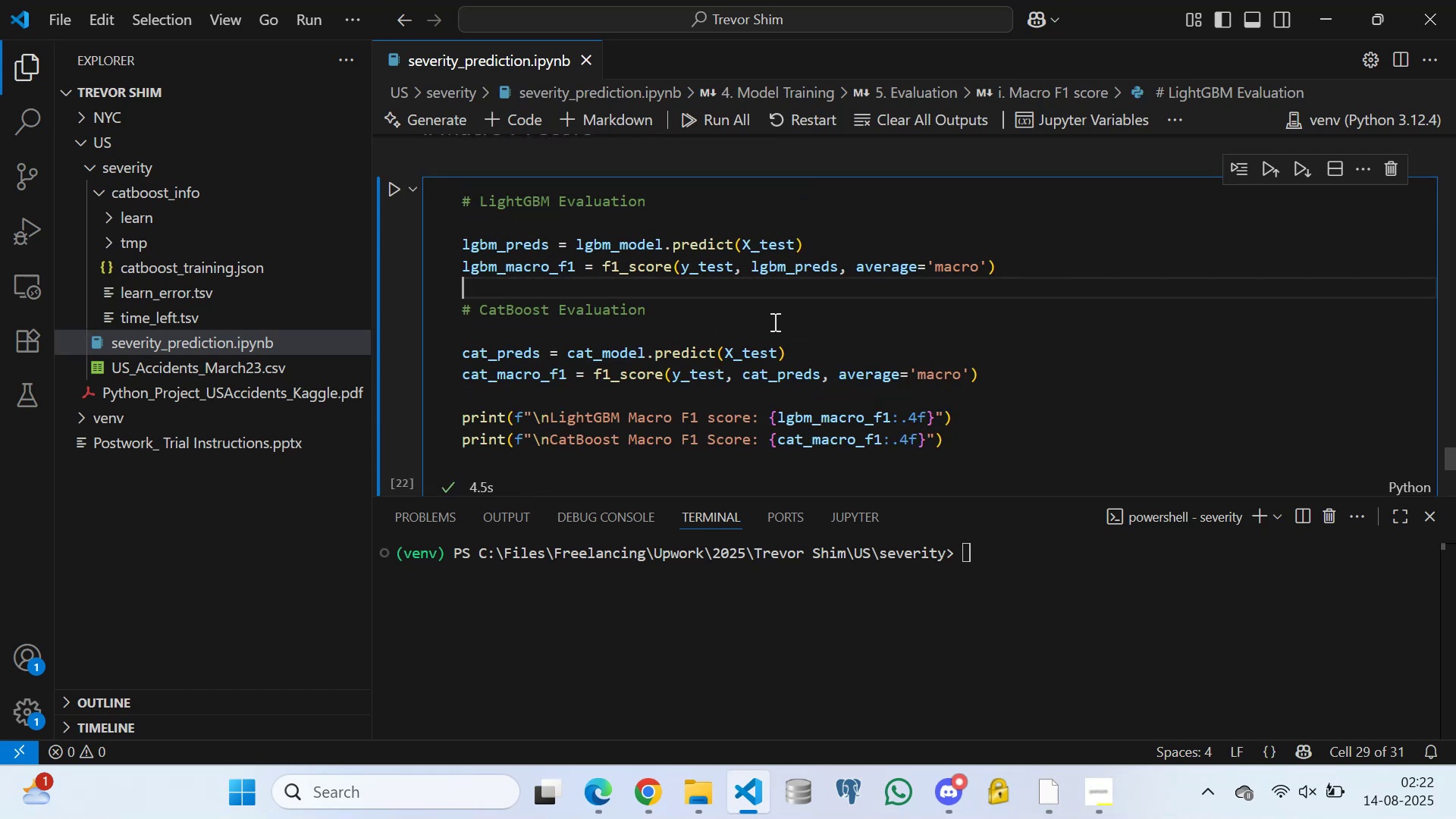 
scroll: coordinate [878, 328], scroll_direction: down, amount: 2.0
 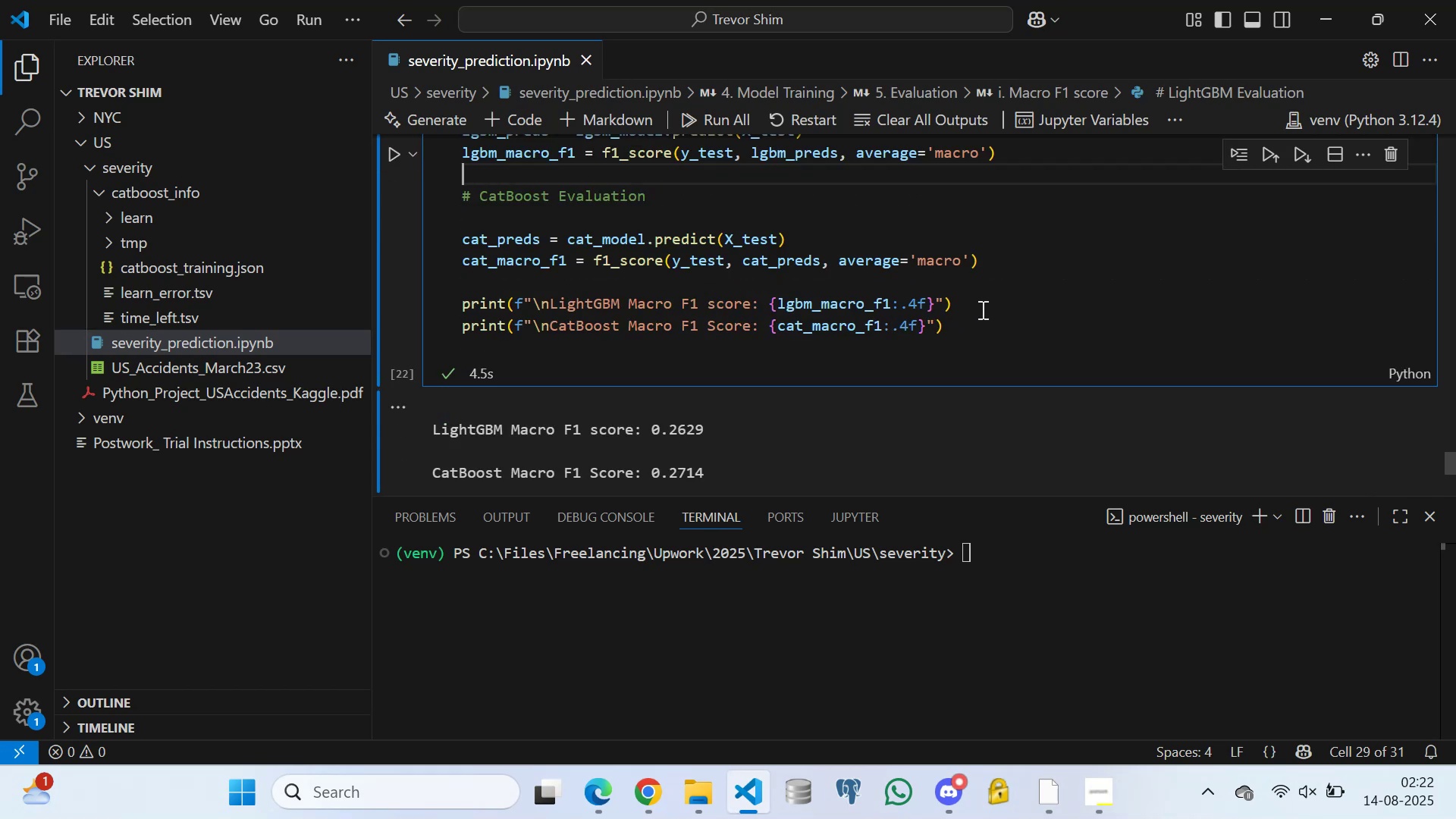 
left_click([982, 302])
 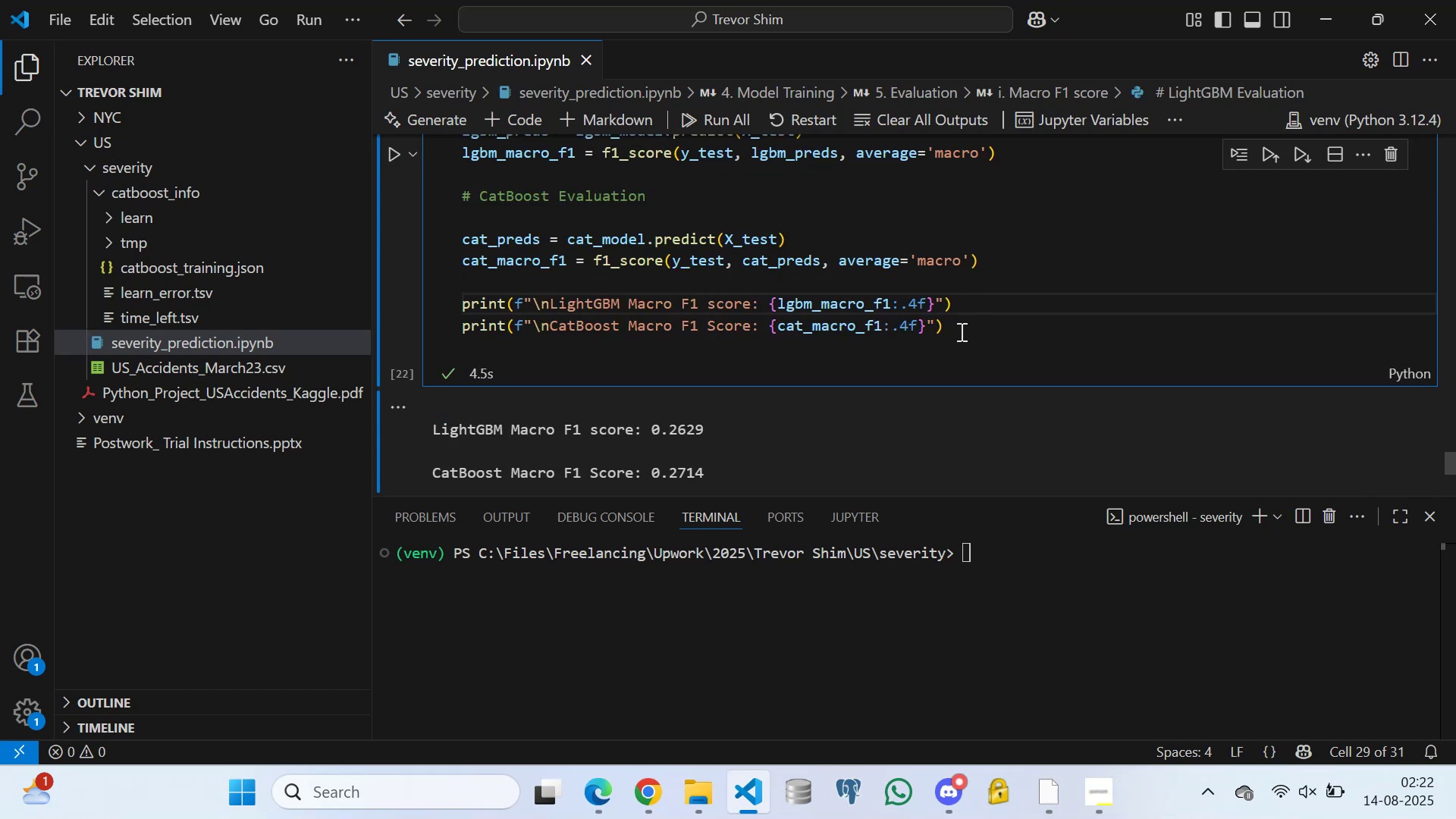 
left_click([960, 331])
 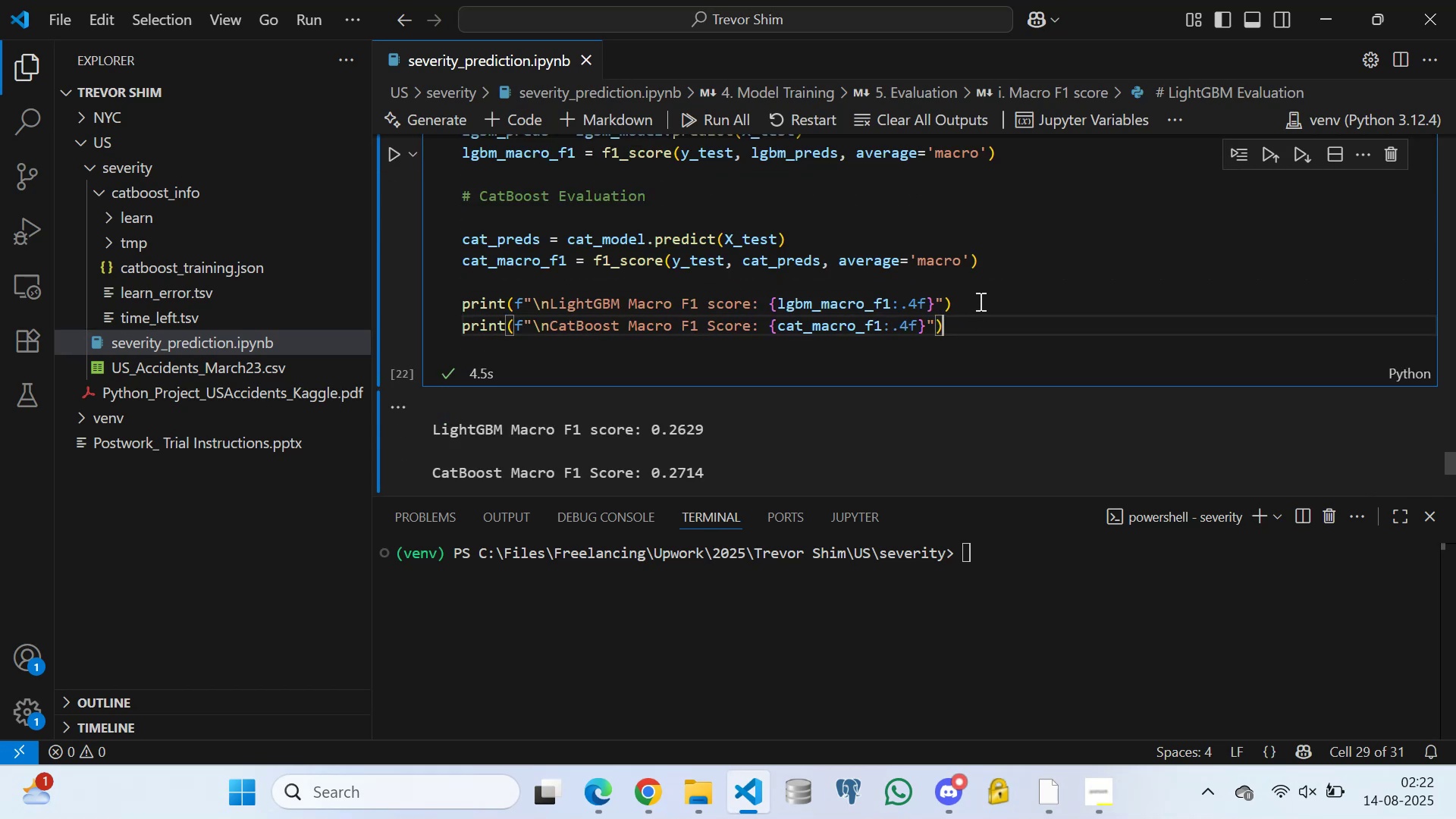 
left_click([979, 301])
 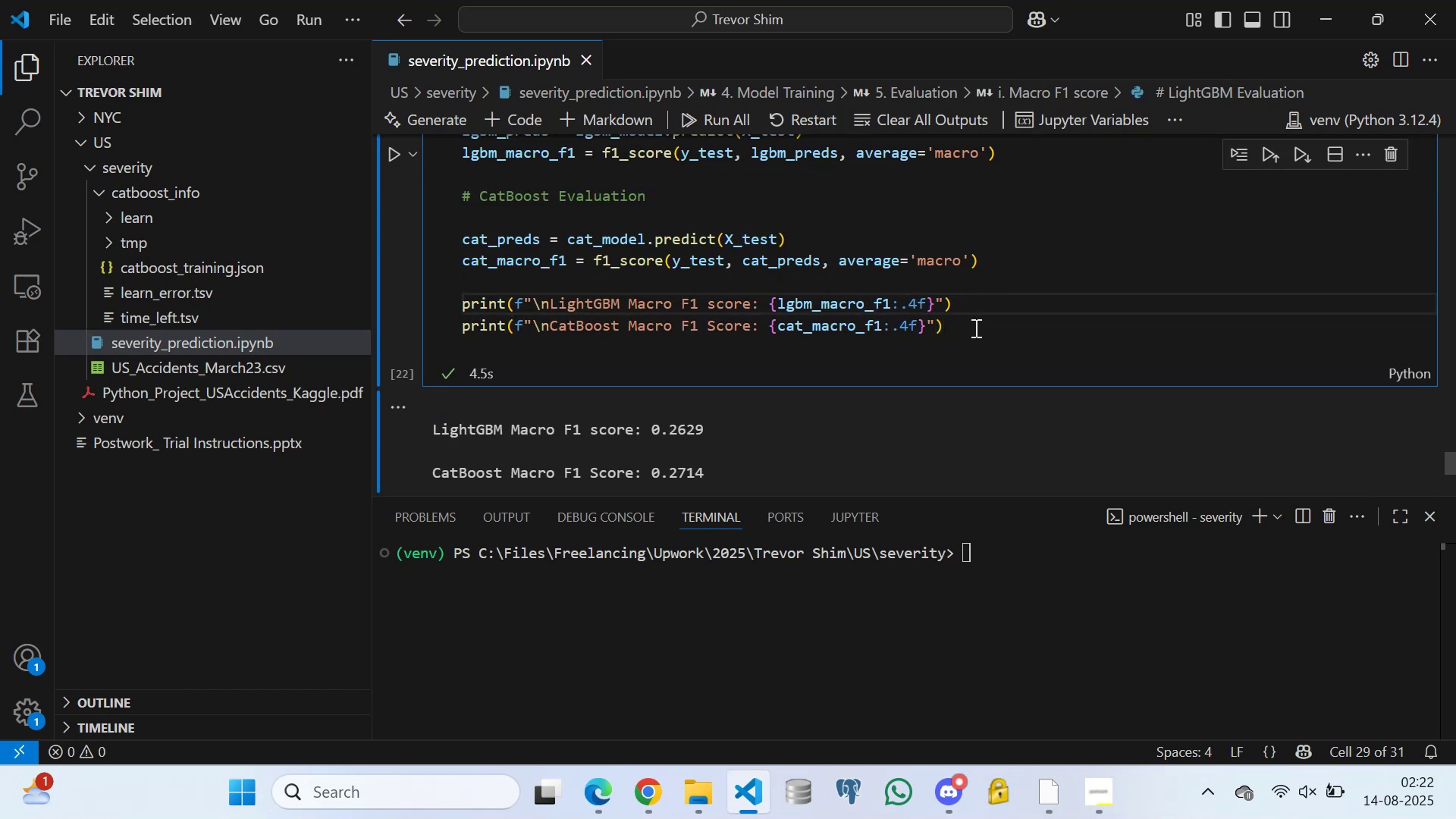 
left_click([974, 328])
 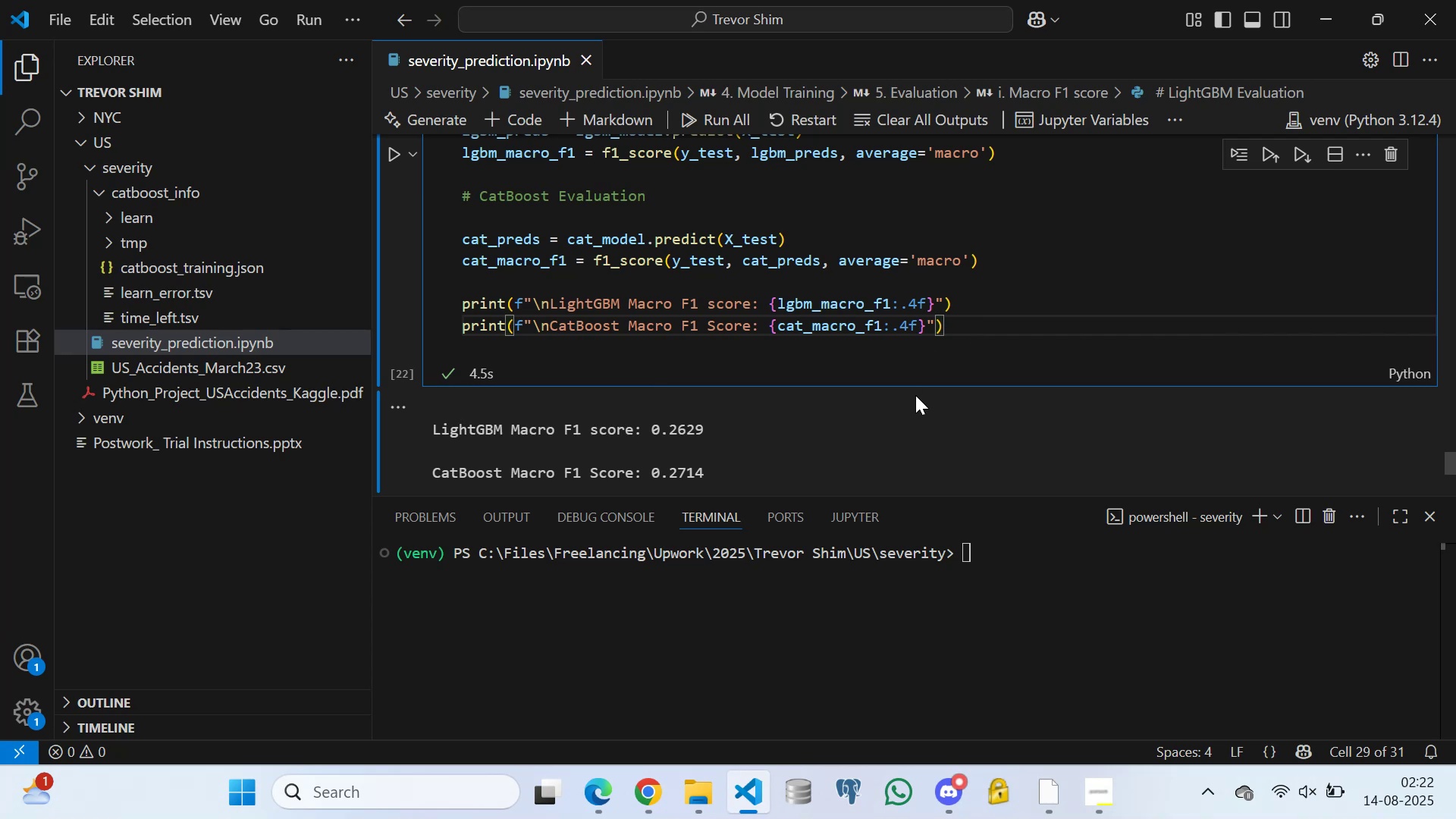 
wait(7.43)
 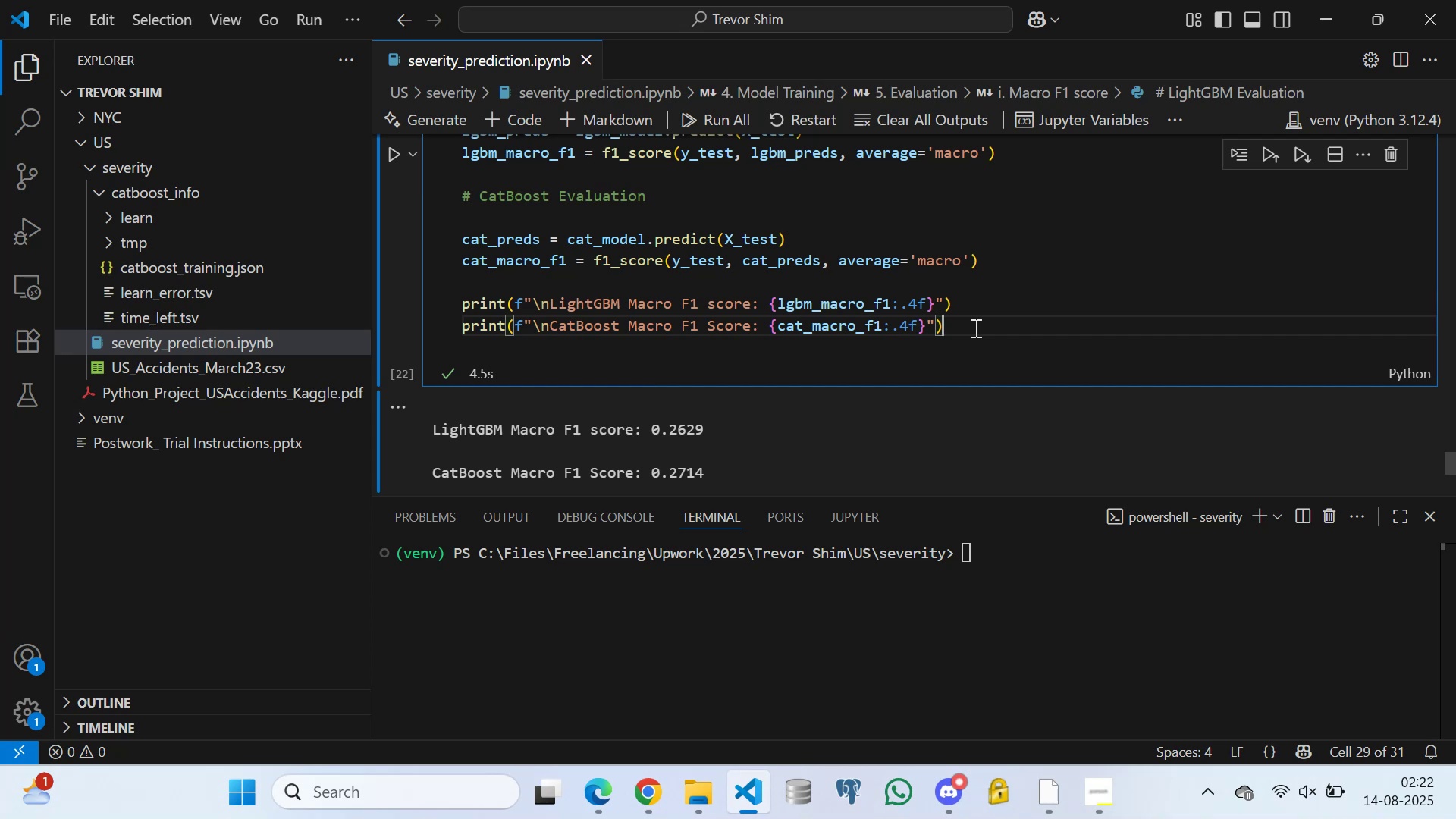 
left_click([968, 307])
 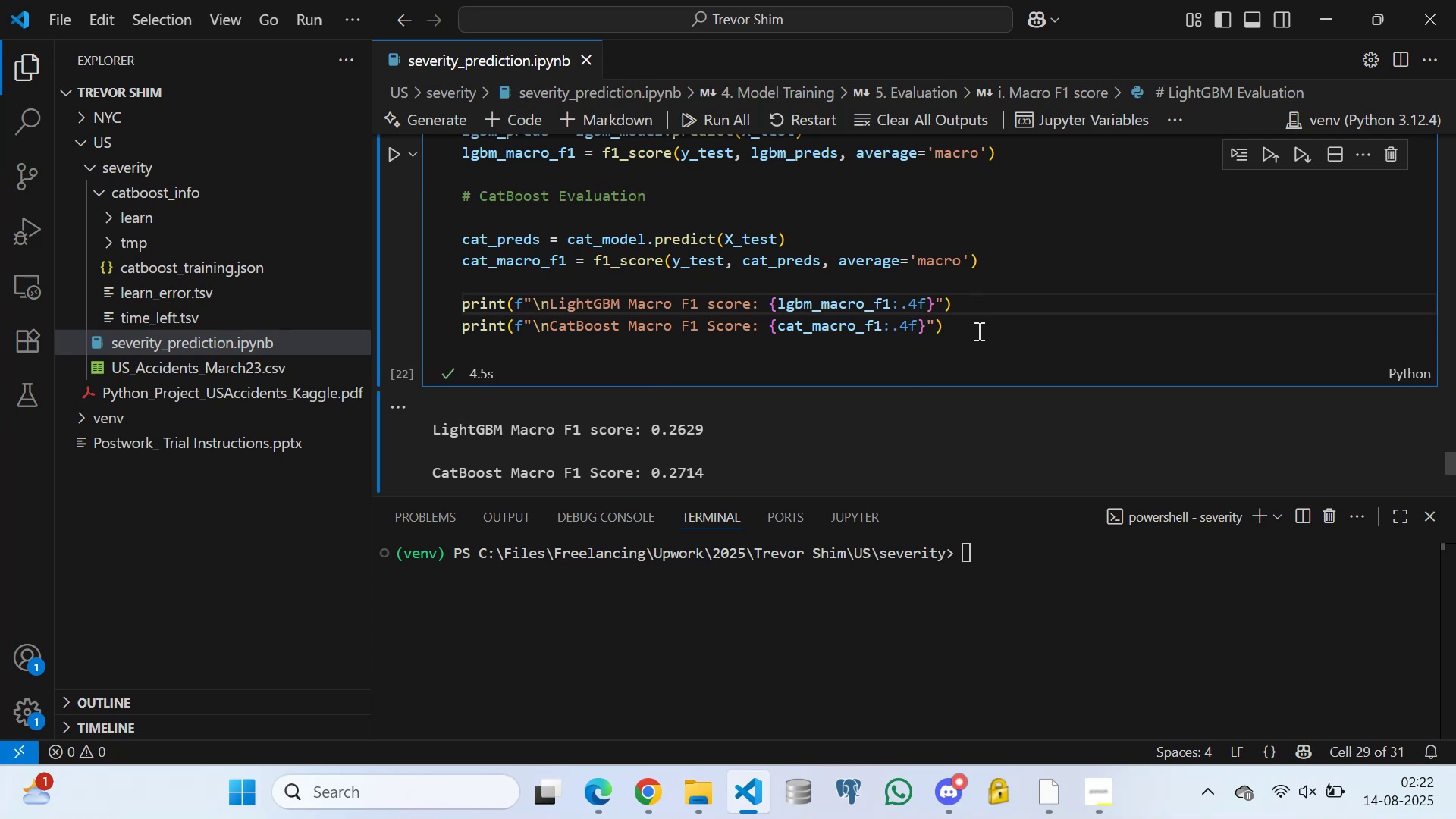 
left_click([977, 331])
 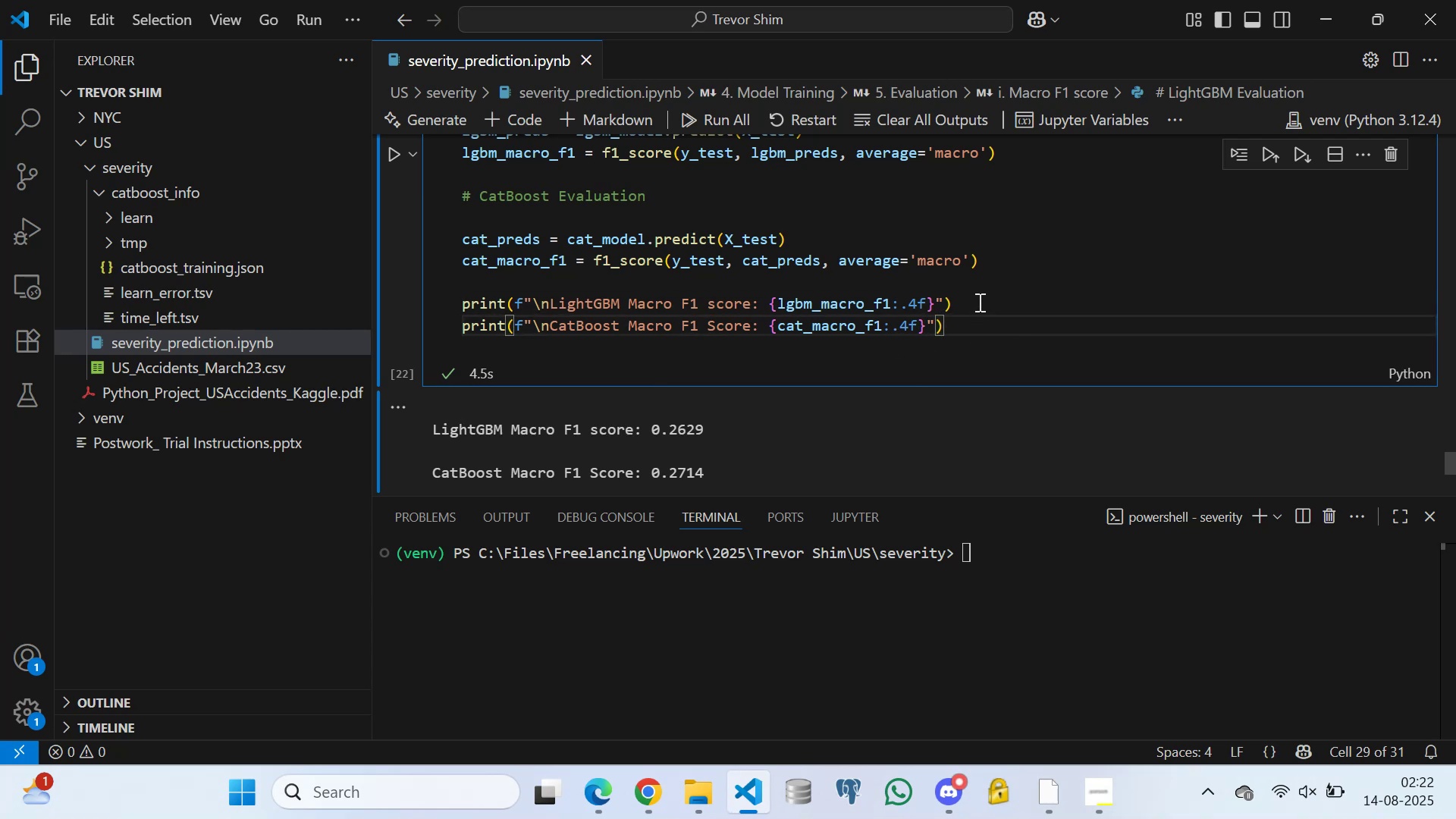 
left_click([978, 302])
 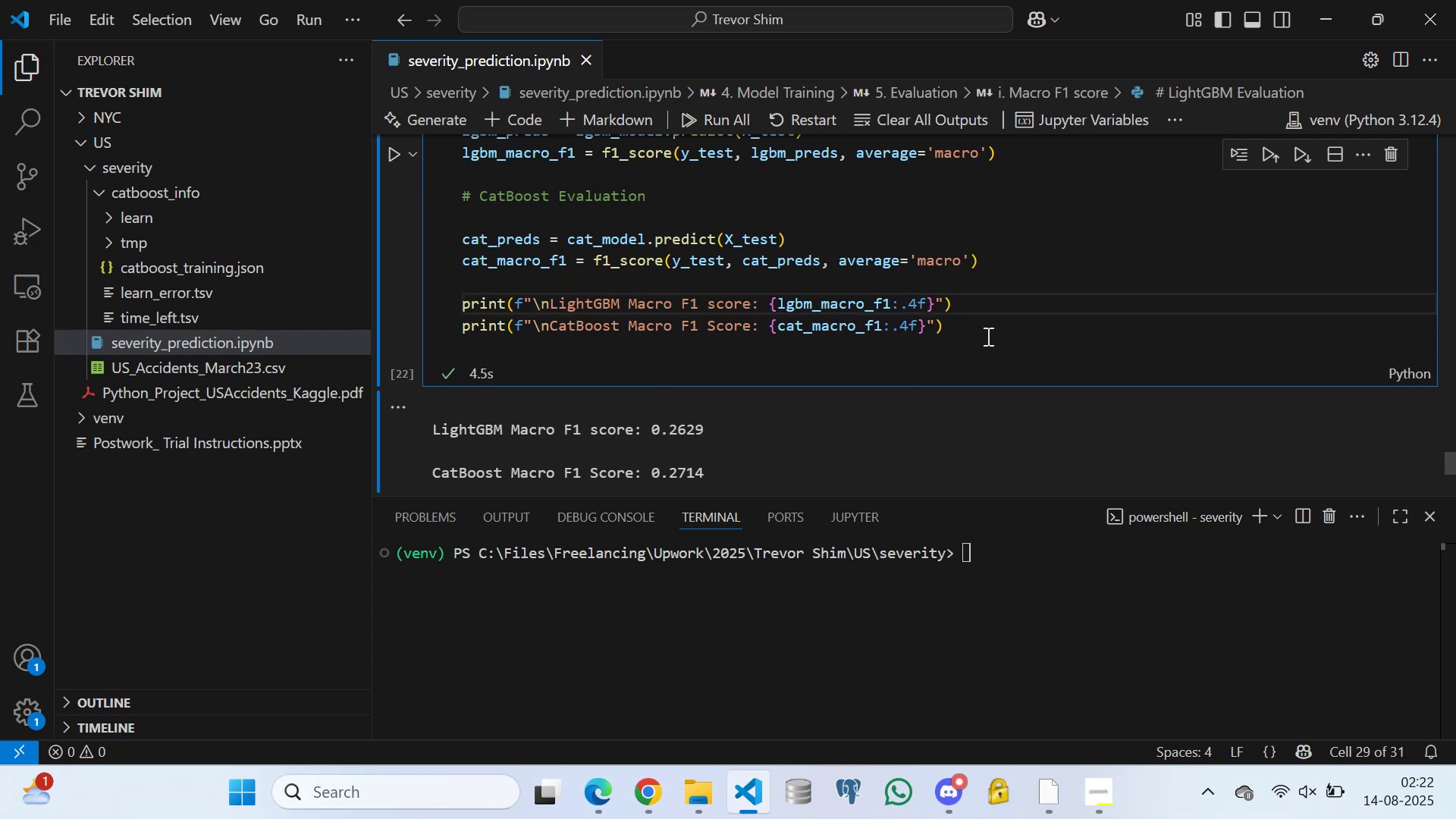 
left_click([987, 336])
 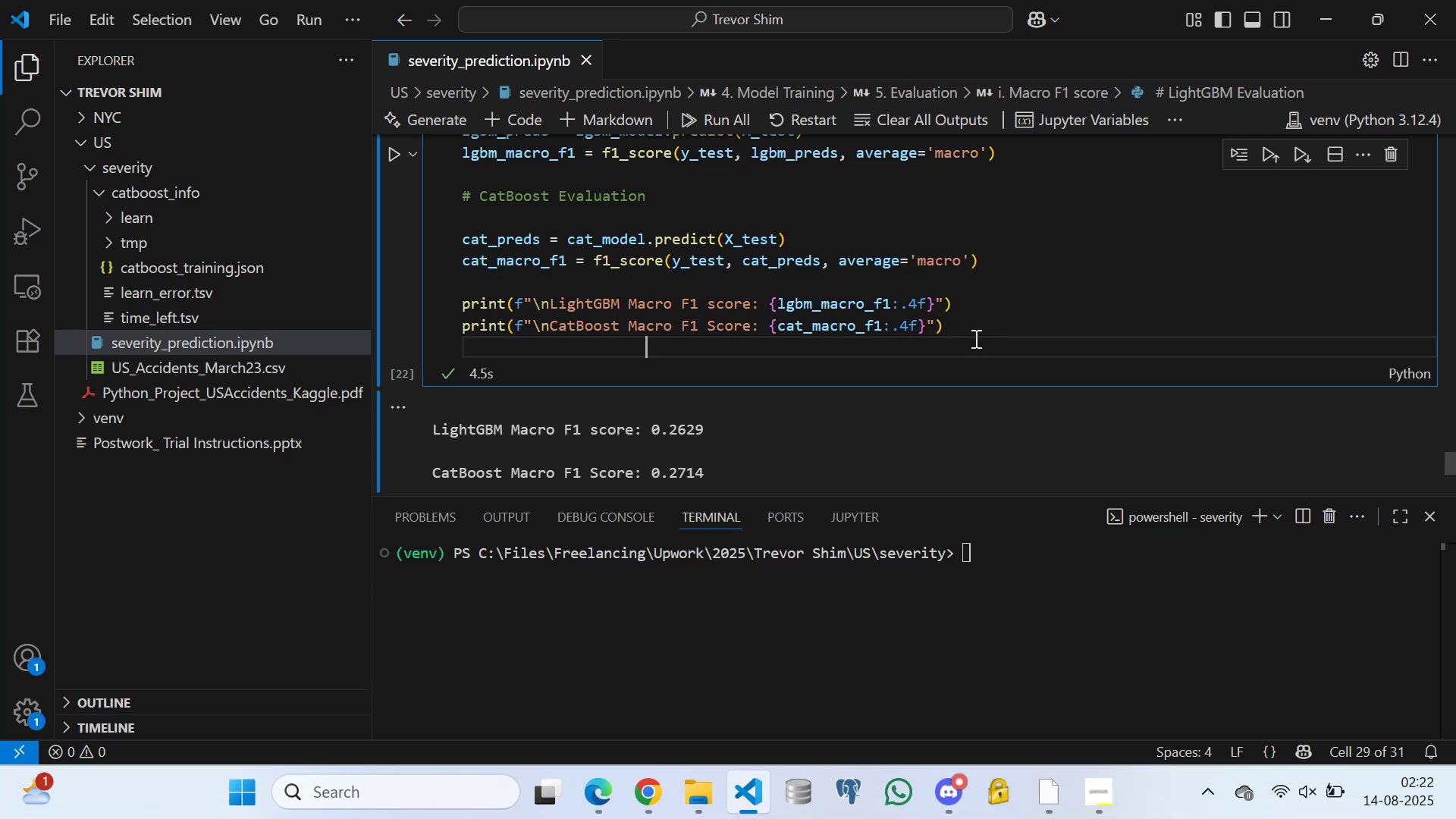 
left_click([980, 327])
 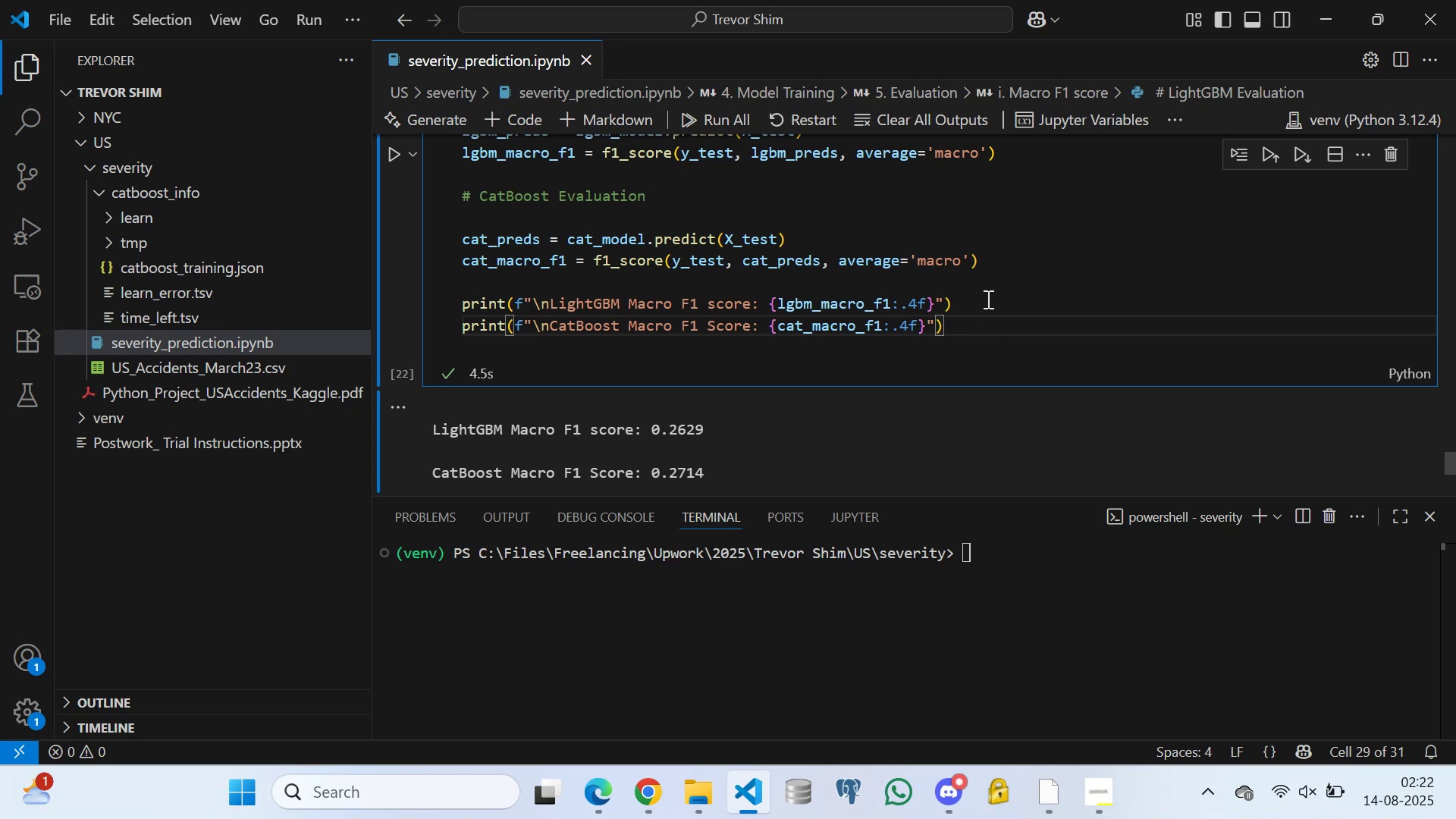 
left_click([987, 299])
 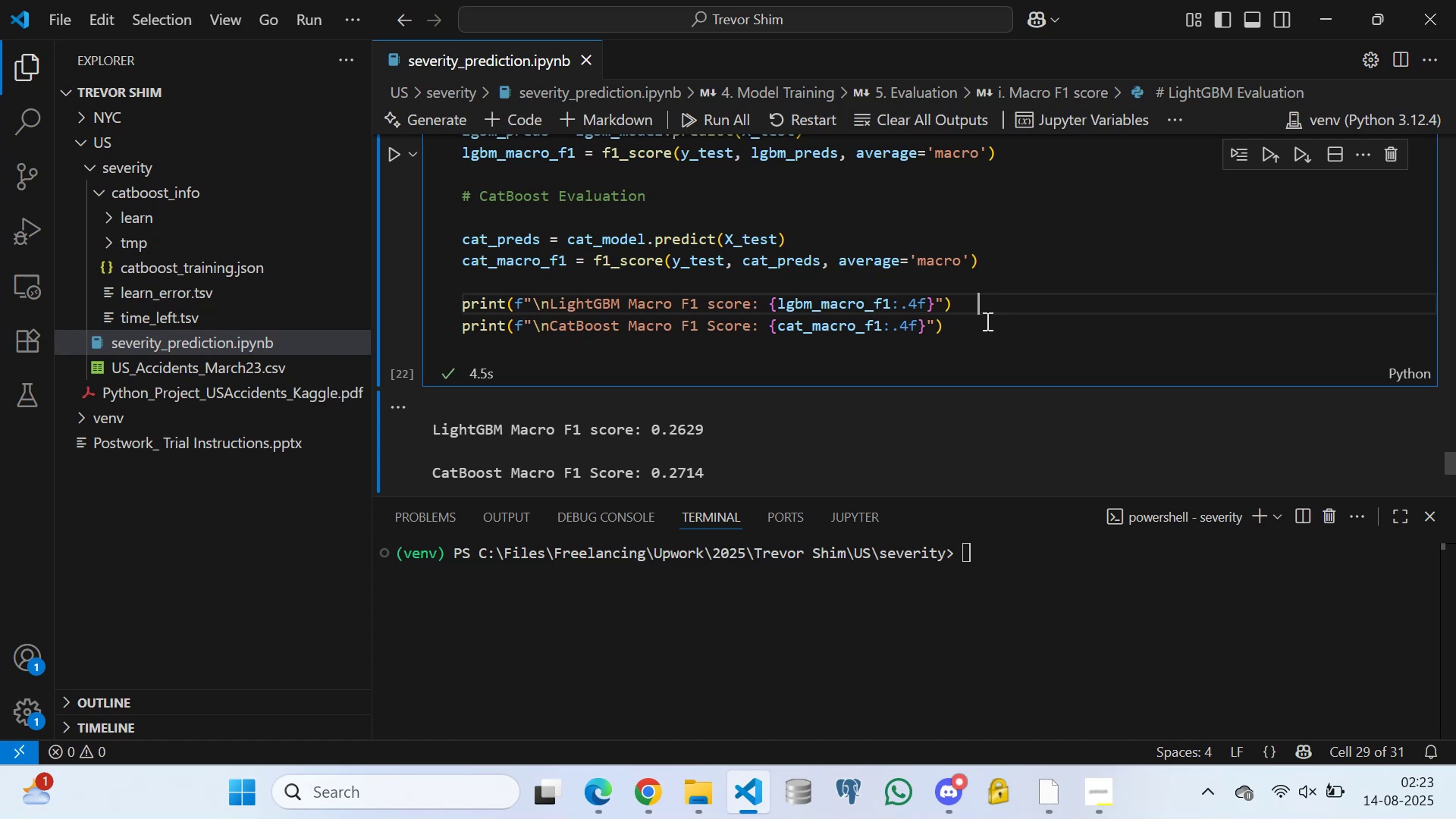 
wait(20.32)
 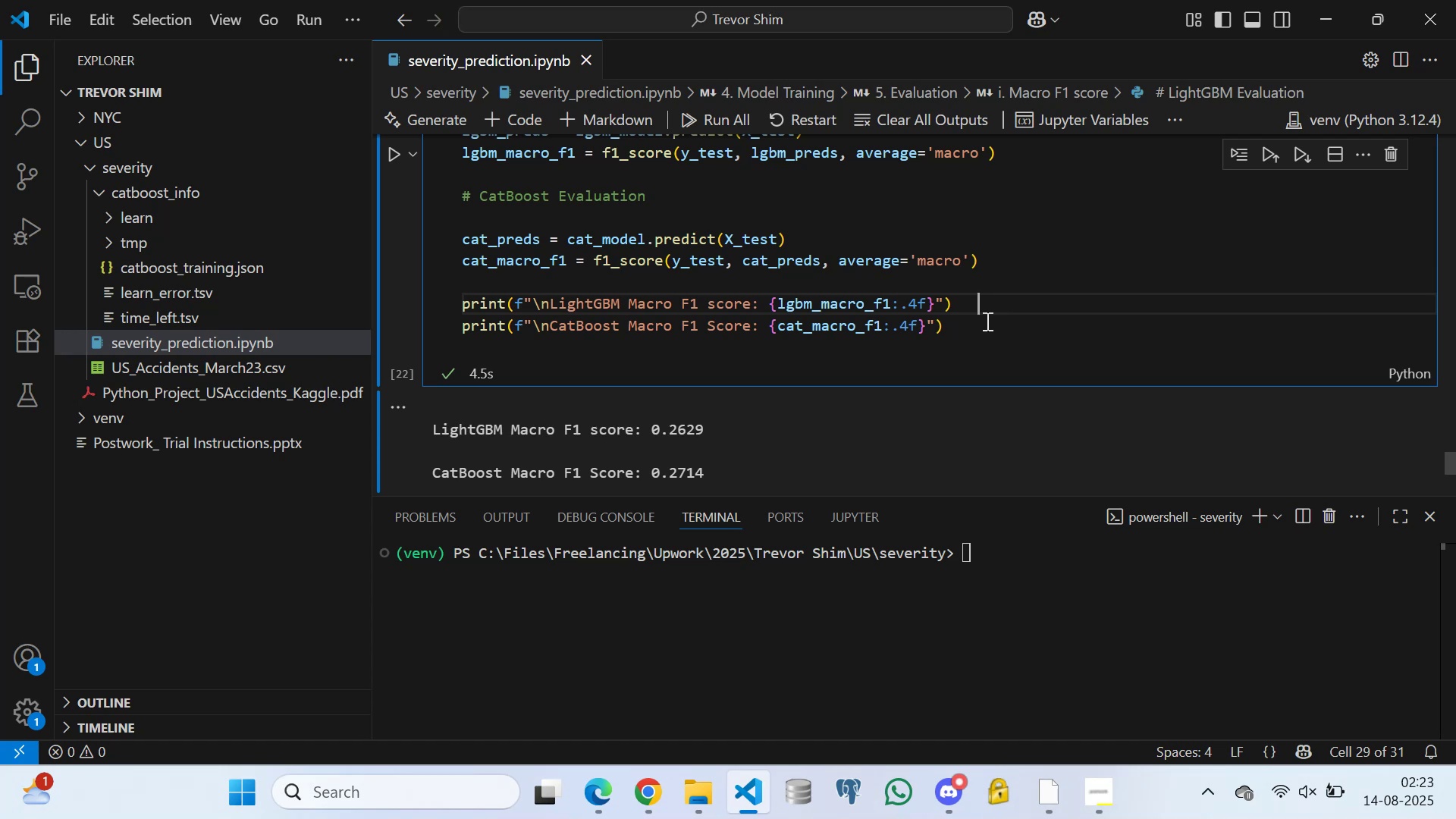 
left_click([979, 328])
 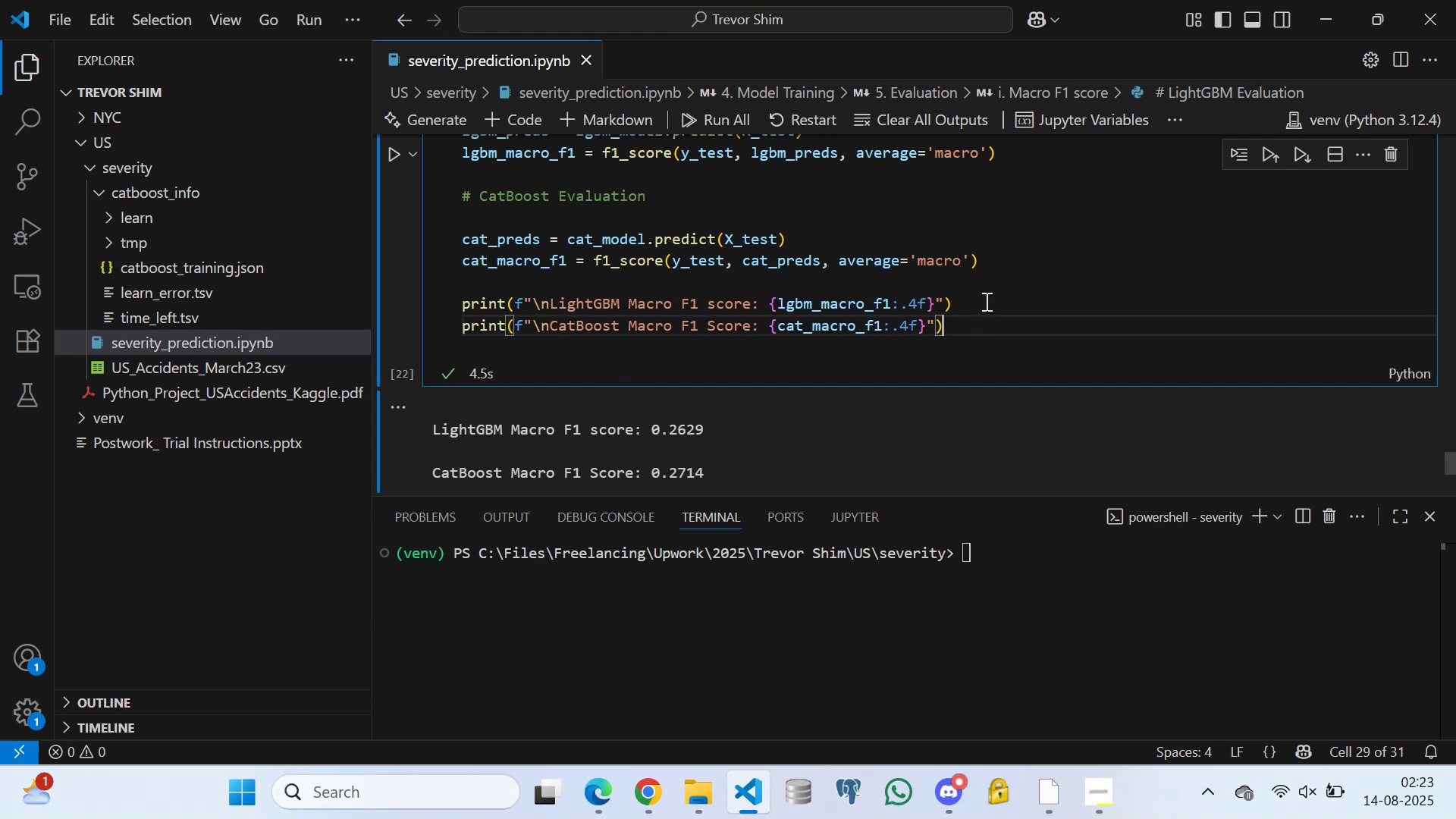 
left_click([985, 300])
 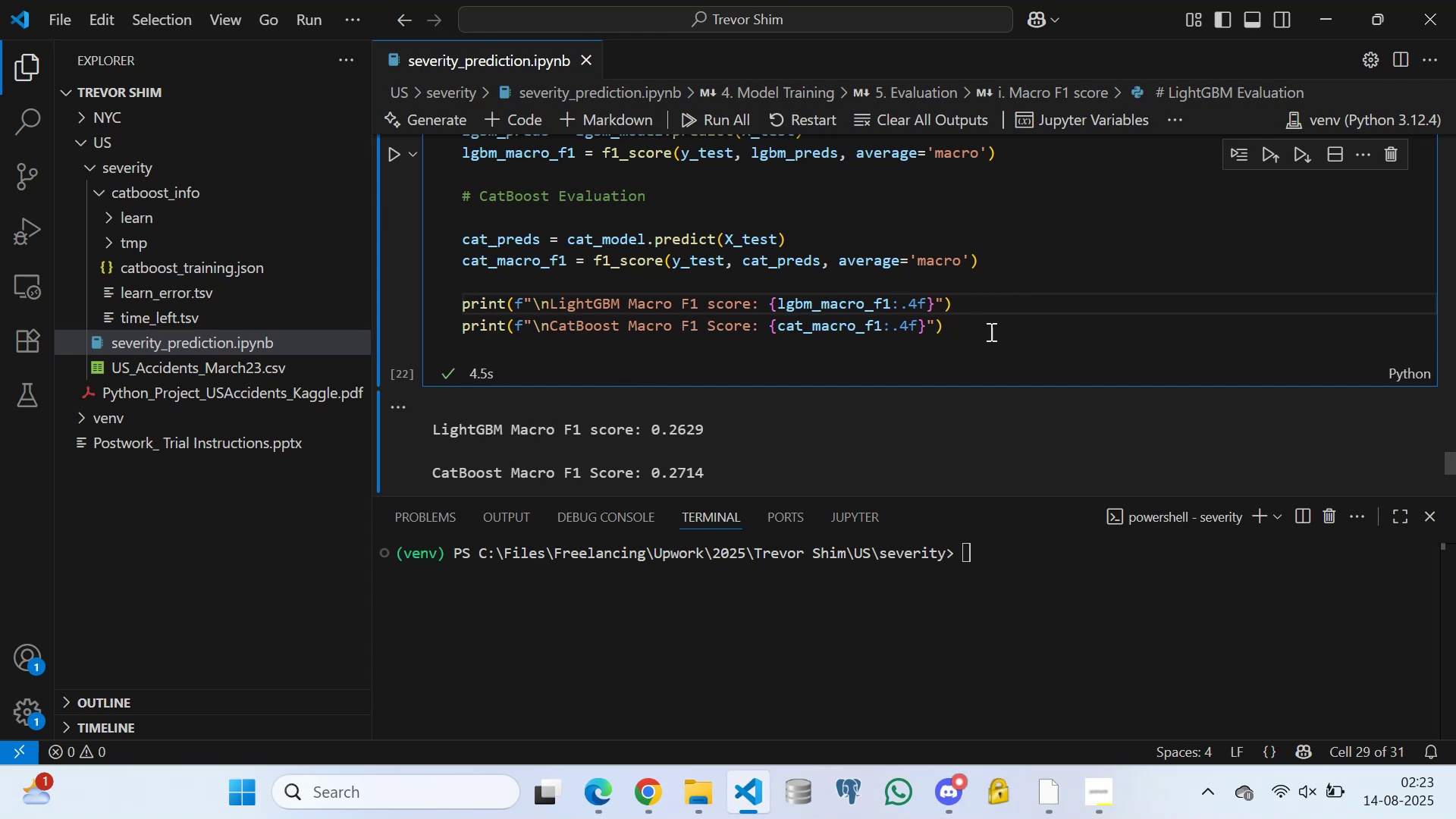 
left_click([990, 328])
 